 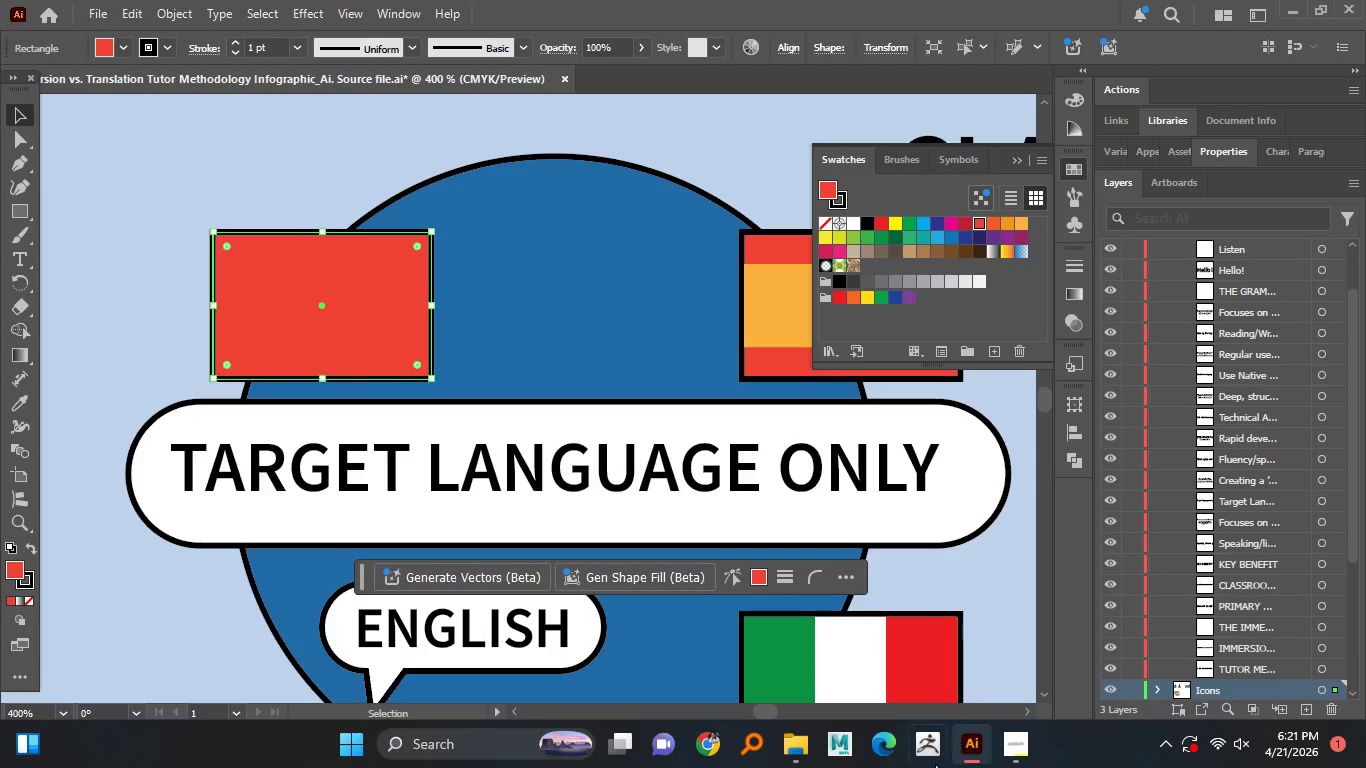 
hold_key(key=AltLeft, duration=1.5)
scroll: coordinate [338, 280], scroll_direction: up, amount: 1.0
 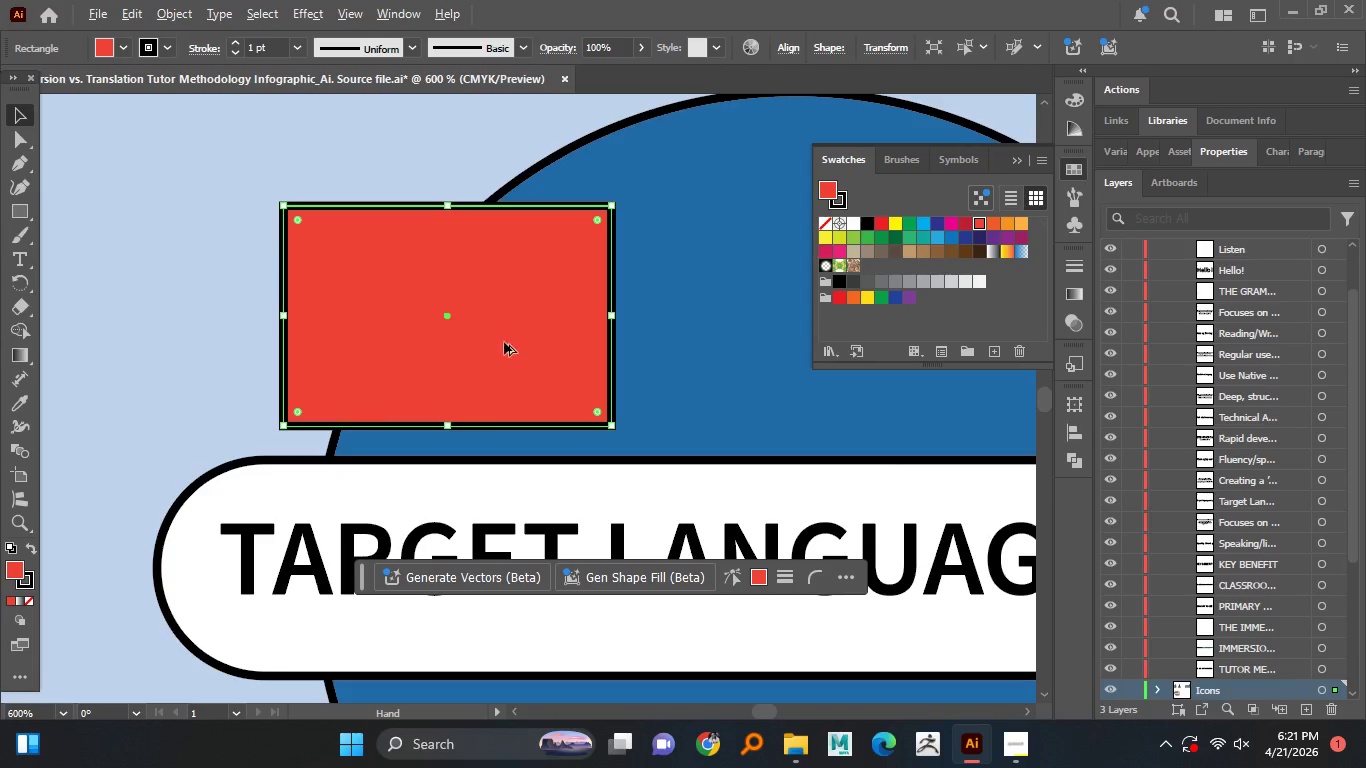 
hold_key(key=AltLeft, duration=1.5)
scroll: coordinate [460, 357], scroll_direction: up, amount: 1.0
 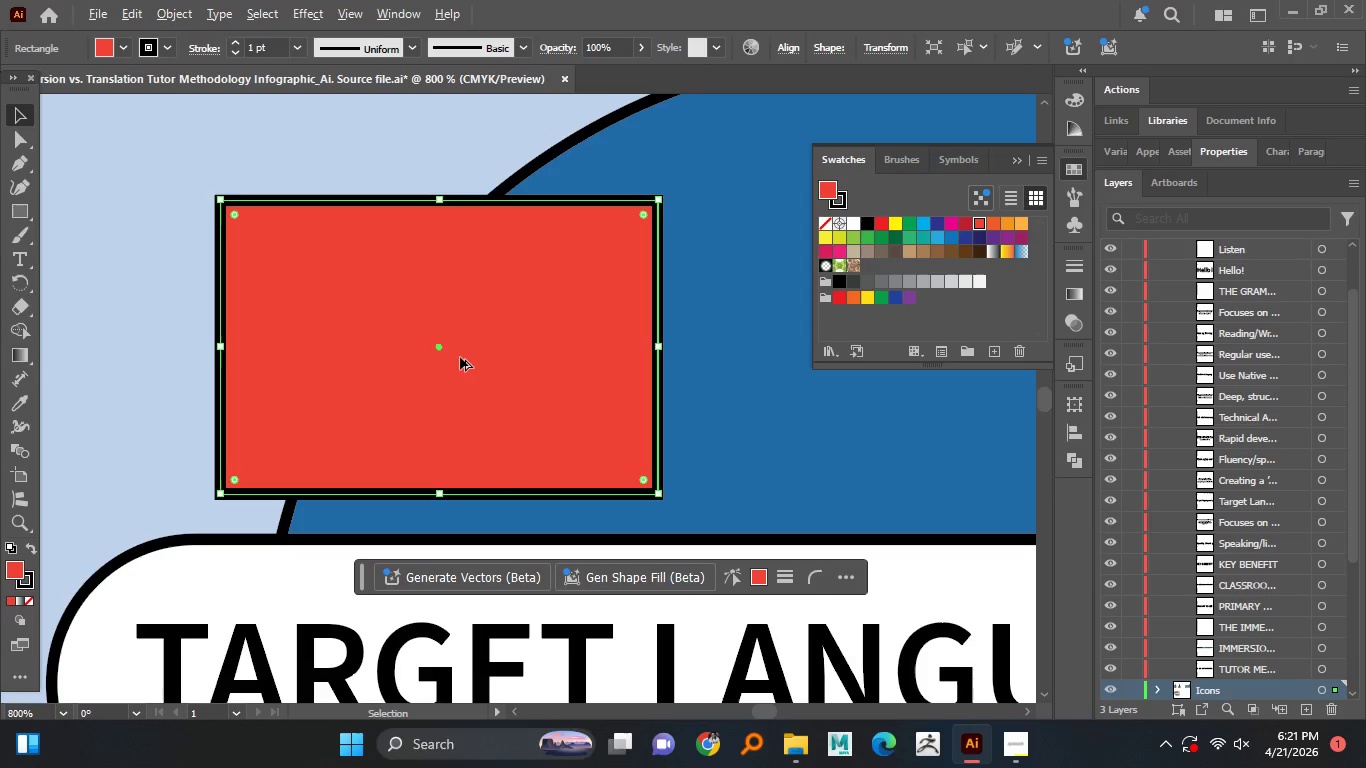 
key(Alt+AltLeft)
 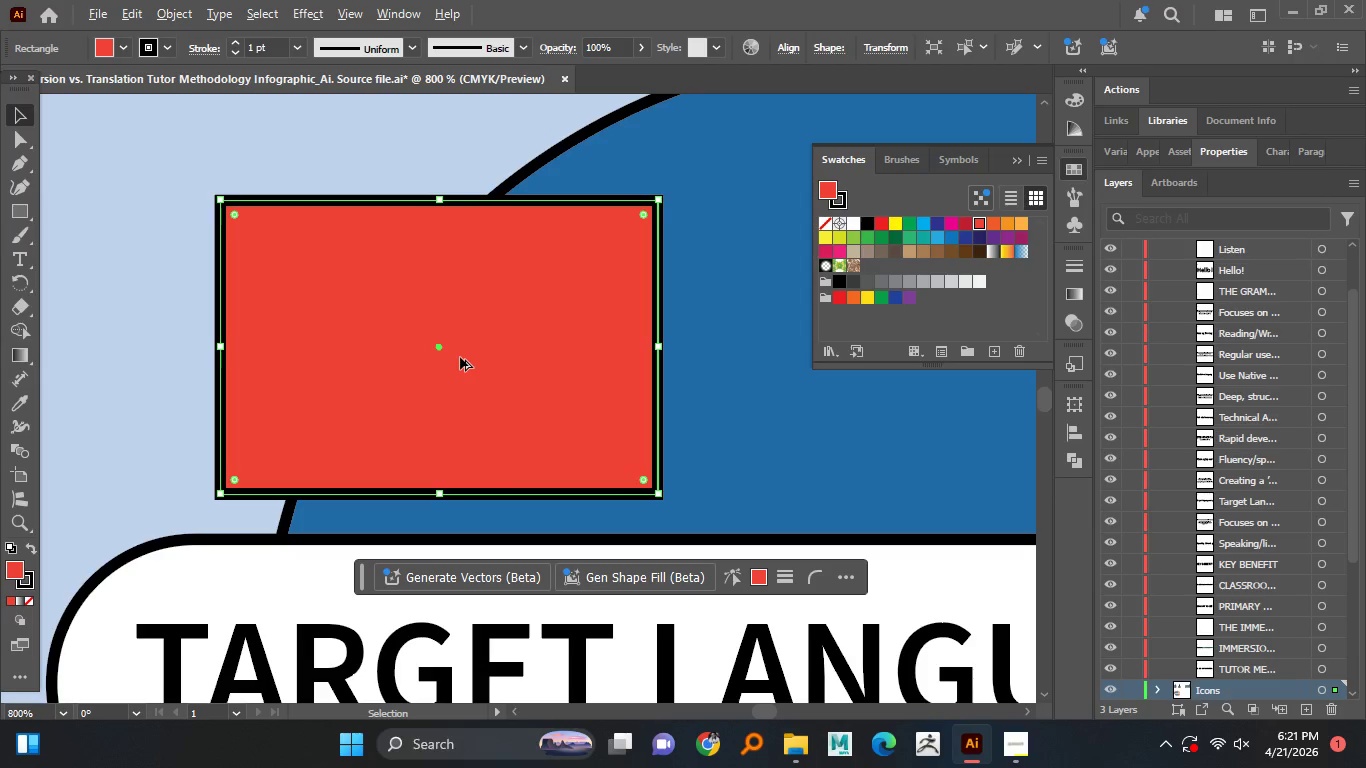 
key(Alt+AltLeft)
 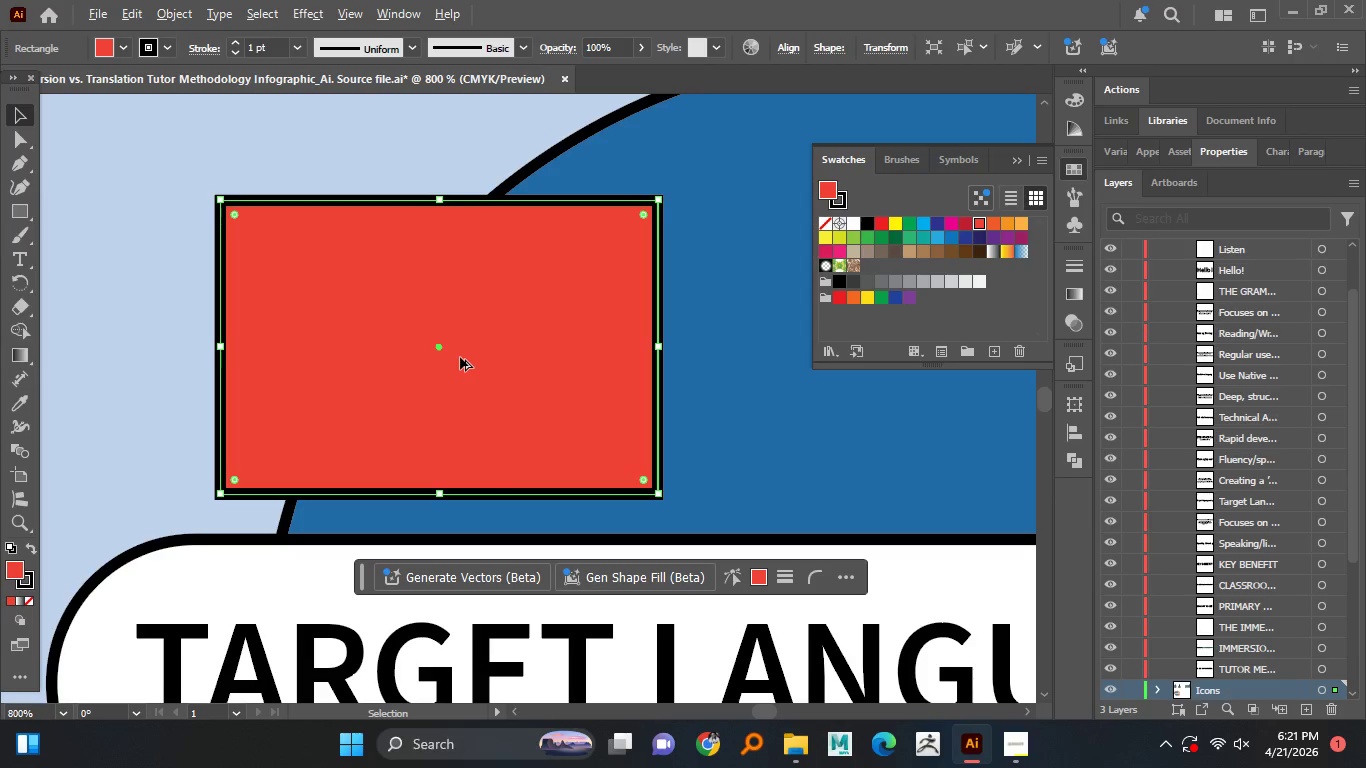 
key(Alt+AltLeft)
 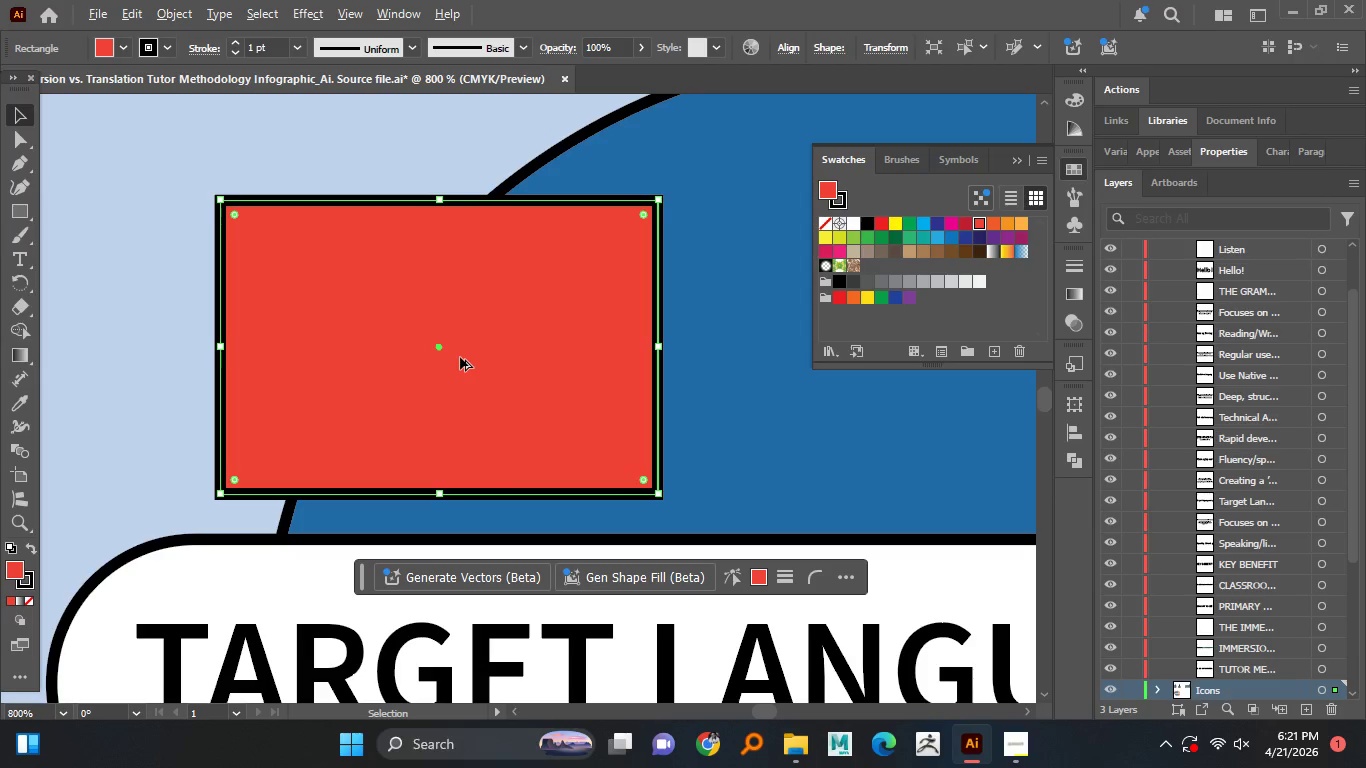 
key(Alt+AltLeft)
 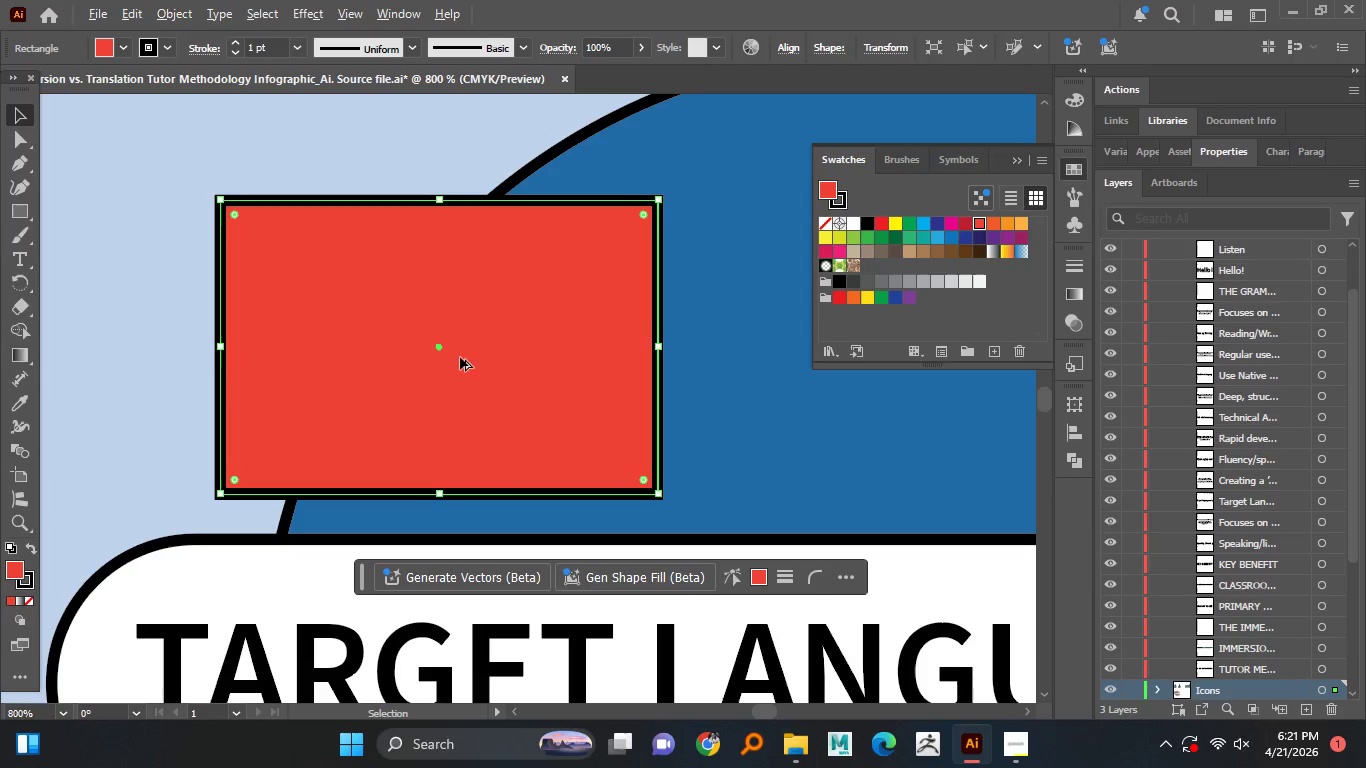 
key(Alt+AltLeft)
 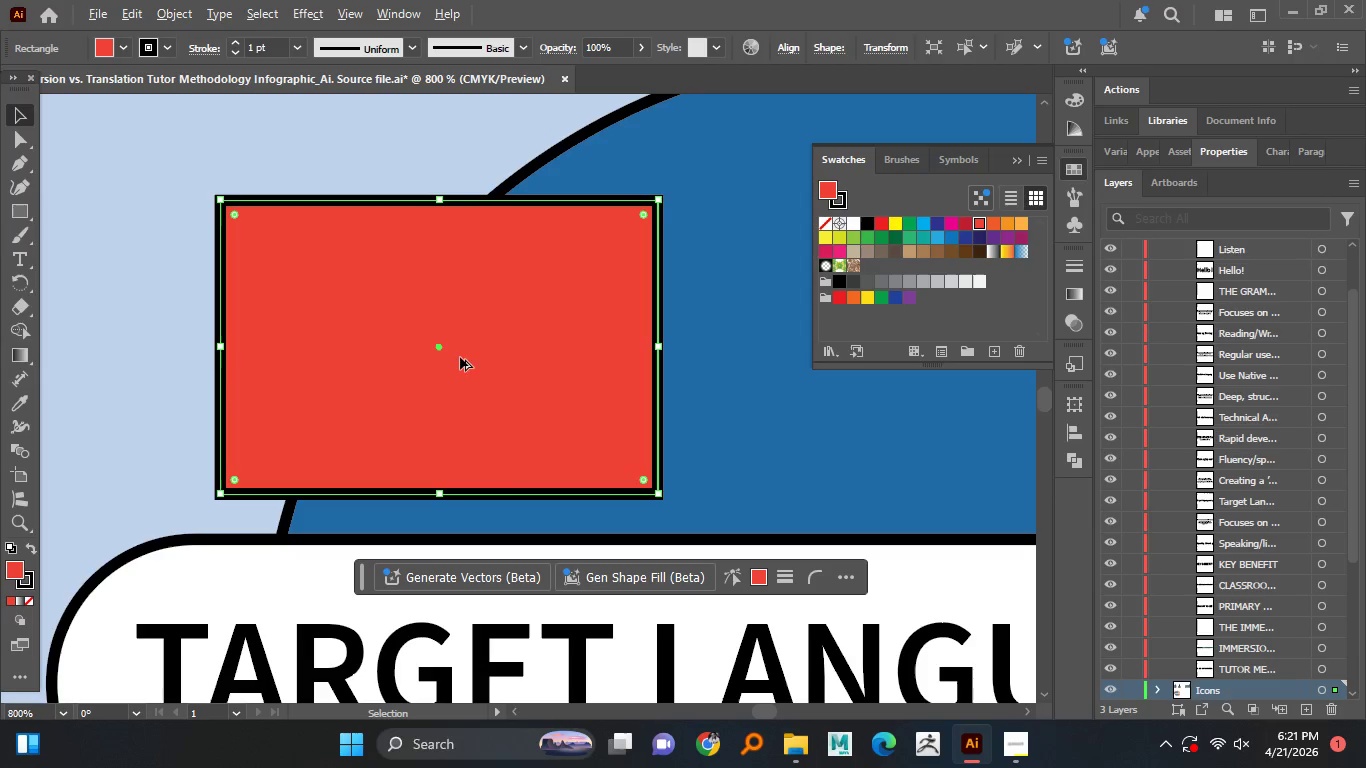 
key(Alt+AltLeft)
 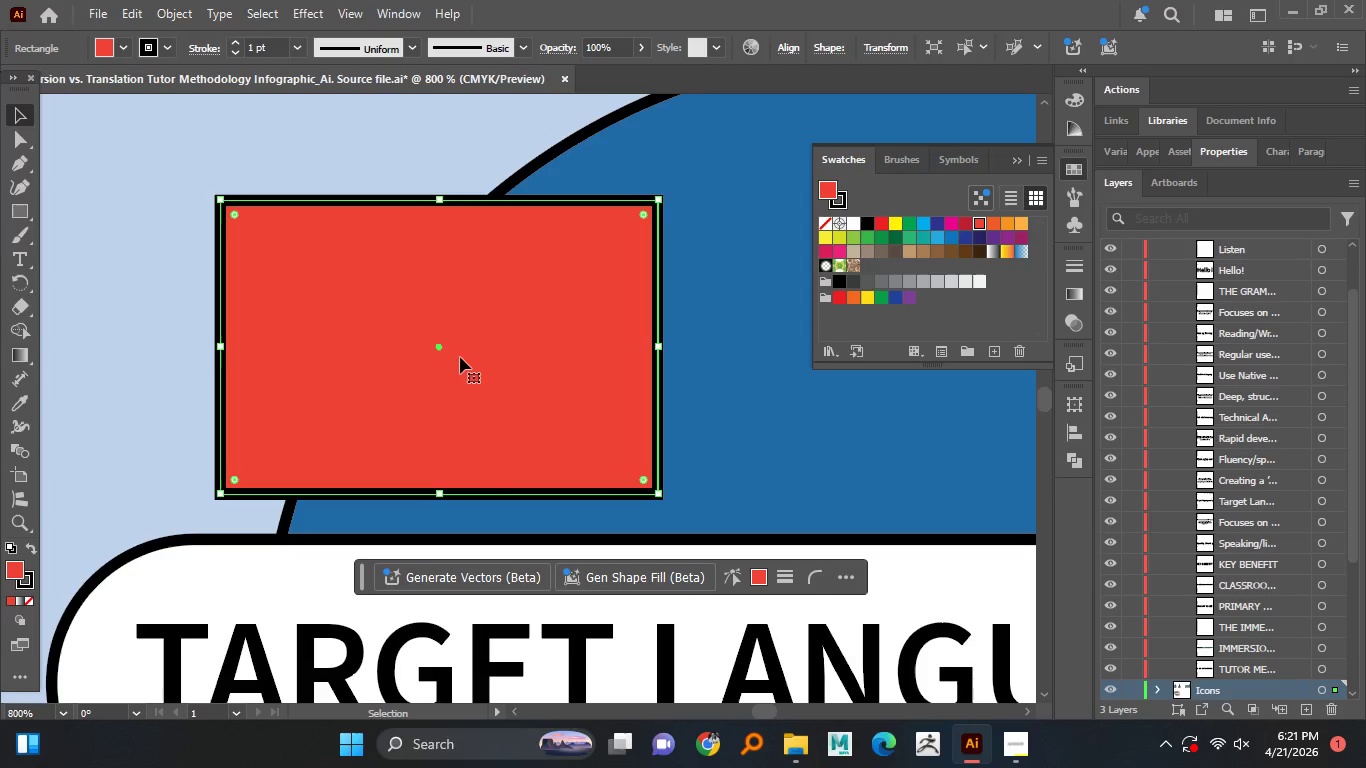 
hold_key(key=AltLeft, duration=1.5)
 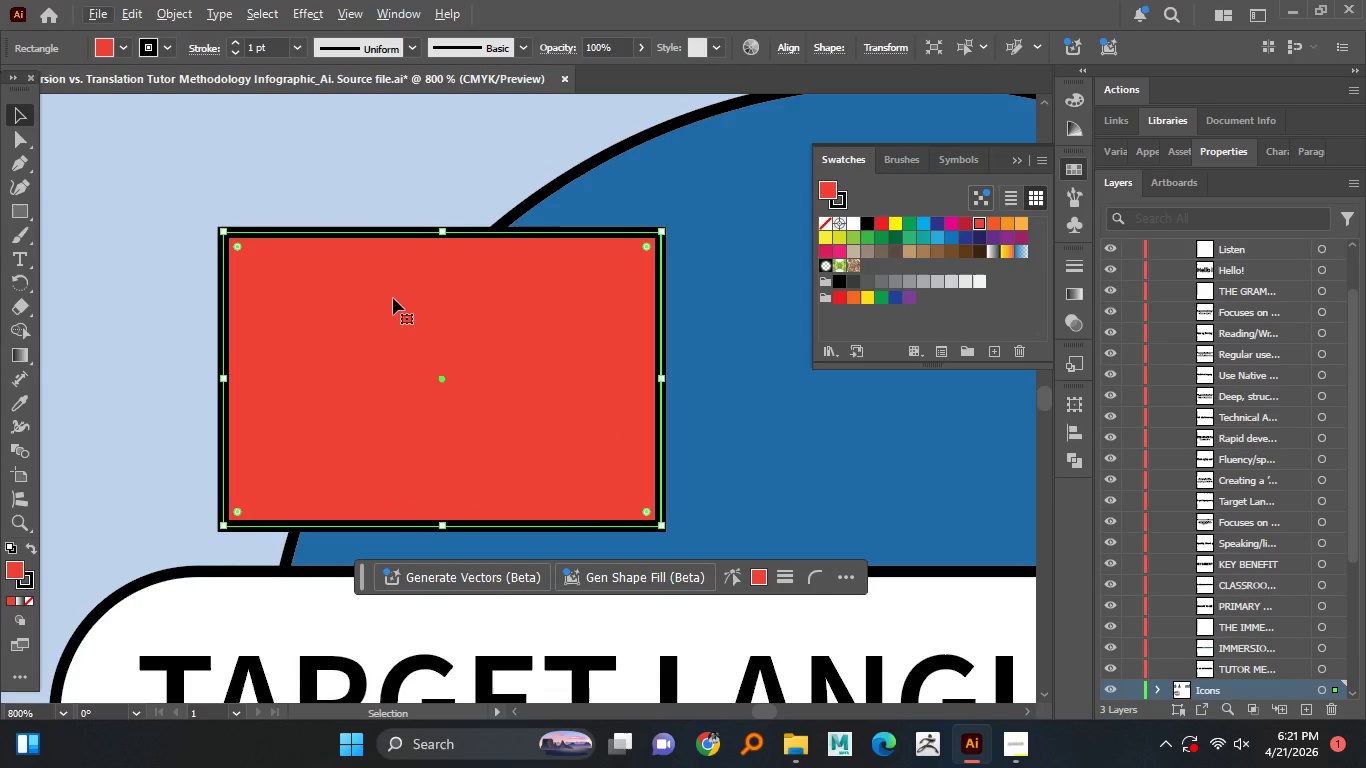 
hold_key(key=AltLeft, duration=0.41)
 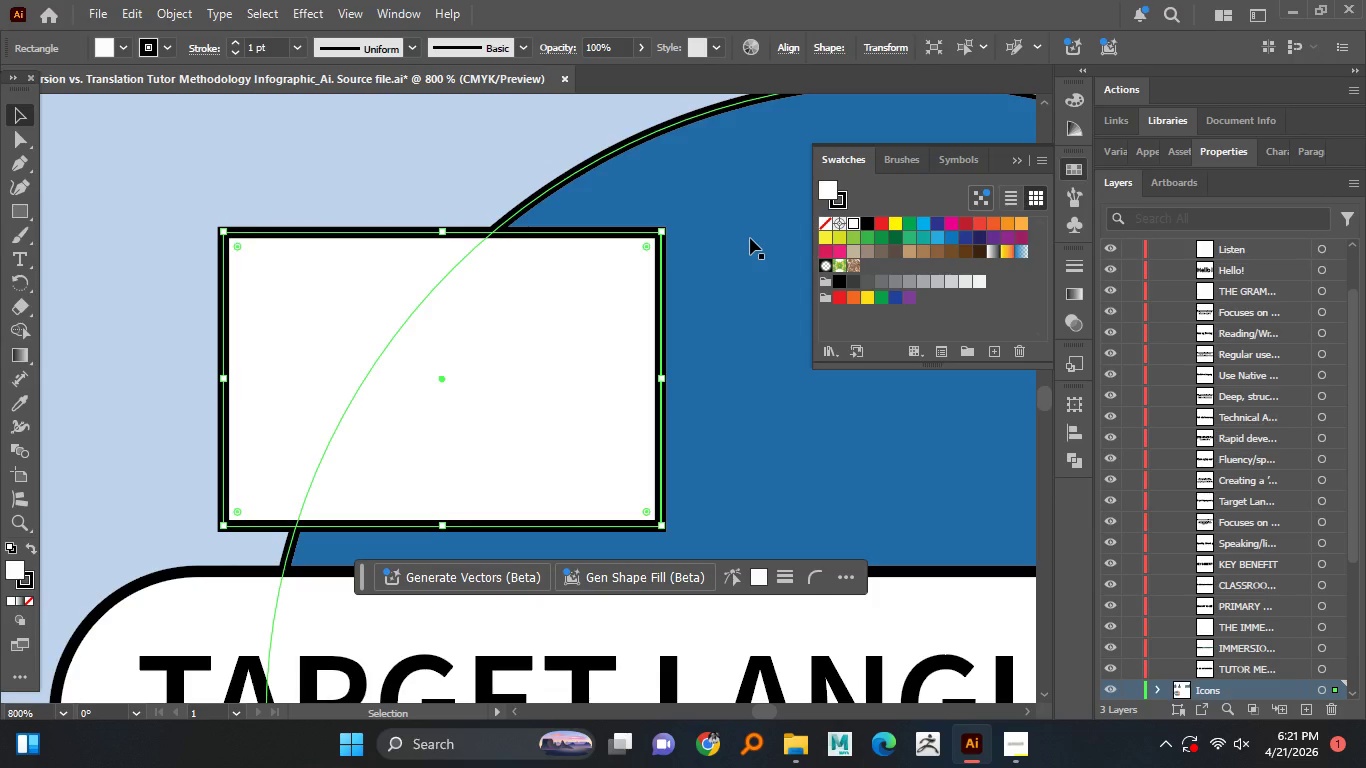 
wait(6.45)
 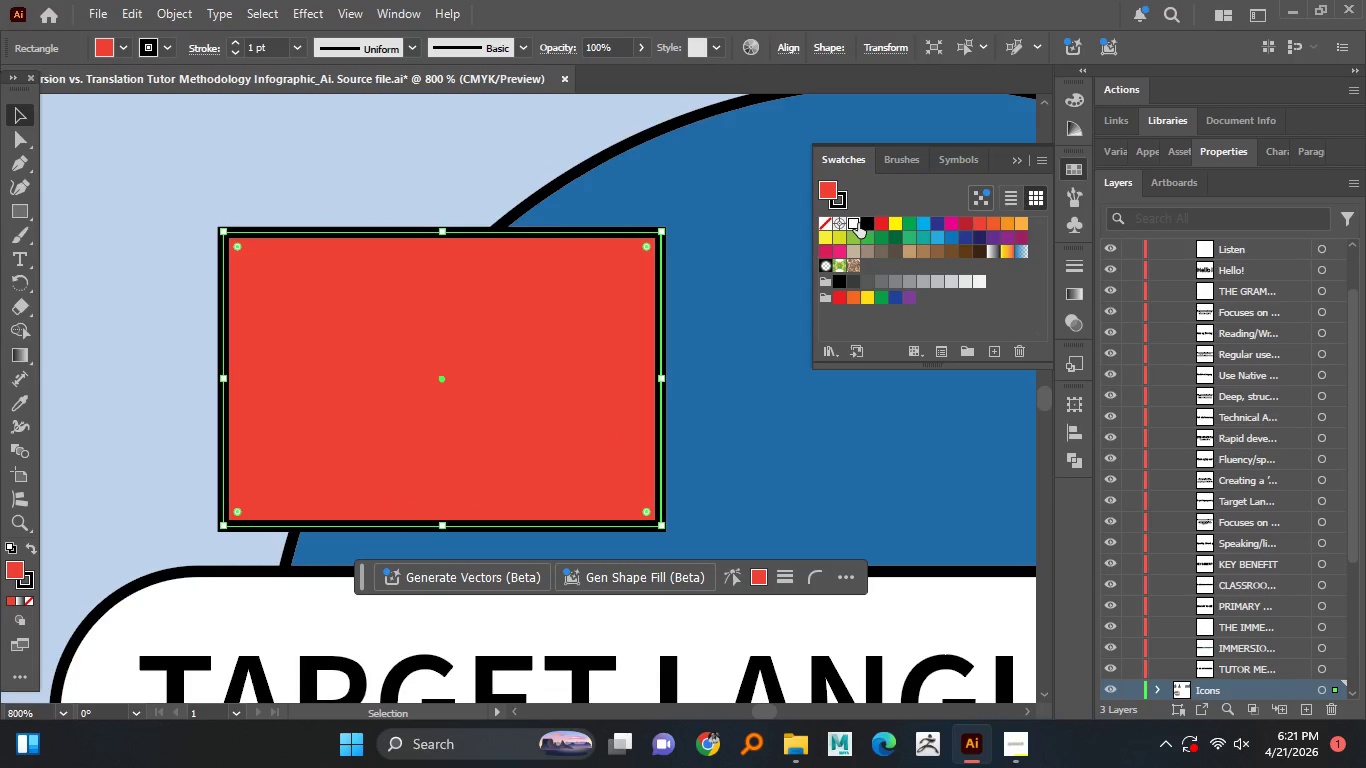 
hold_key(key=AltLeft, duration=1.53)
scroll: coordinate [288, 276], scroll_direction: up, amount: 1.0
 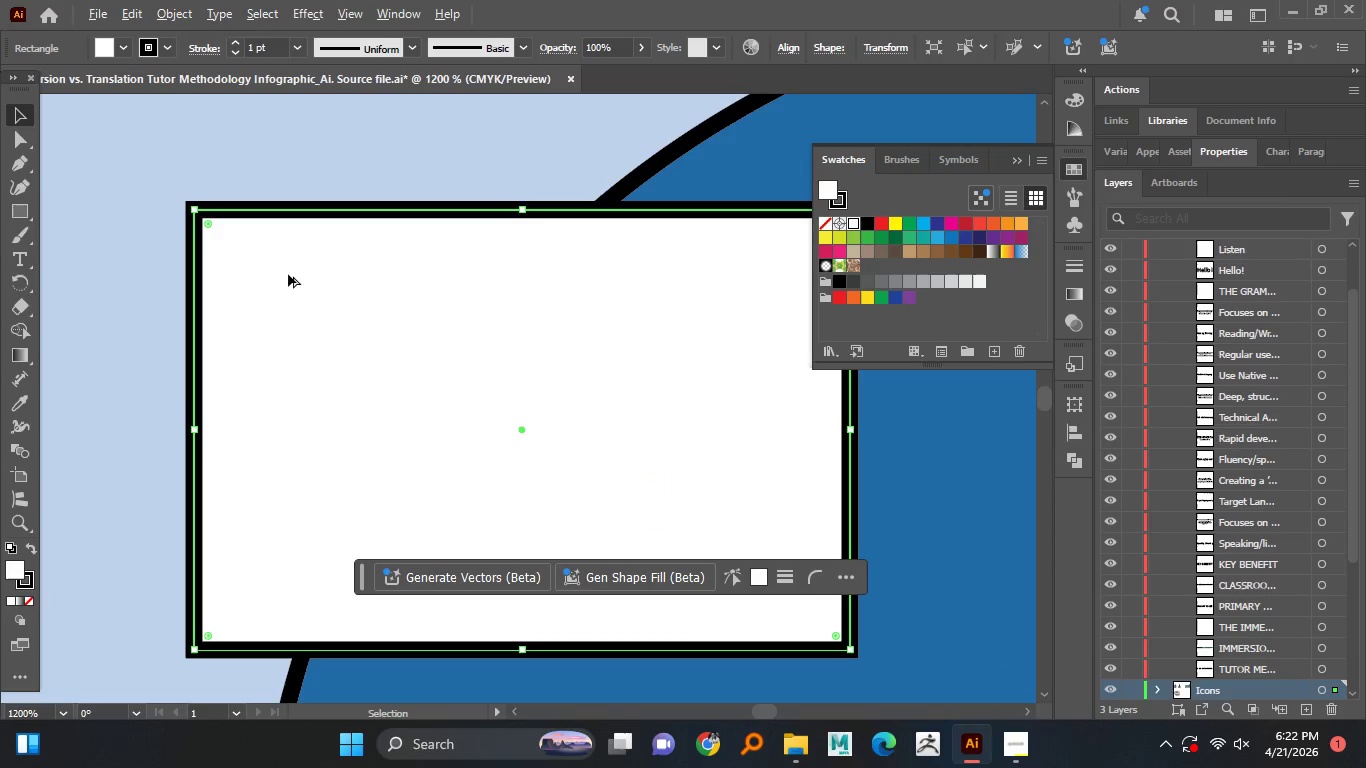 
hold_key(key=AltLeft, duration=0.55)
 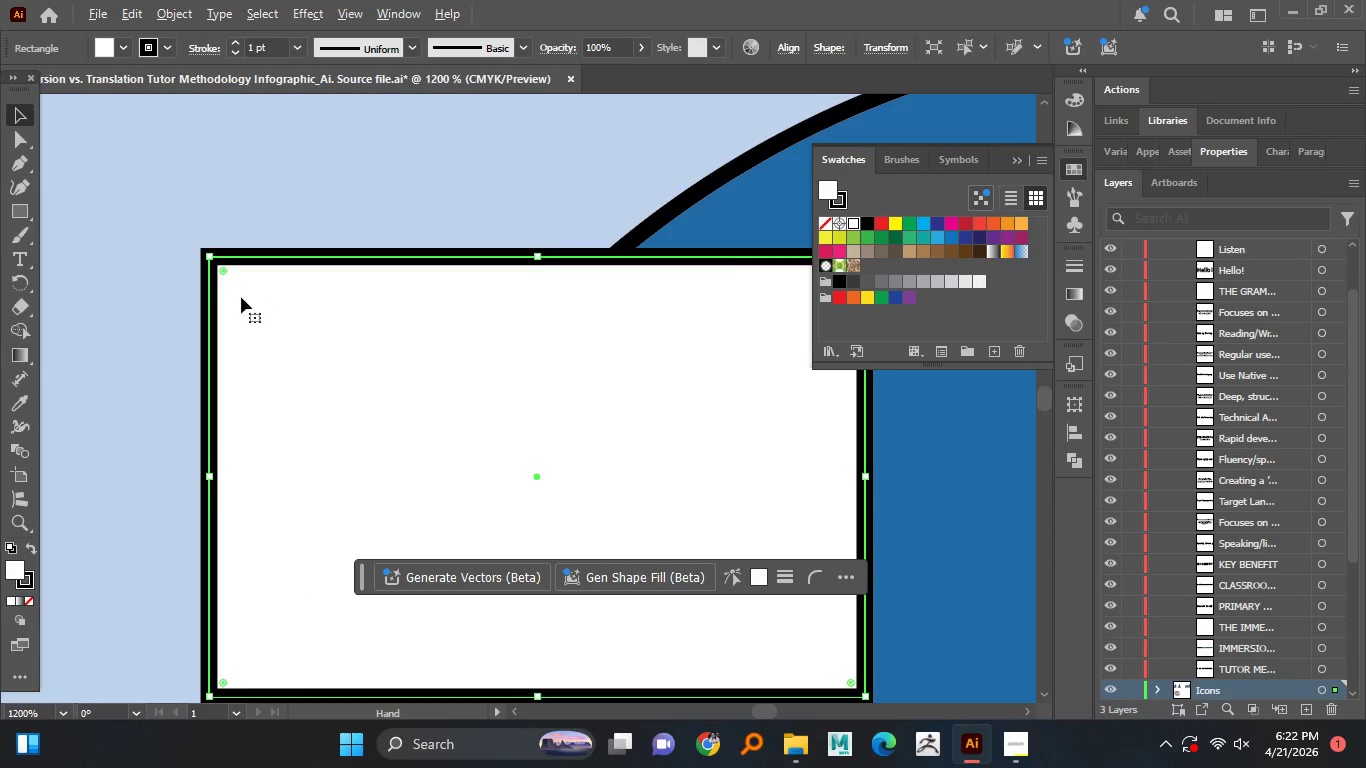 
key(Alt+AltLeft)
 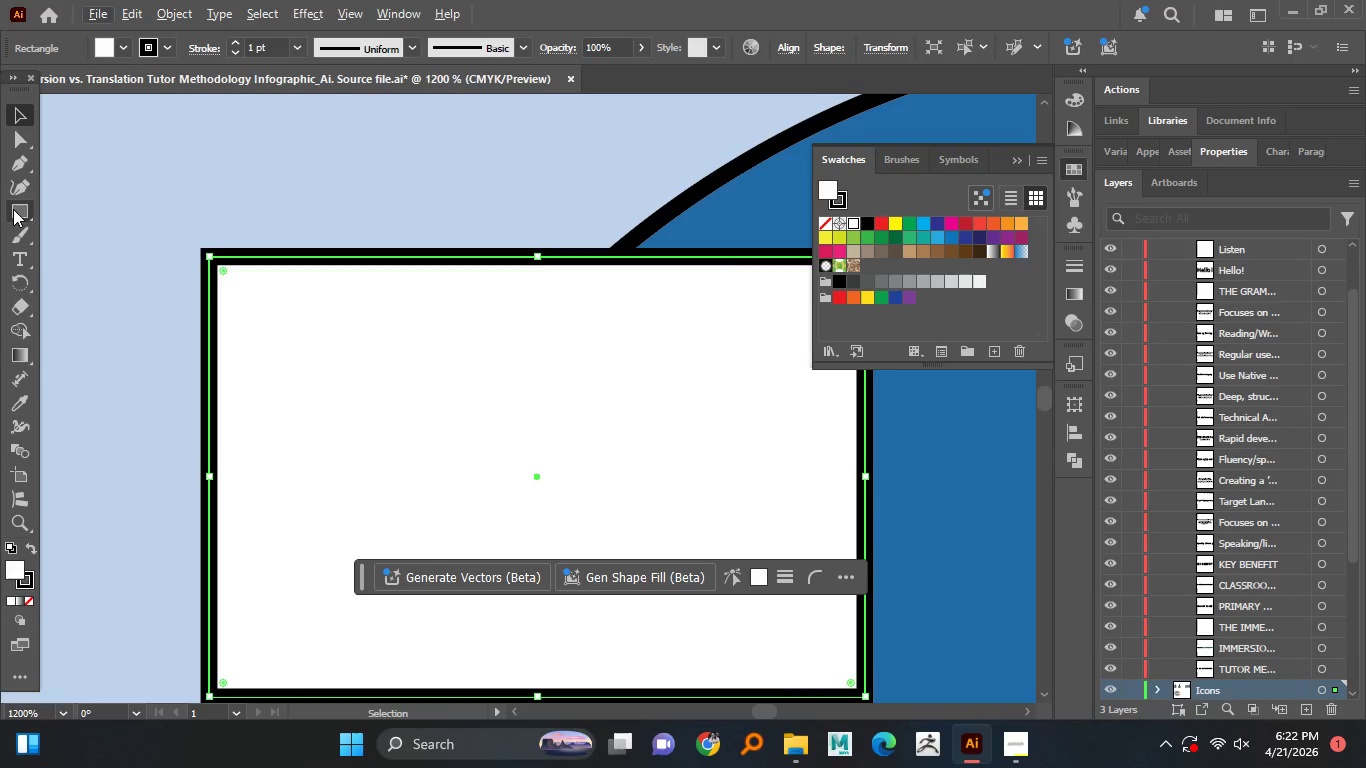 
left_click([25, 207])
 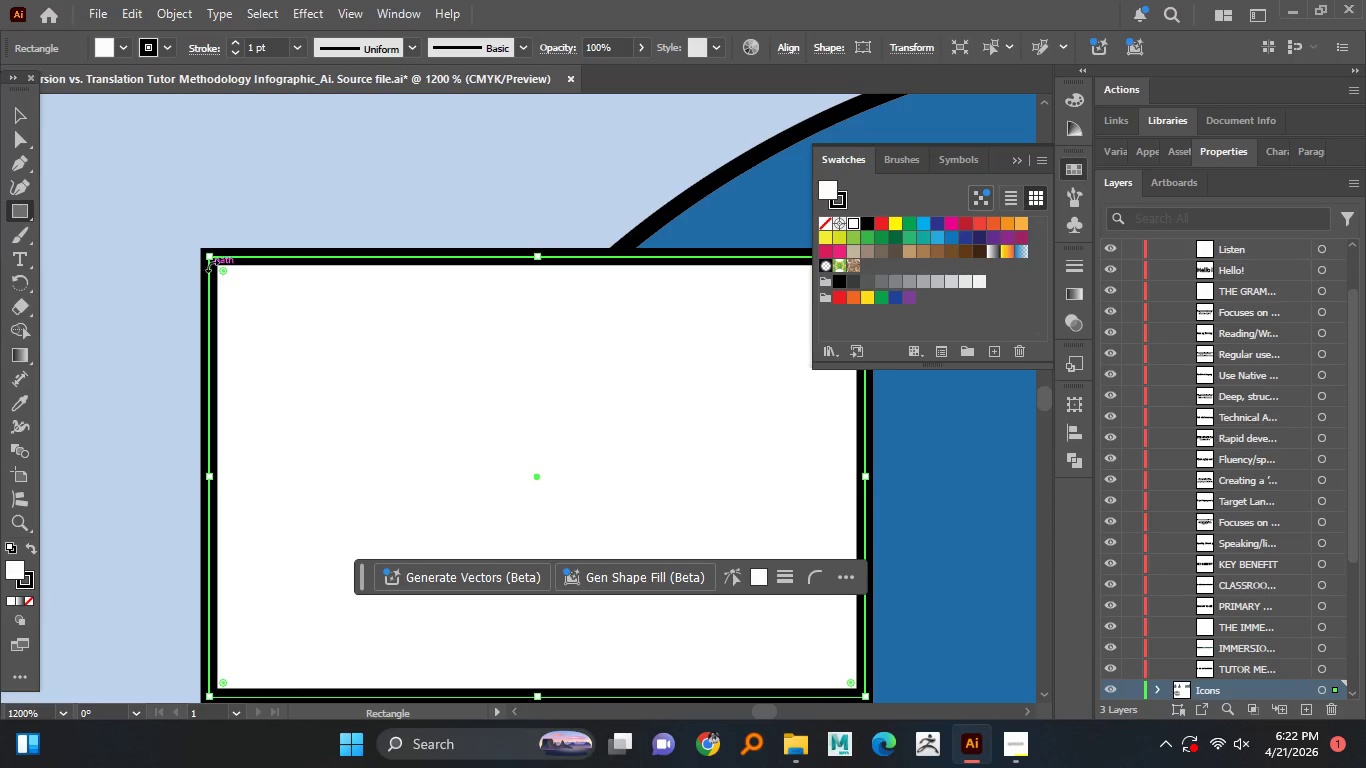 
left_click_drag(start_coordinate=[234, 274], to_coordinate=[529, 444])
 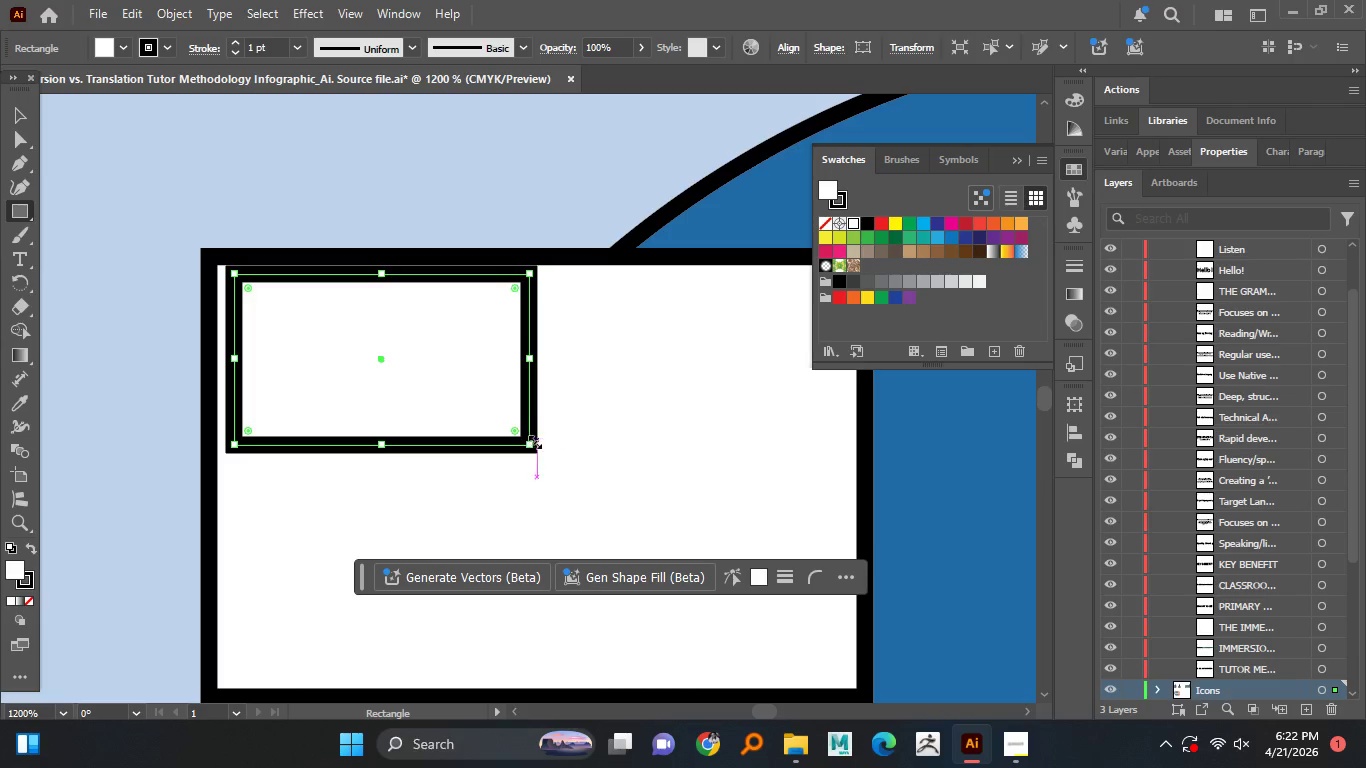 
key(Control+ControlLeft)
 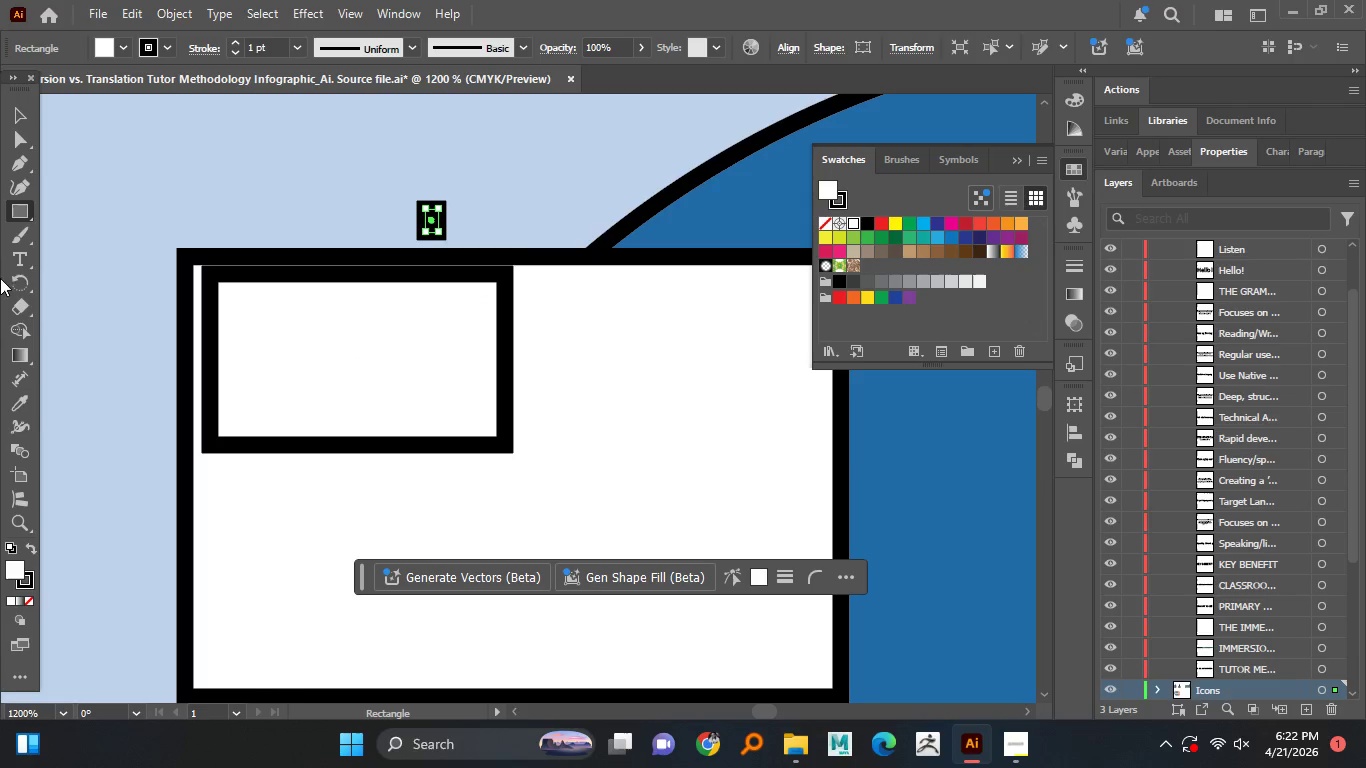 
key(Control+ControlLeft)
 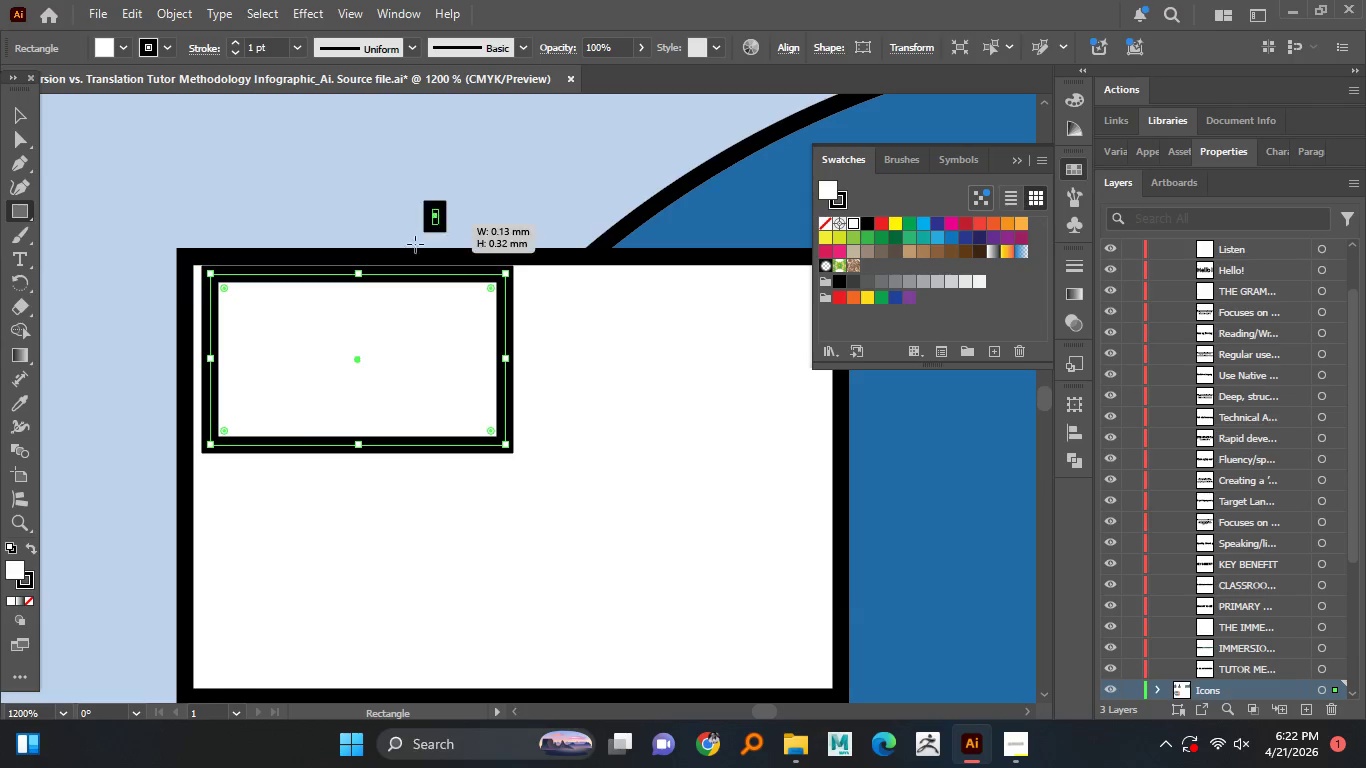 
left_click_drag(start_coordinate=[438, 209], to_coordinate=[425, 232])
 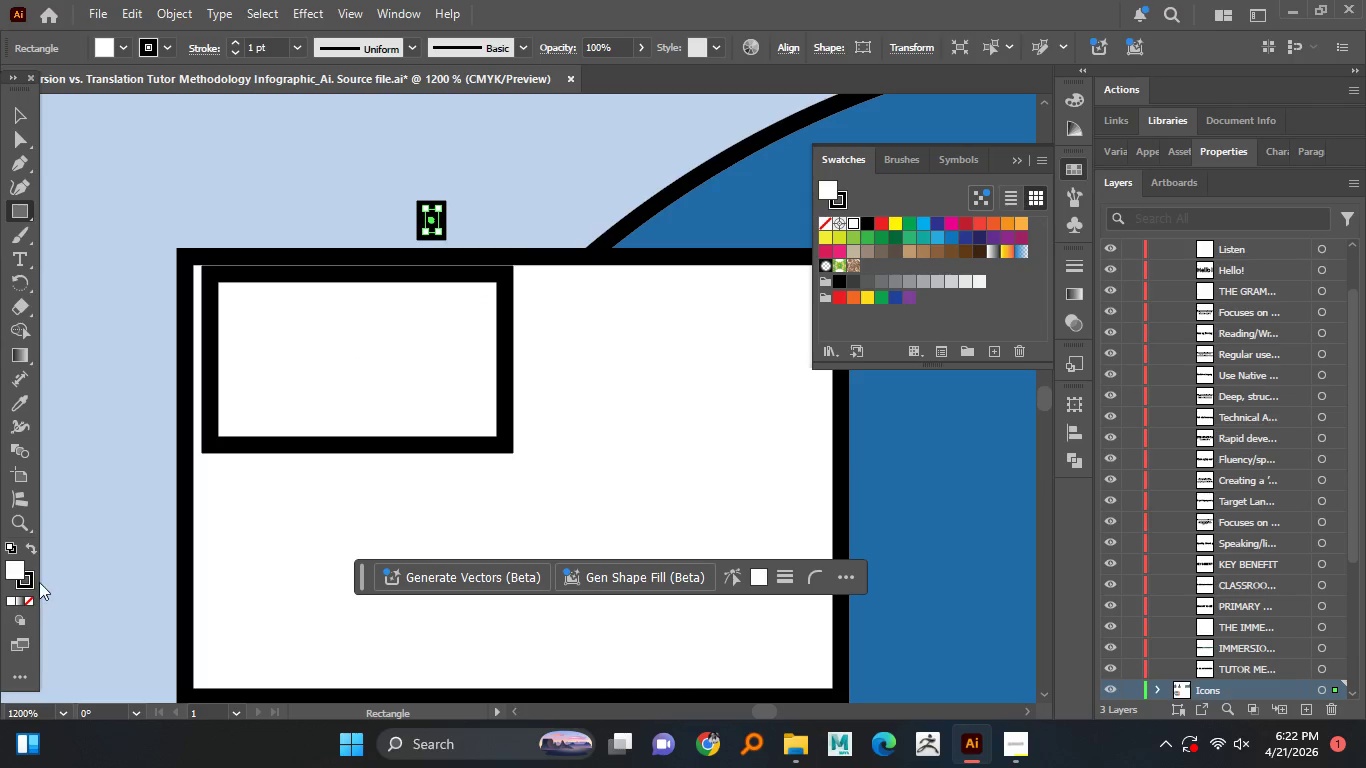 
left_click([31, 584])
 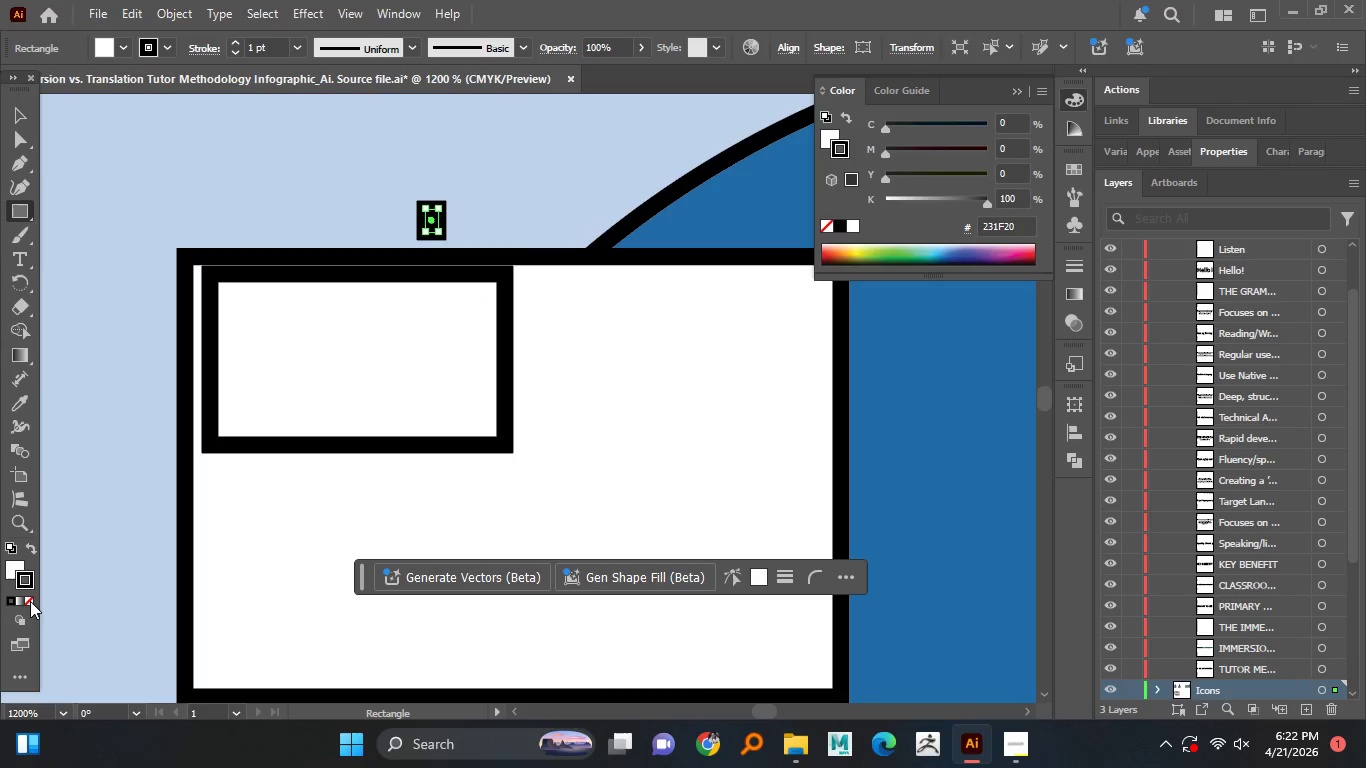 
left_click([30, 601])
 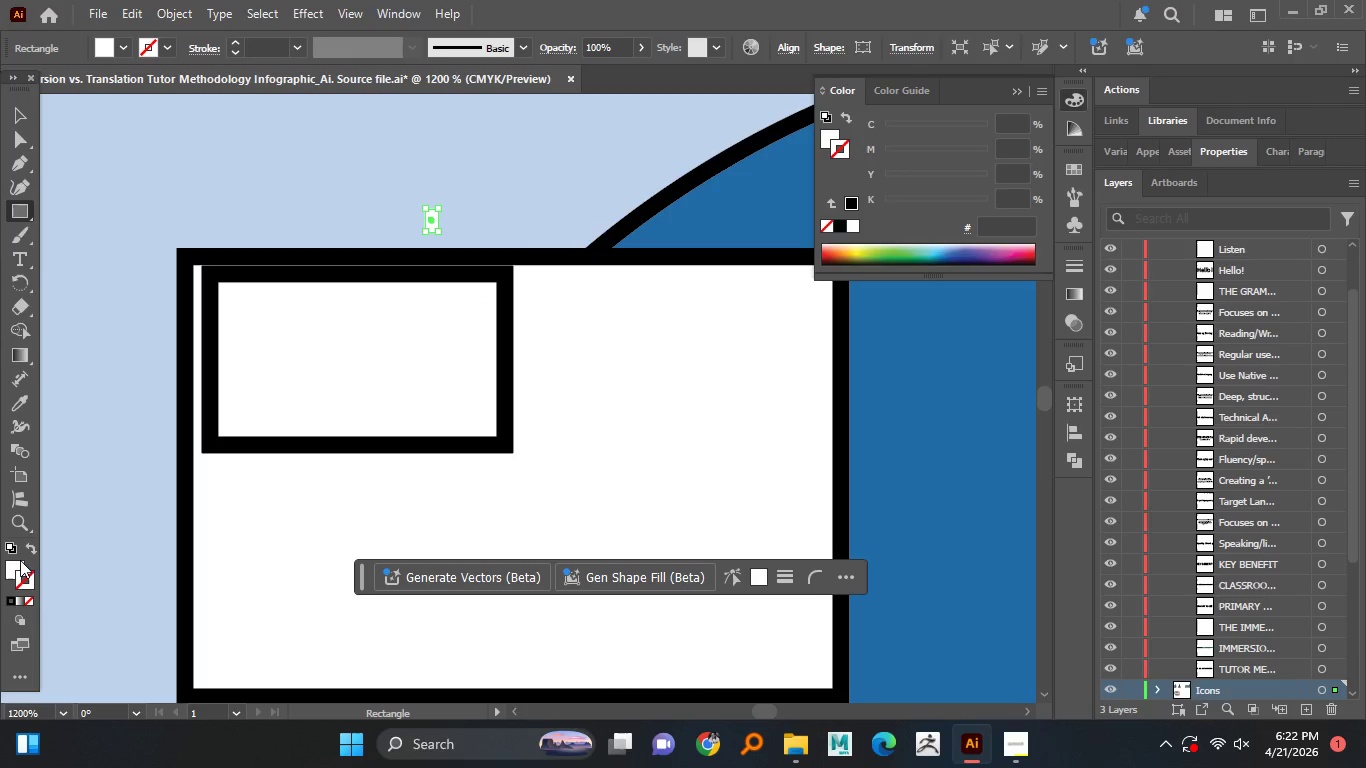 
left_click([22, 563])
 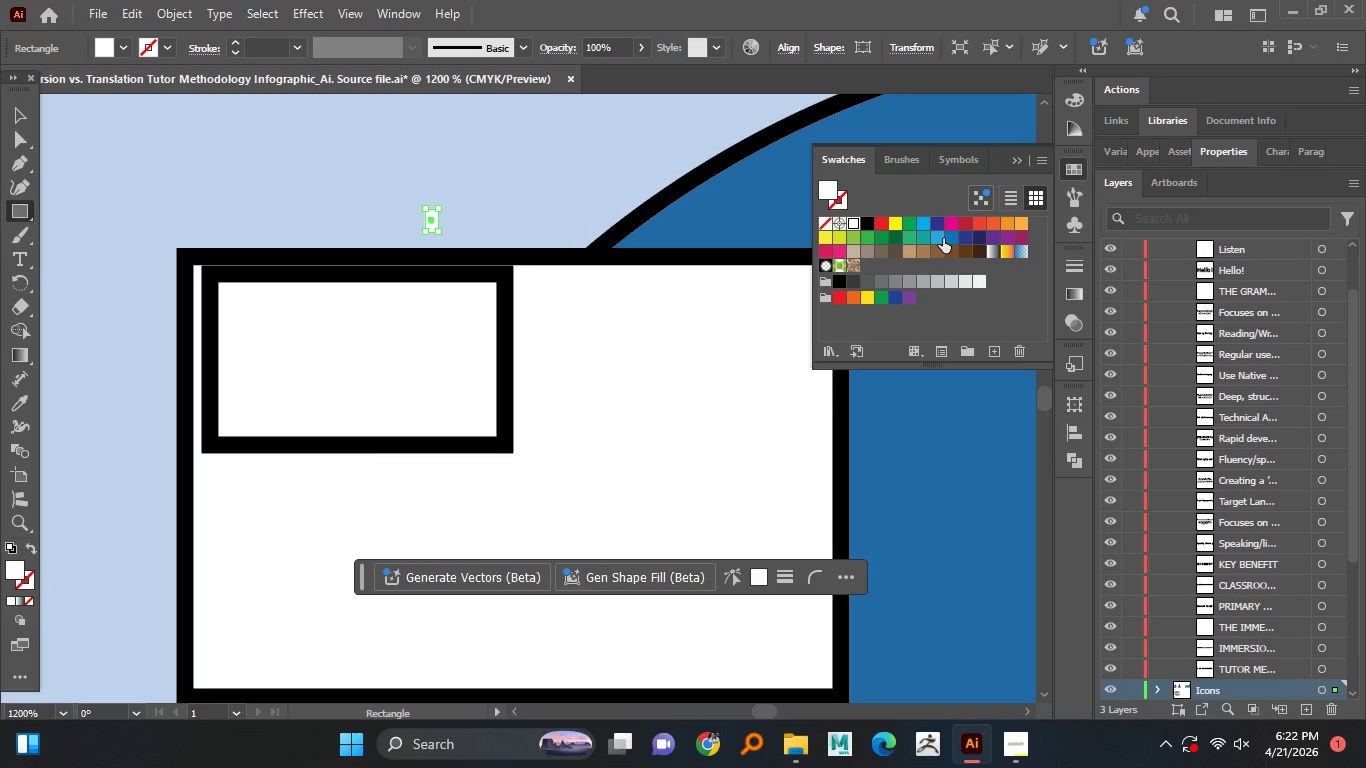 
wait(5.36)
 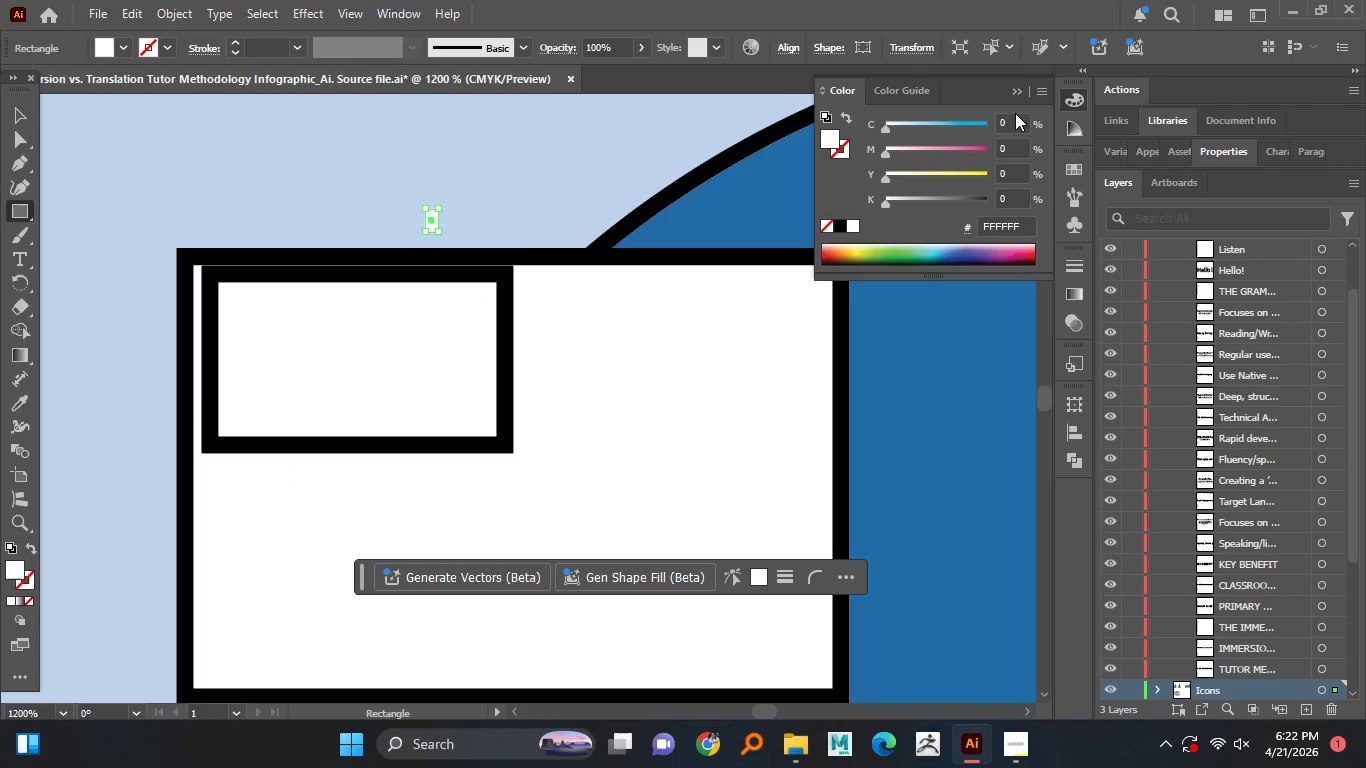 
left_click([953, 238])
 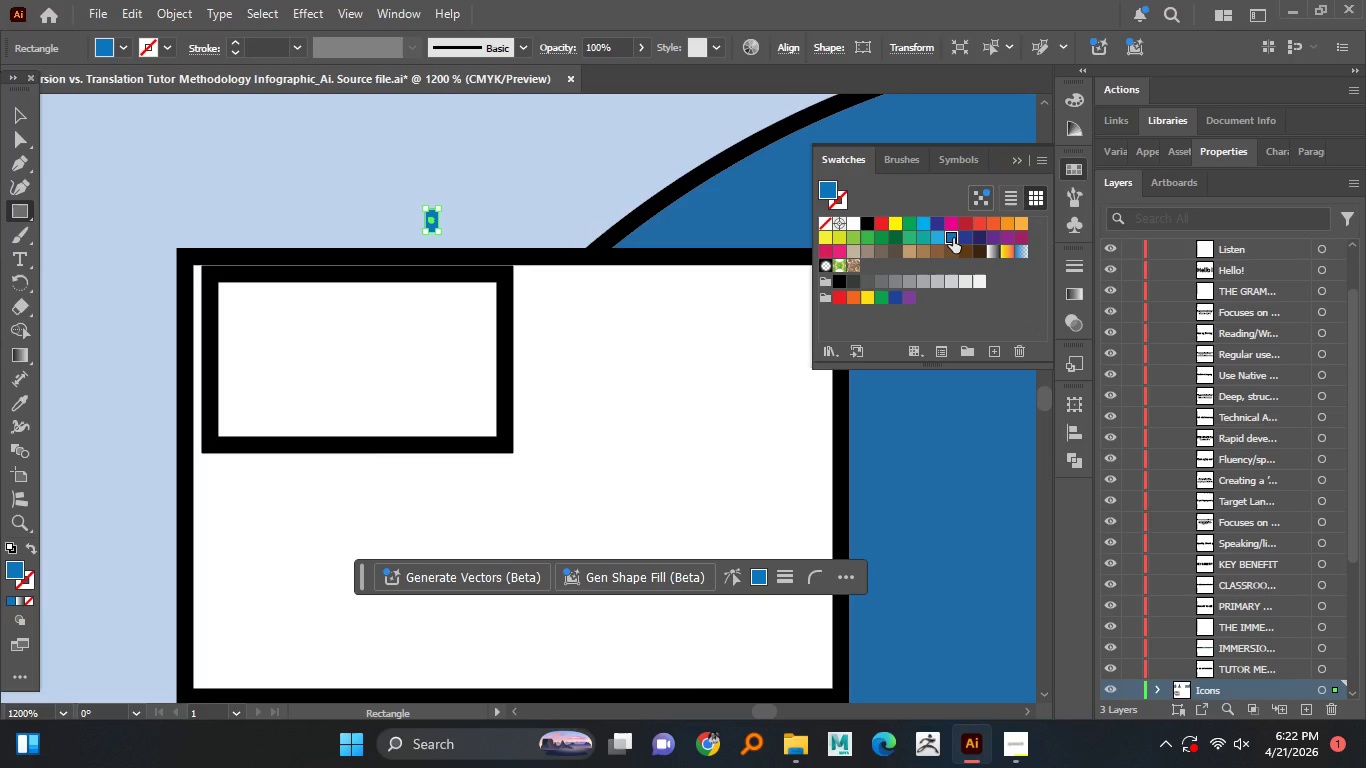 
key(Control+Z)
 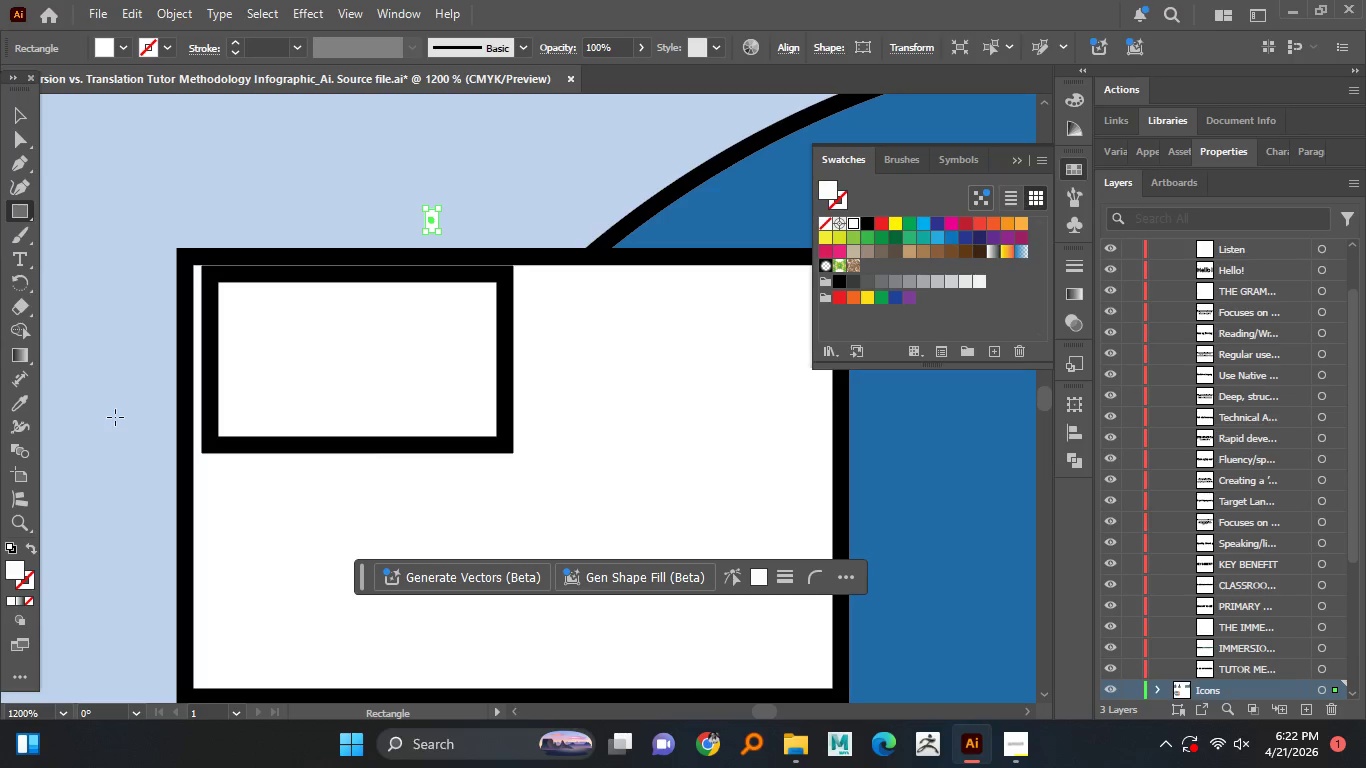 
key(Control+Z)
 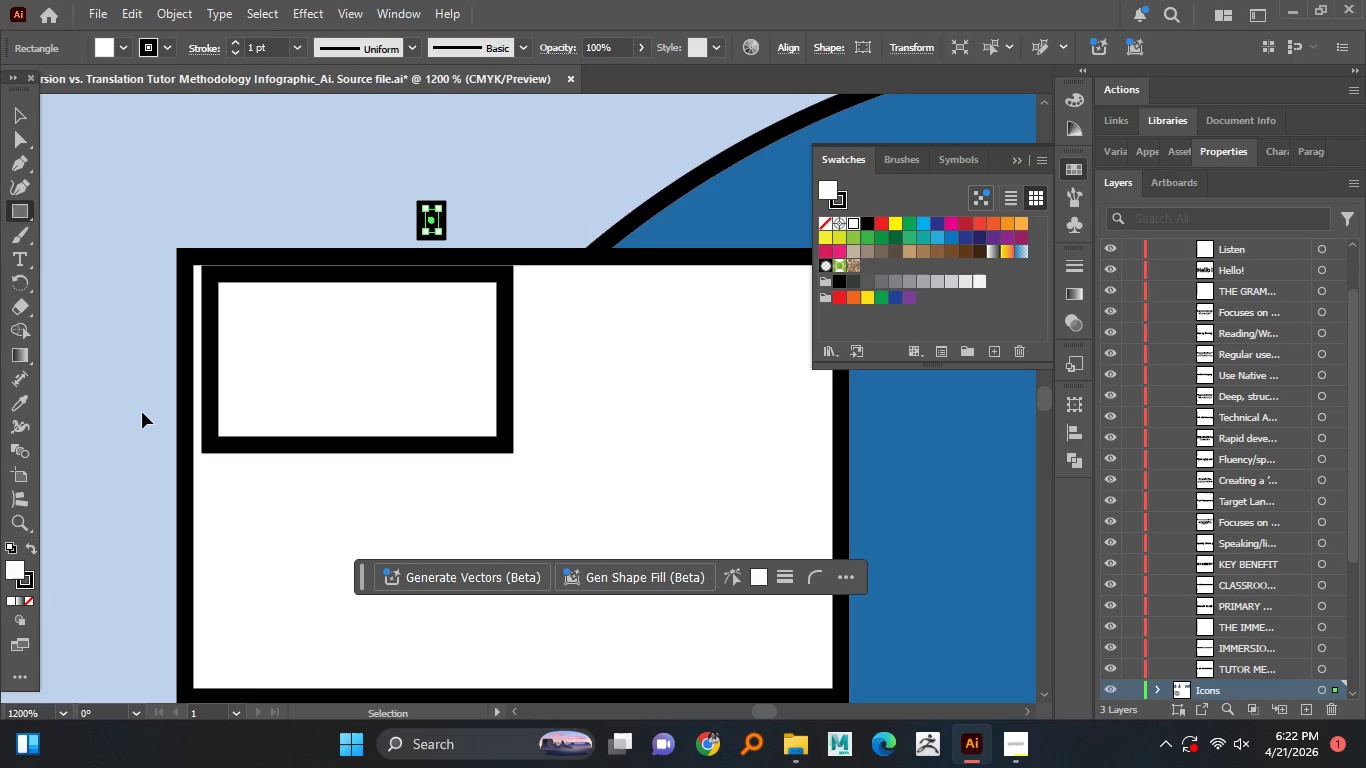 
key(Control+Z)
 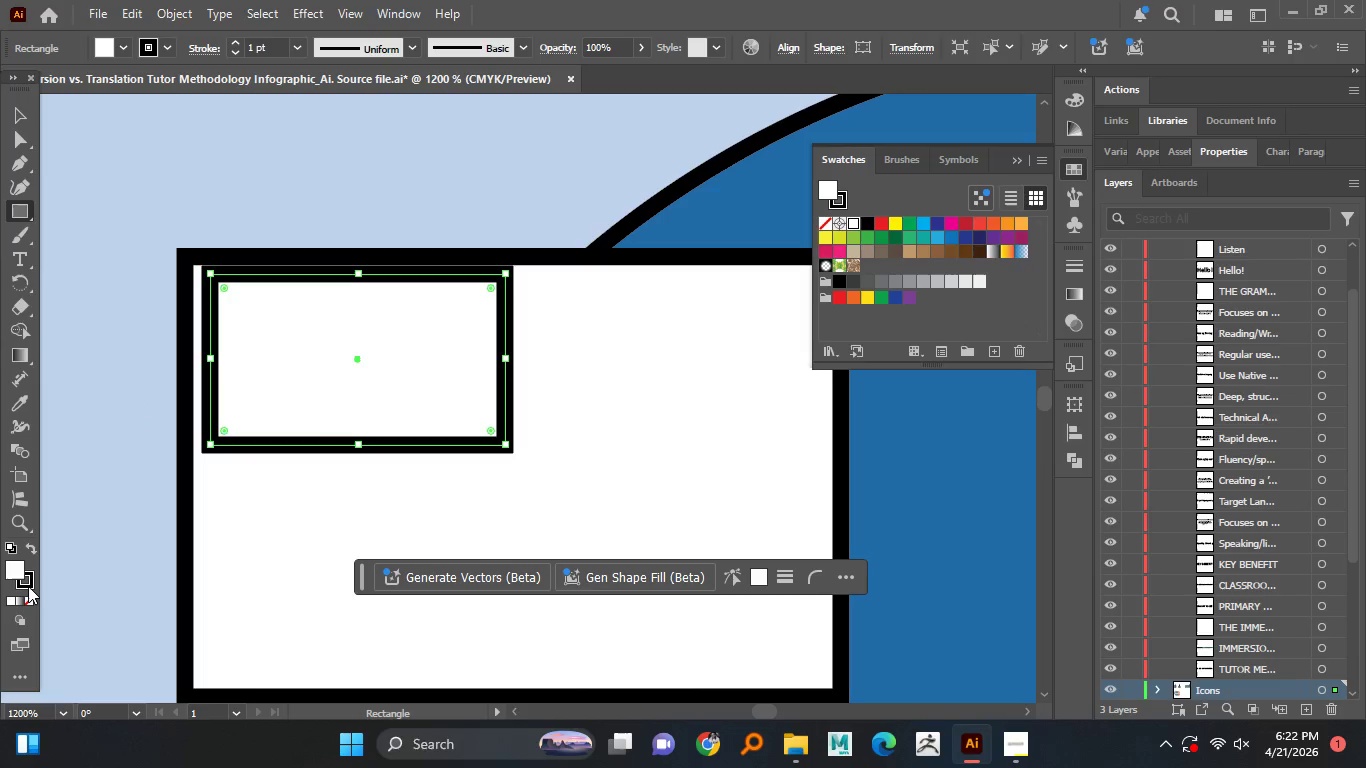 
double_click([29, 601])
 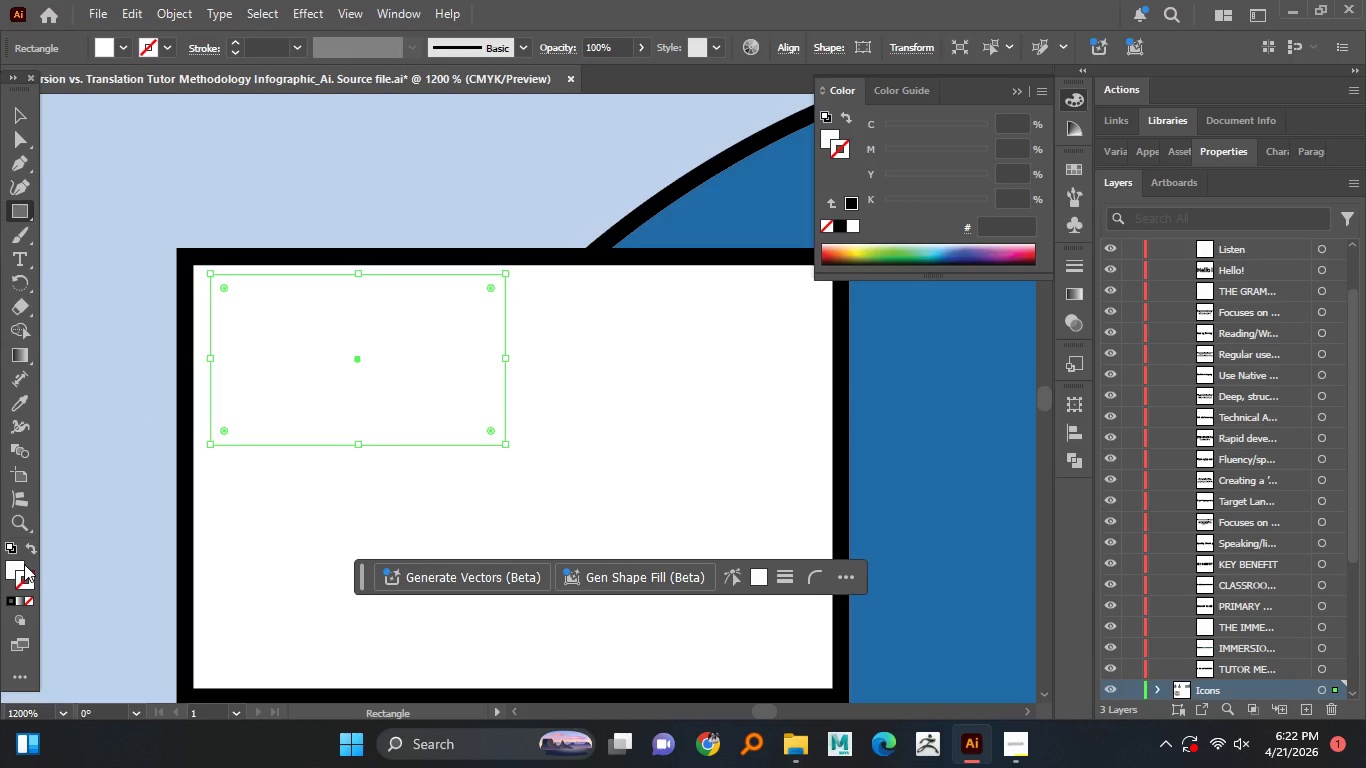 
left_click([23, 564])
 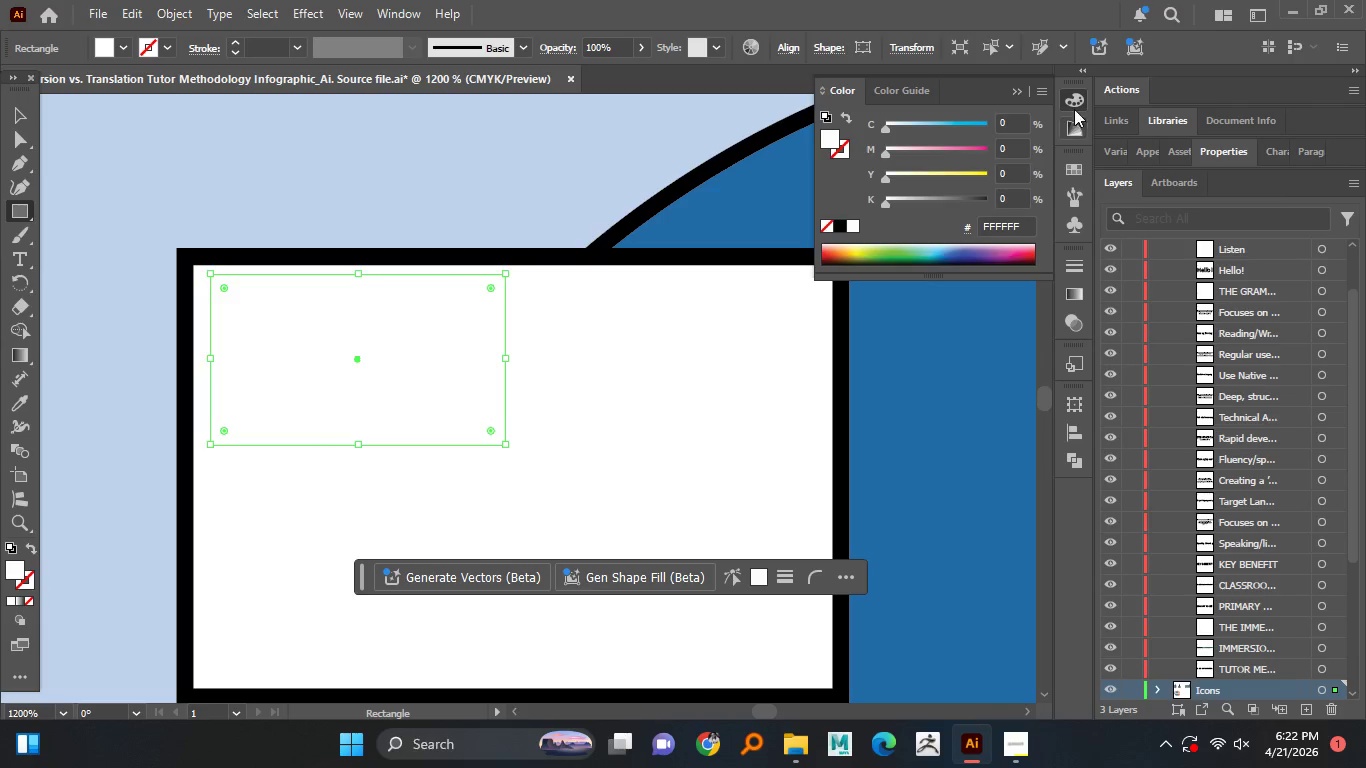 
left_click([1075, 162])
 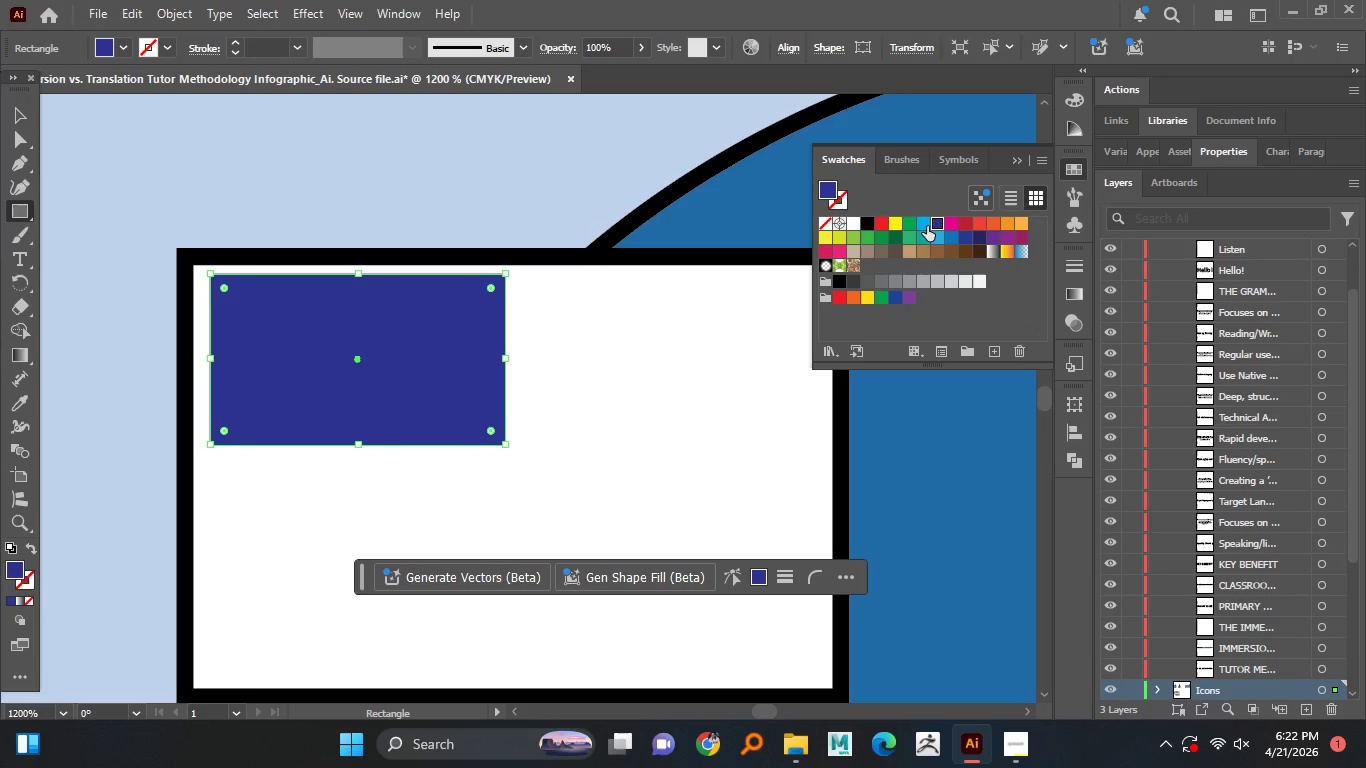 
left_click([926, 225])
 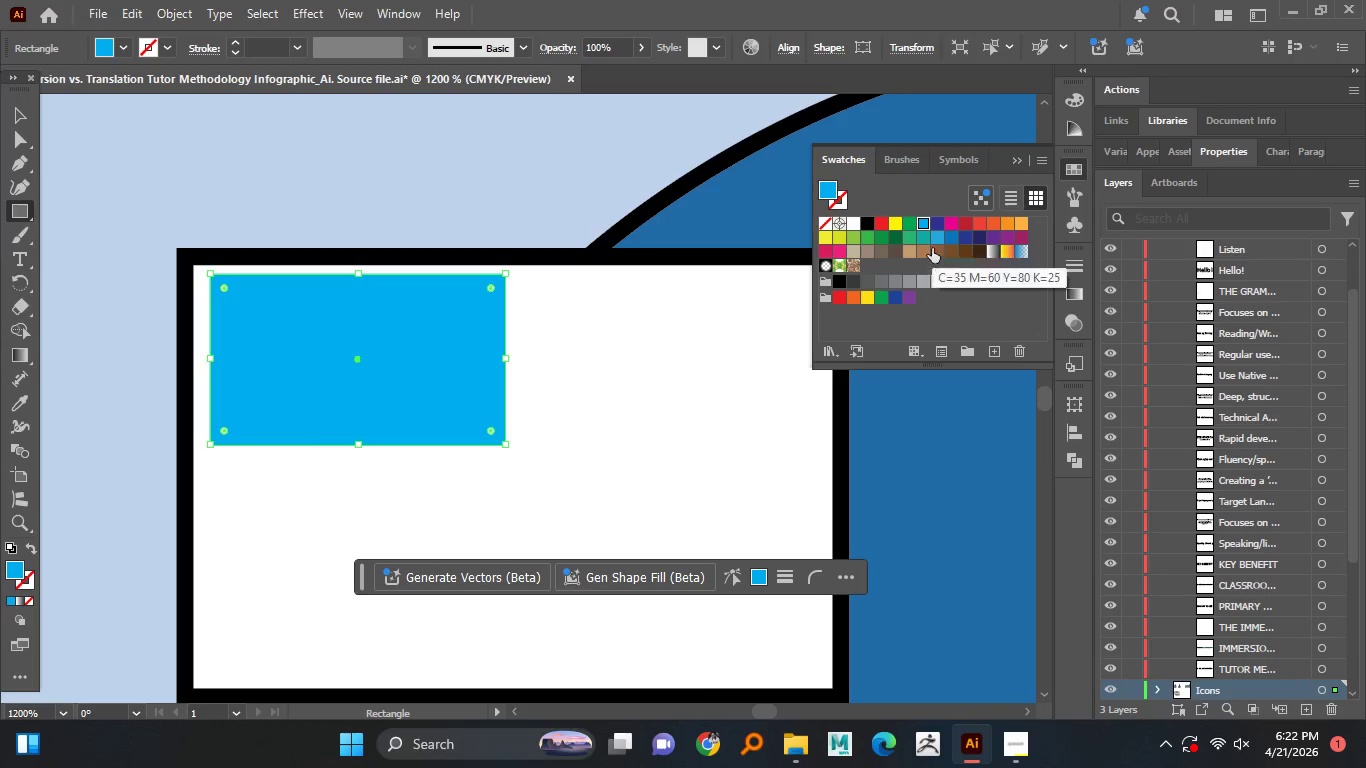 
left_click([965, 237])
 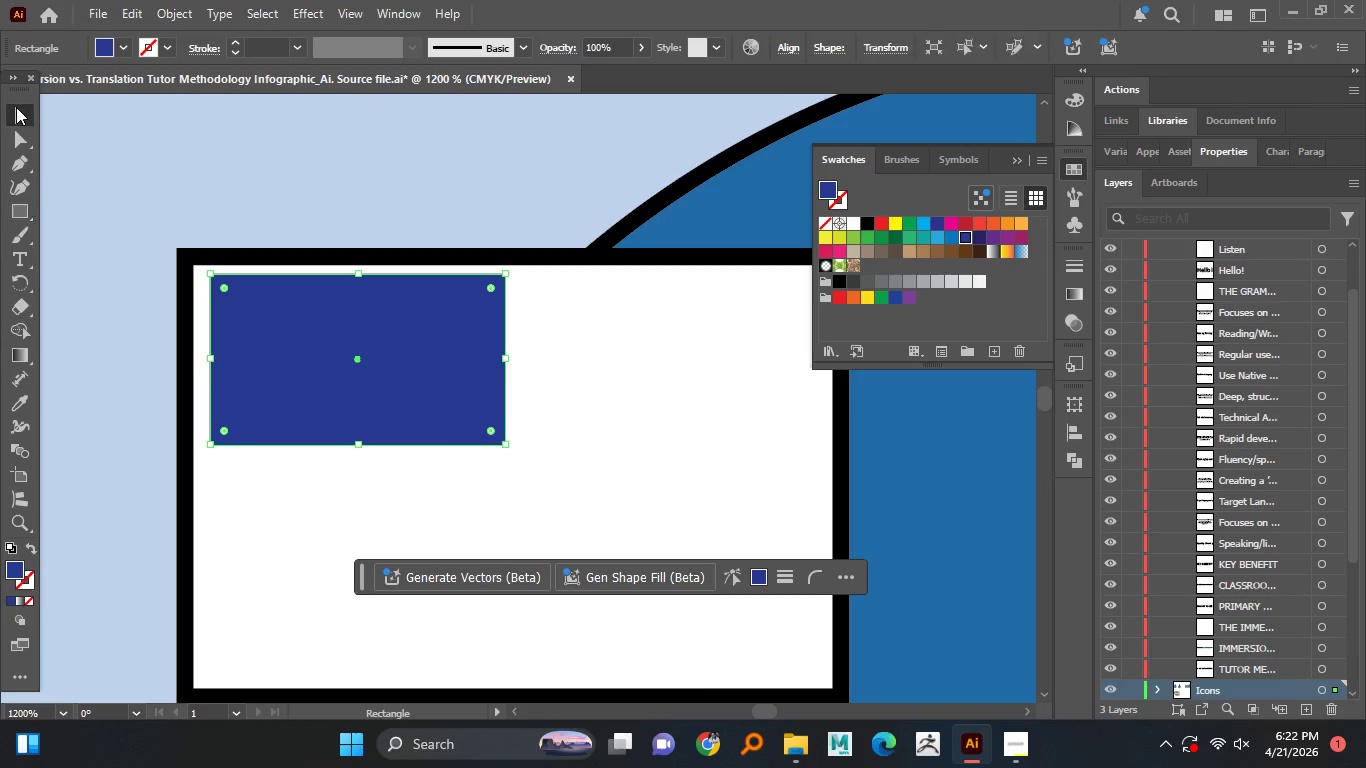 
left_click_drag(start_coordinate=[300, 306], to_coordinate=[282, 295])
 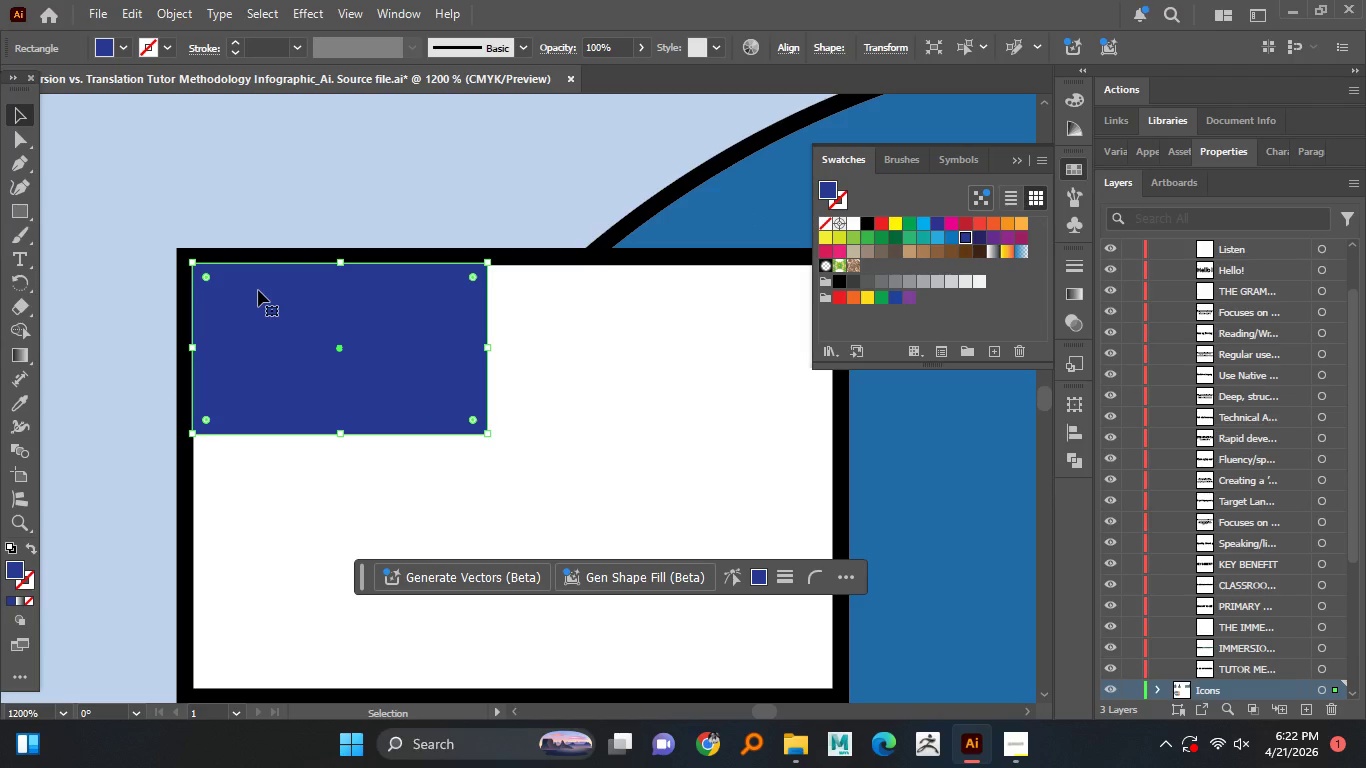 
wait(14.58)
 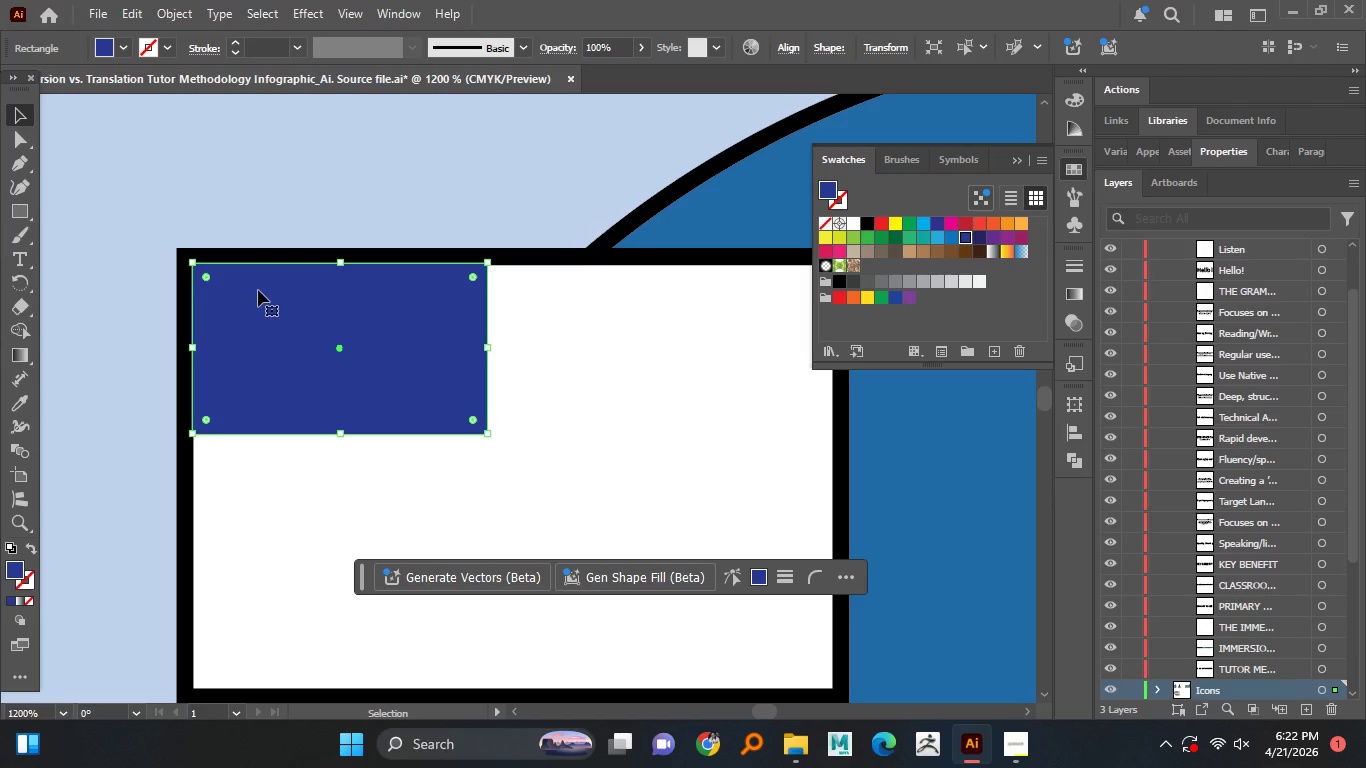 
hold_key(key=AltLeft, duration=1.52)
scroll: coordinate [496, 337], scroll_direction: down, amount: 1.0
 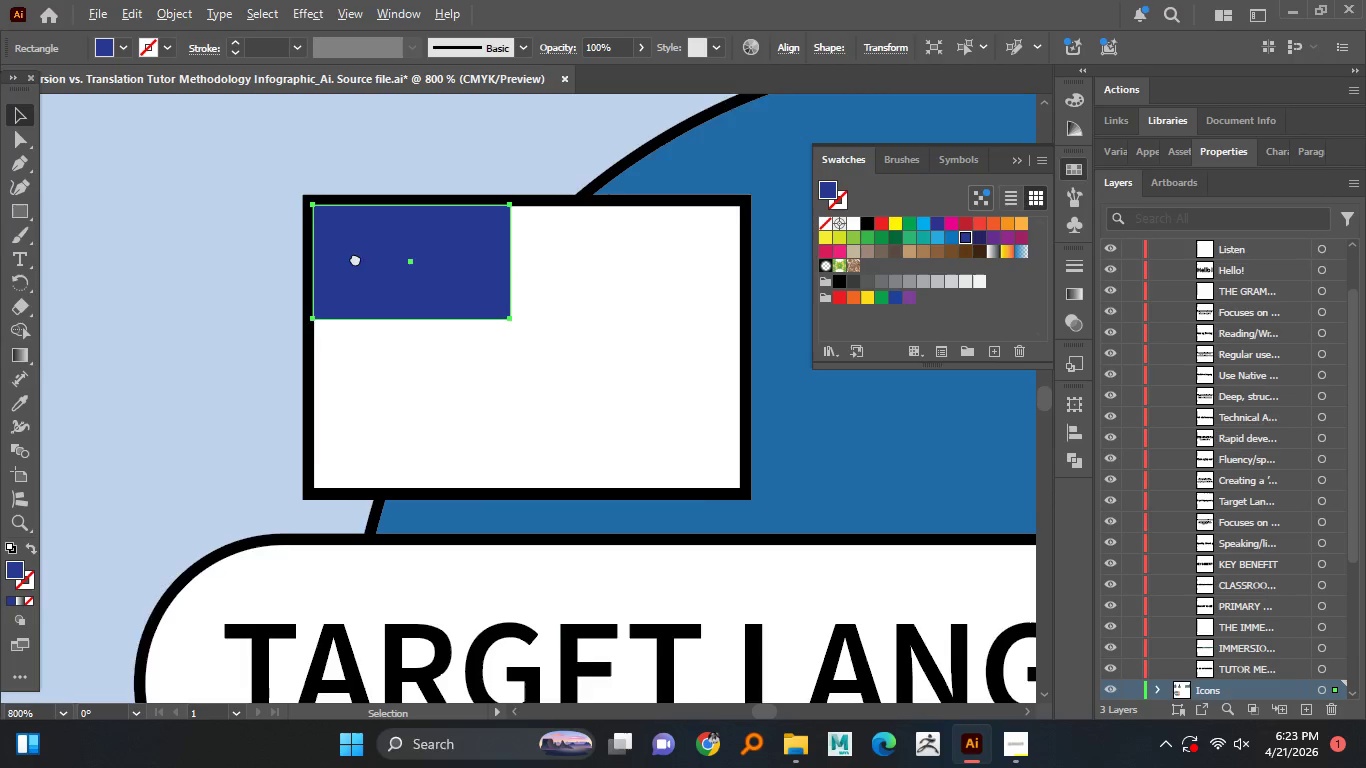 
hold_key(key=AltLeft, duration=0.61)
 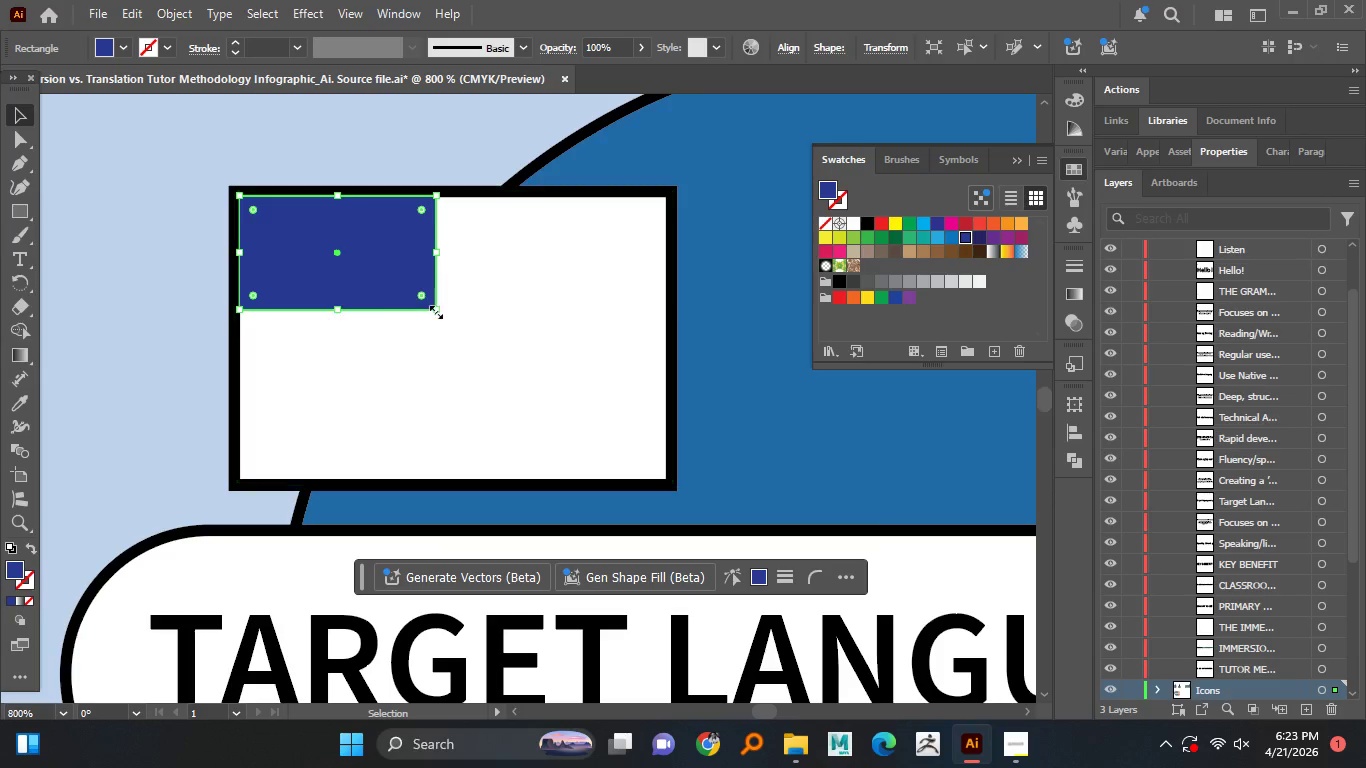 
left_click_drag(start_coordinate=[433, 309], to_coordinate=[447, 336])
 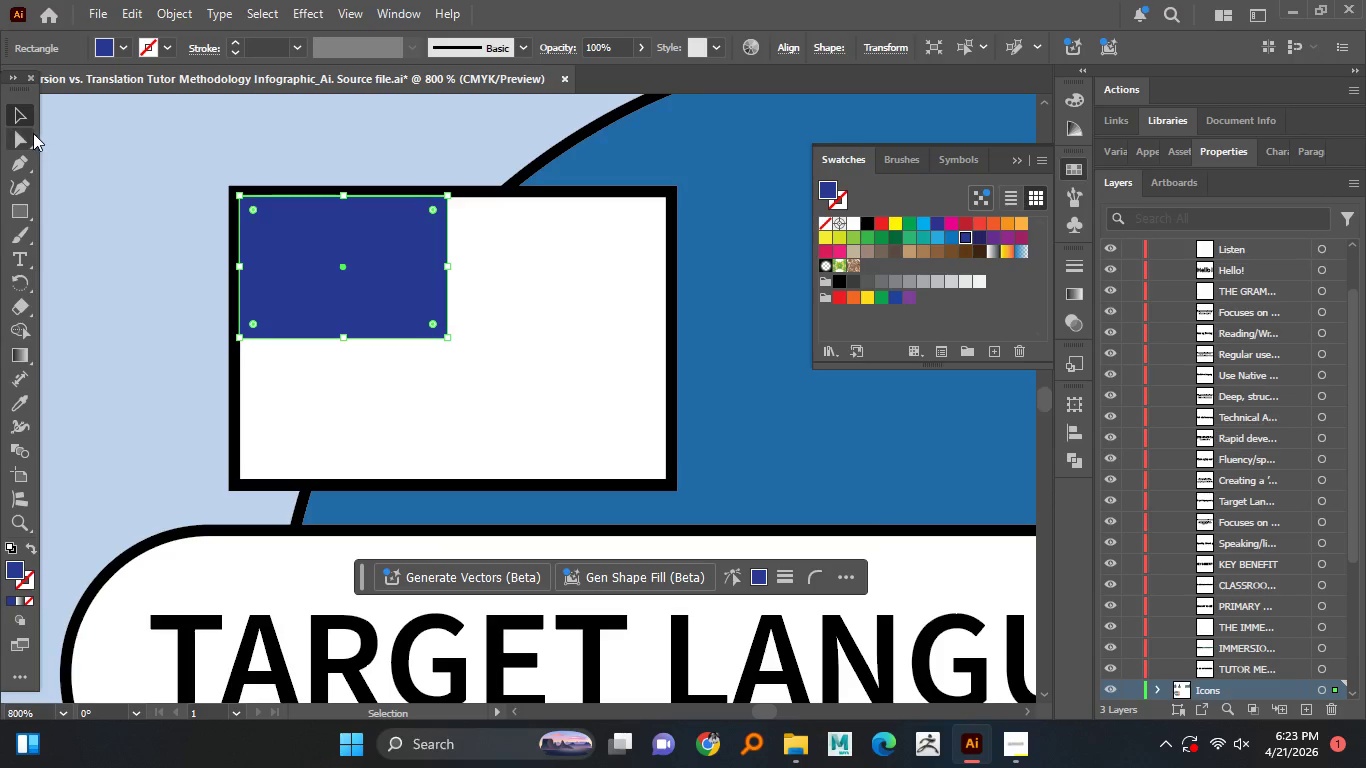 
left_click([22, 117])
 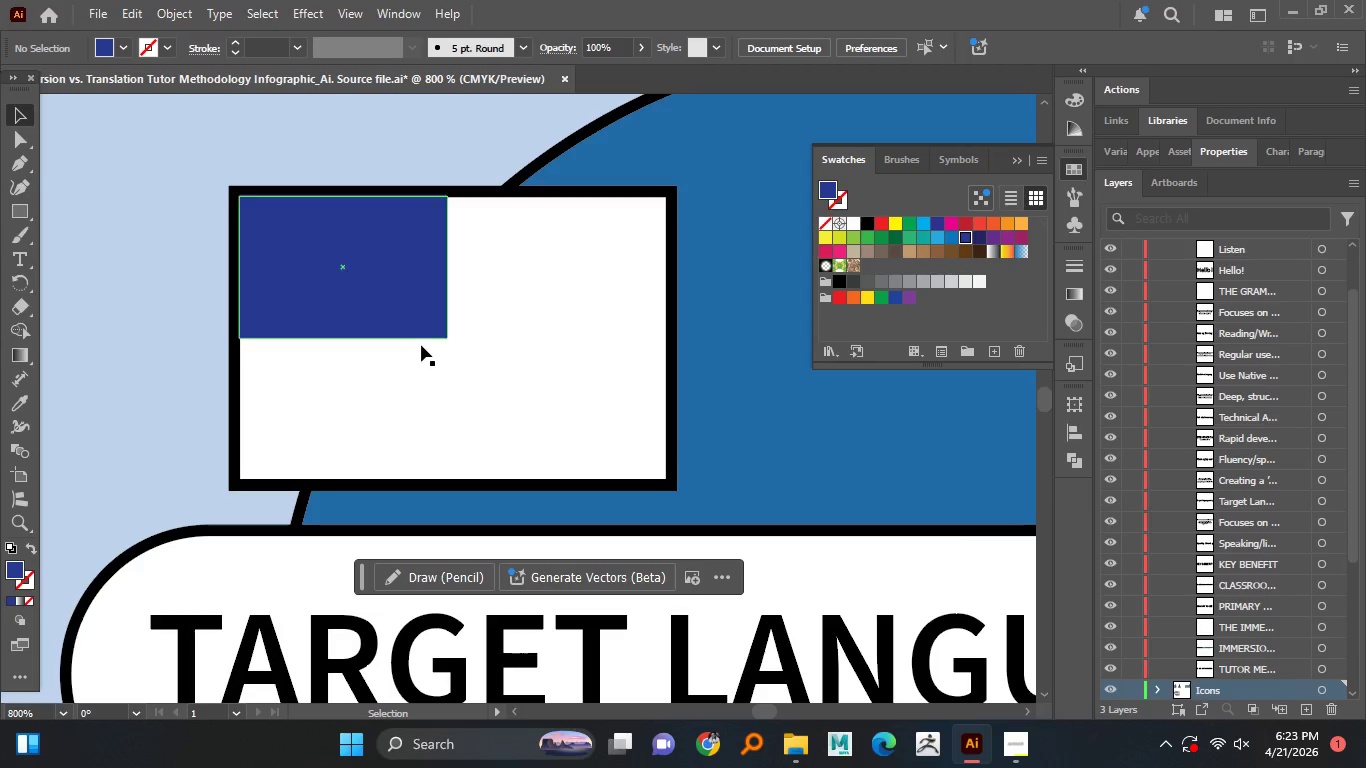 
key(Alt+AltLeft)
 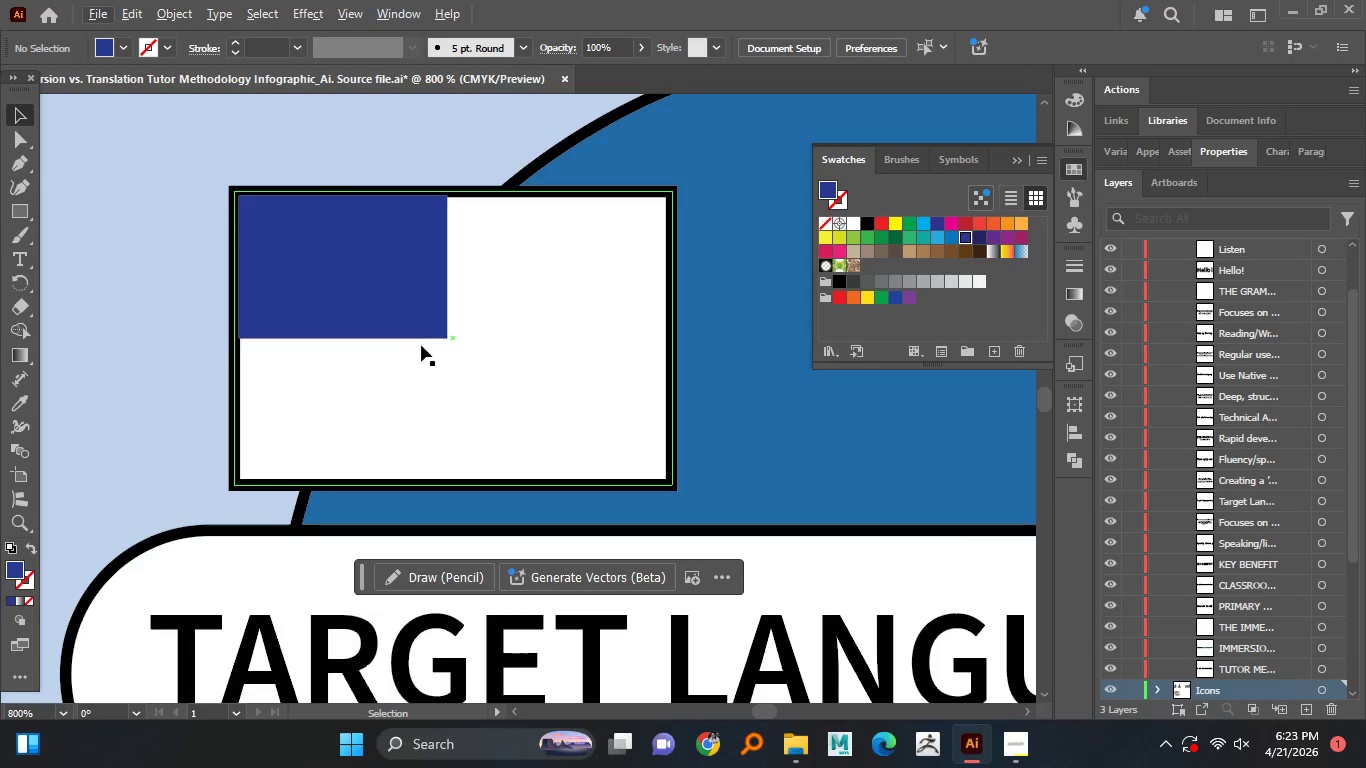 
hold_key(key=AltLeft, duration=1.52)
 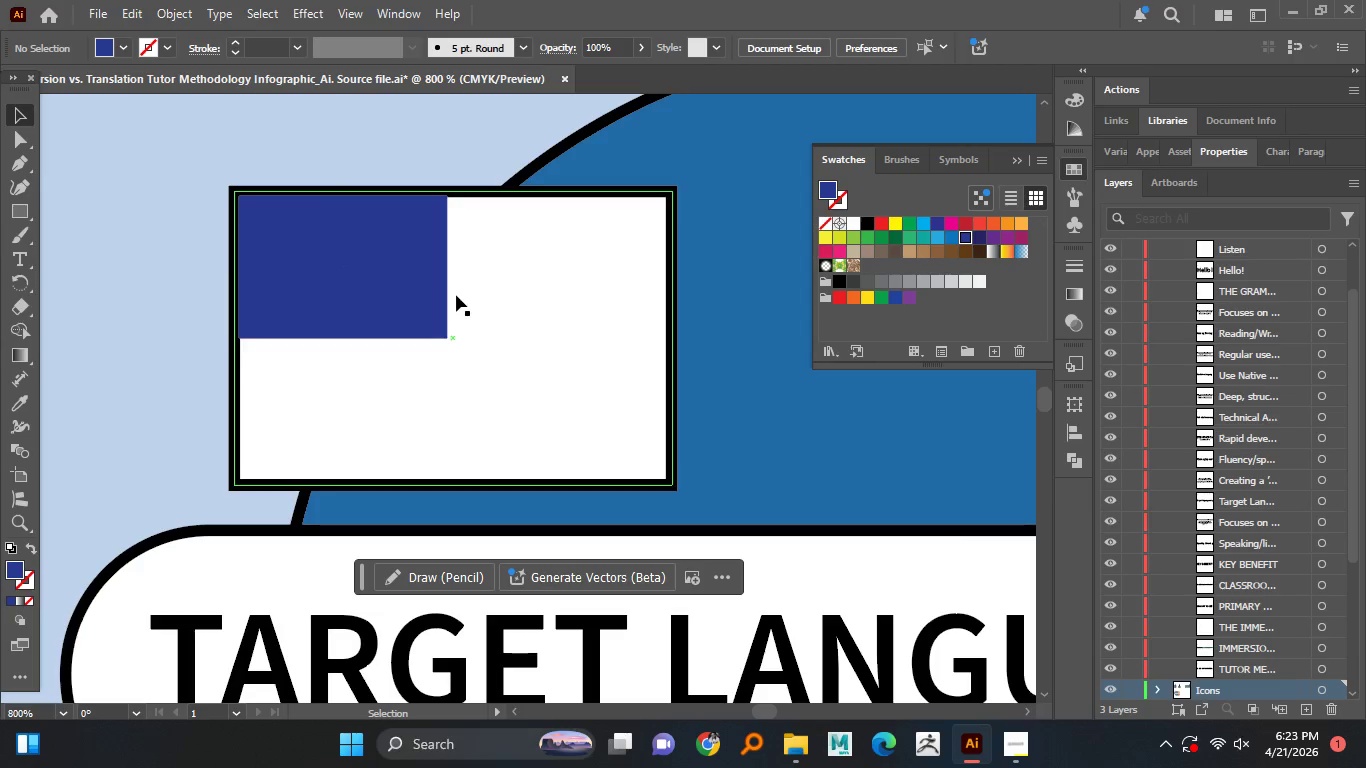 
hold_key(key=AltLeft, duration=1.5)
 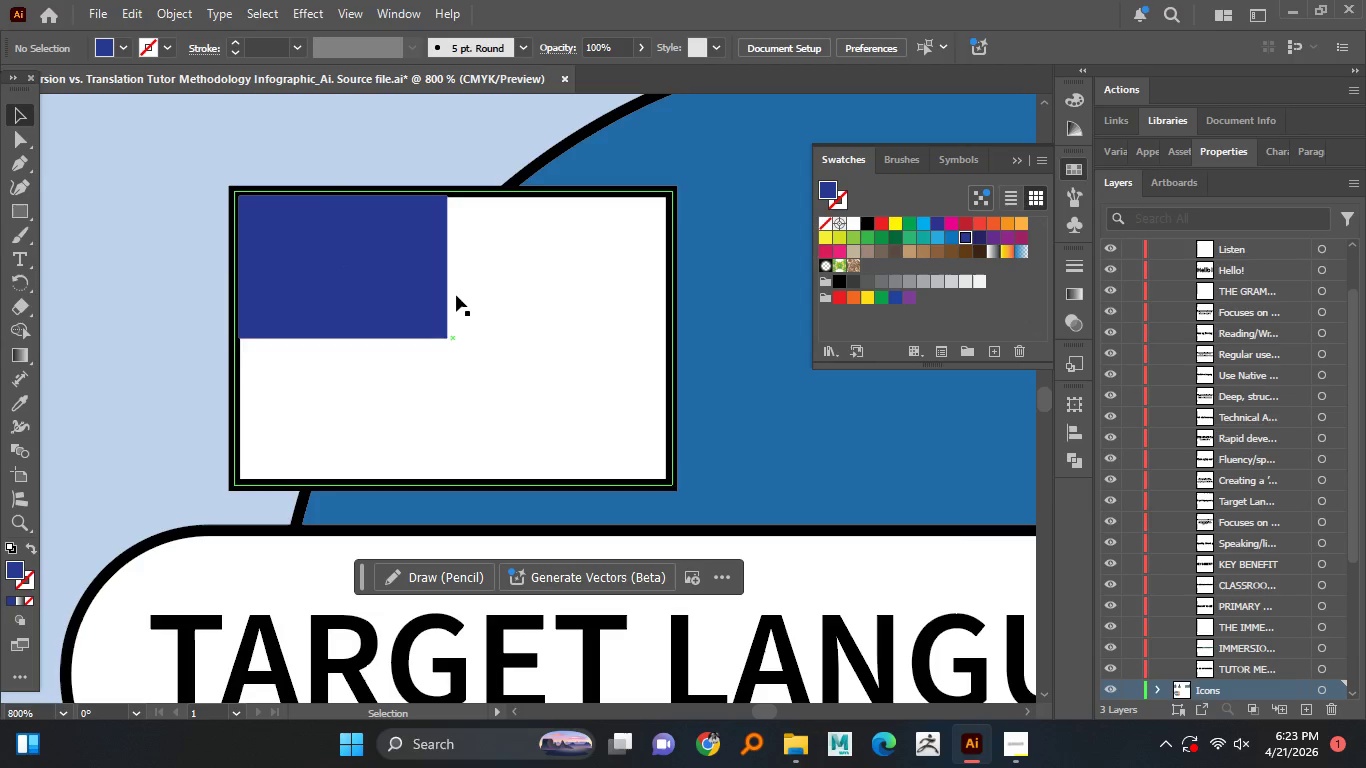 
hold_key(key=AltLeft, duration=1.5)
 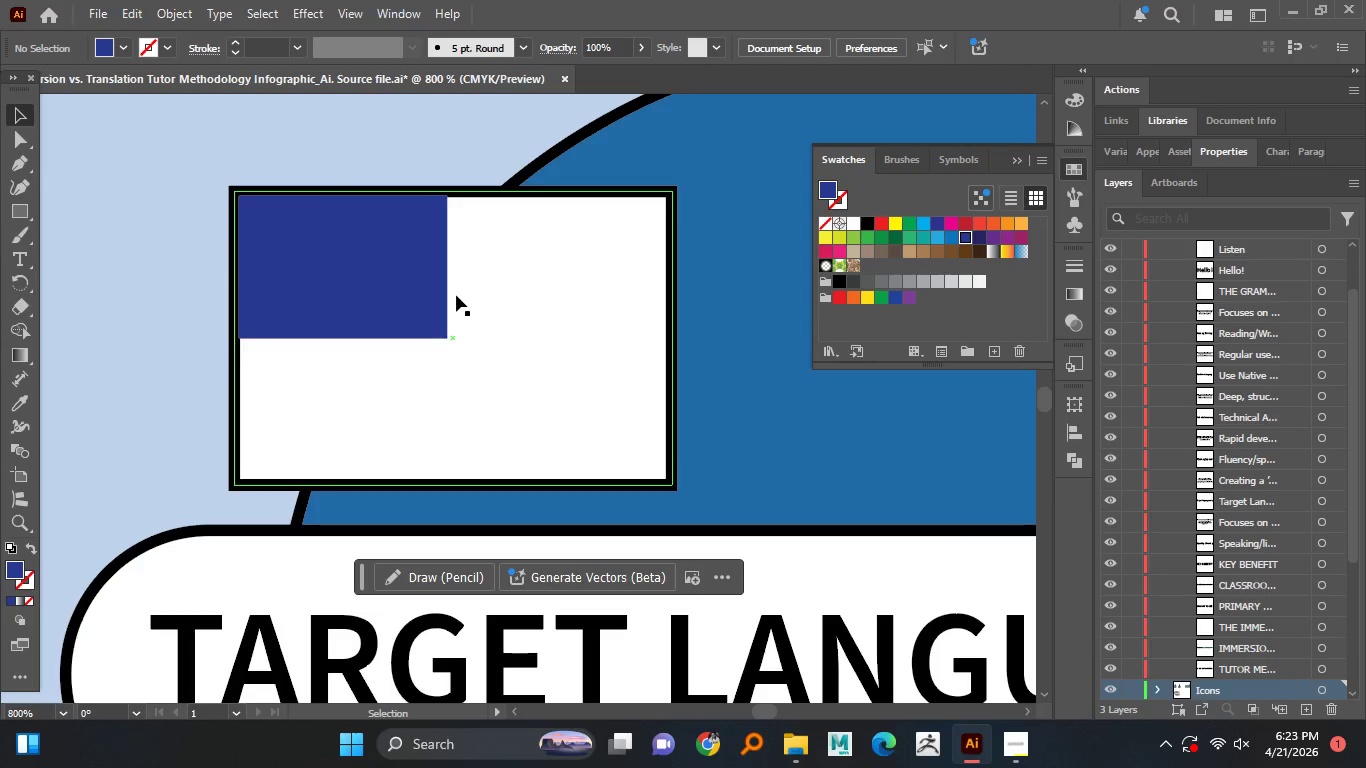 
hold_key(key=AltLeft, duration=1.5)
 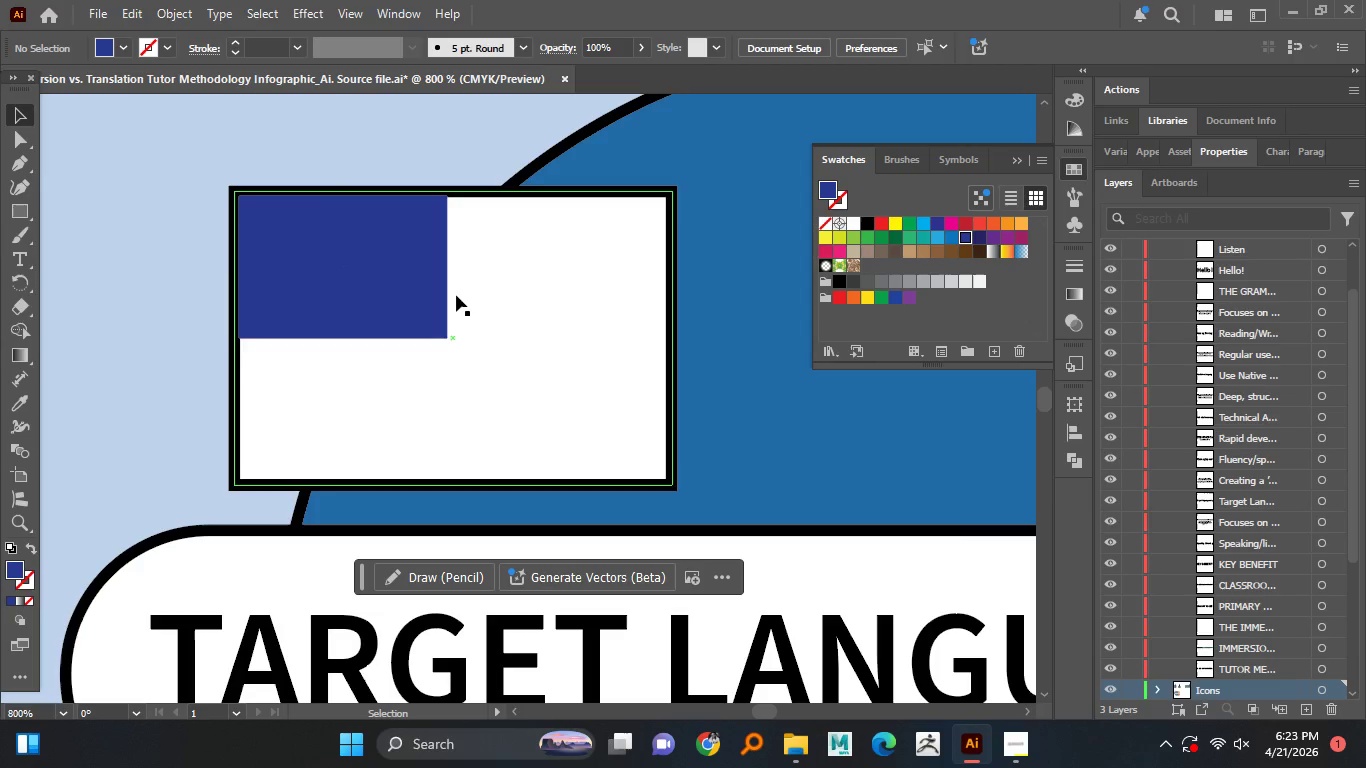 
hold_key(key=AltLeft, duration=0.42)
 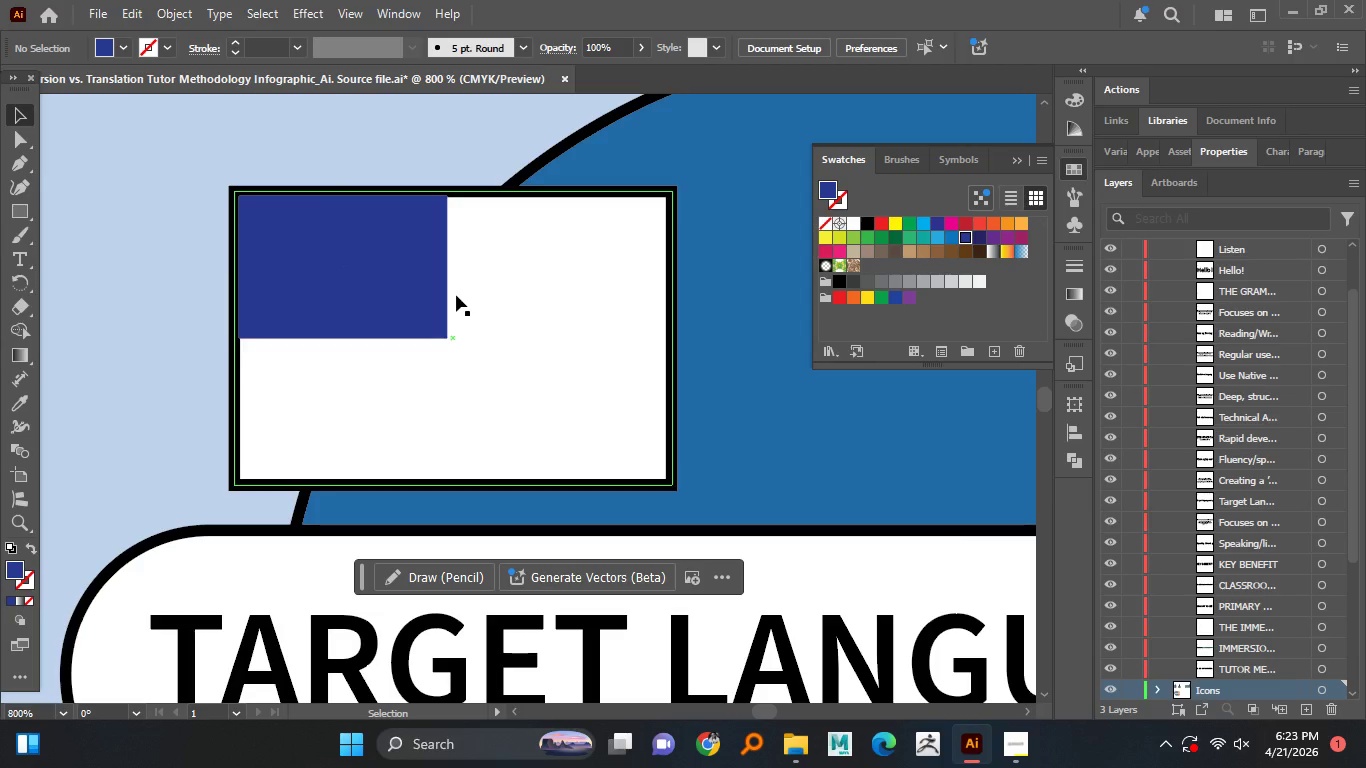 
left_click_drag(start_coordinate=[438, 296], to_coordinate=[162, 394])
 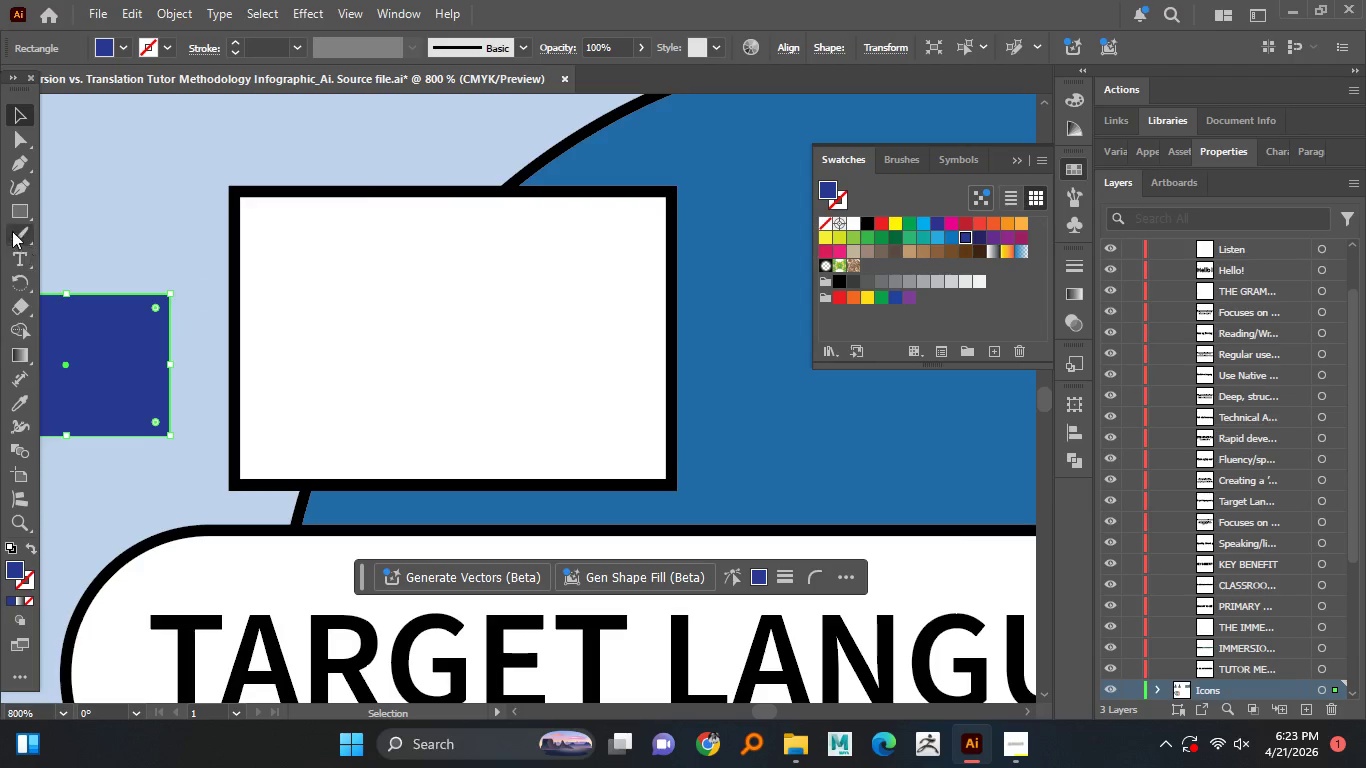 
left_click([8, 207])
 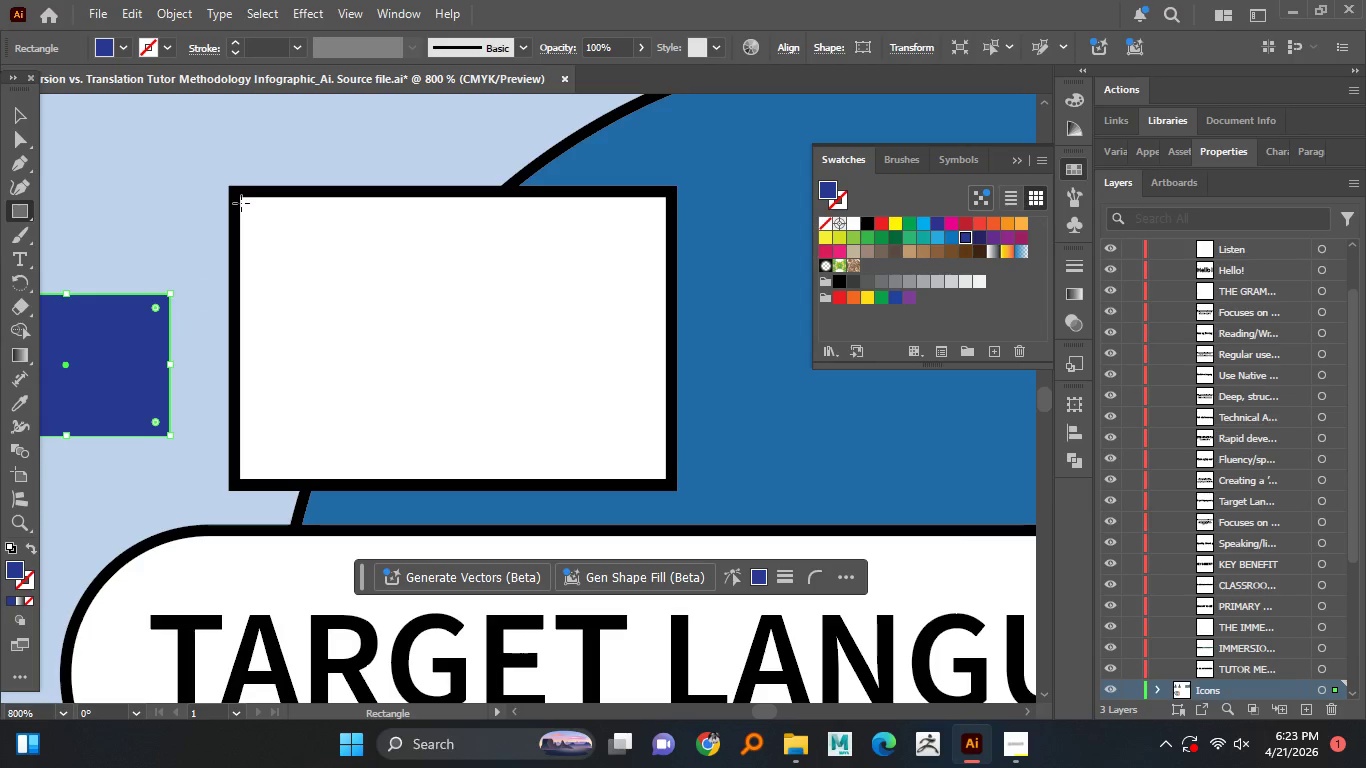 
left_click_drag(start_coordinate=[240, 205], to_coordinate=[664, 216])
 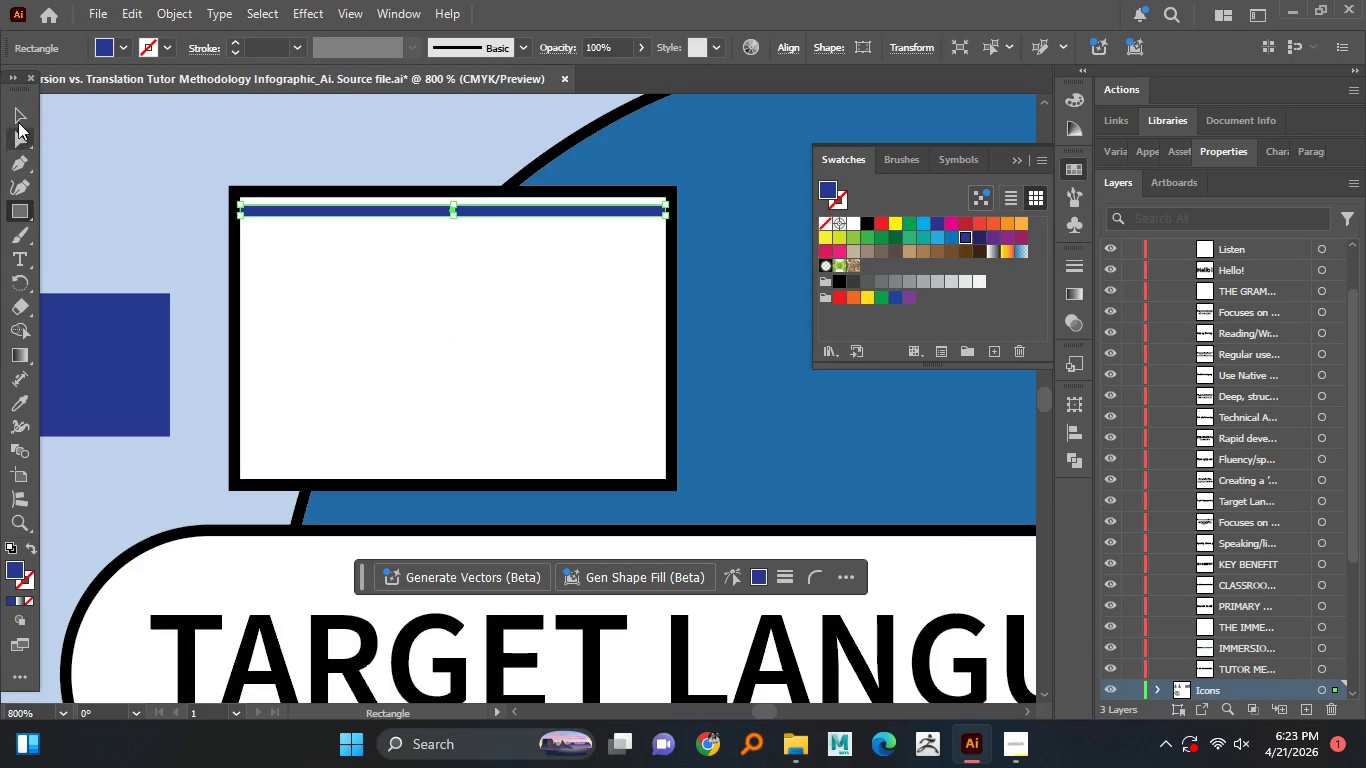 
left_click([17, 115])
 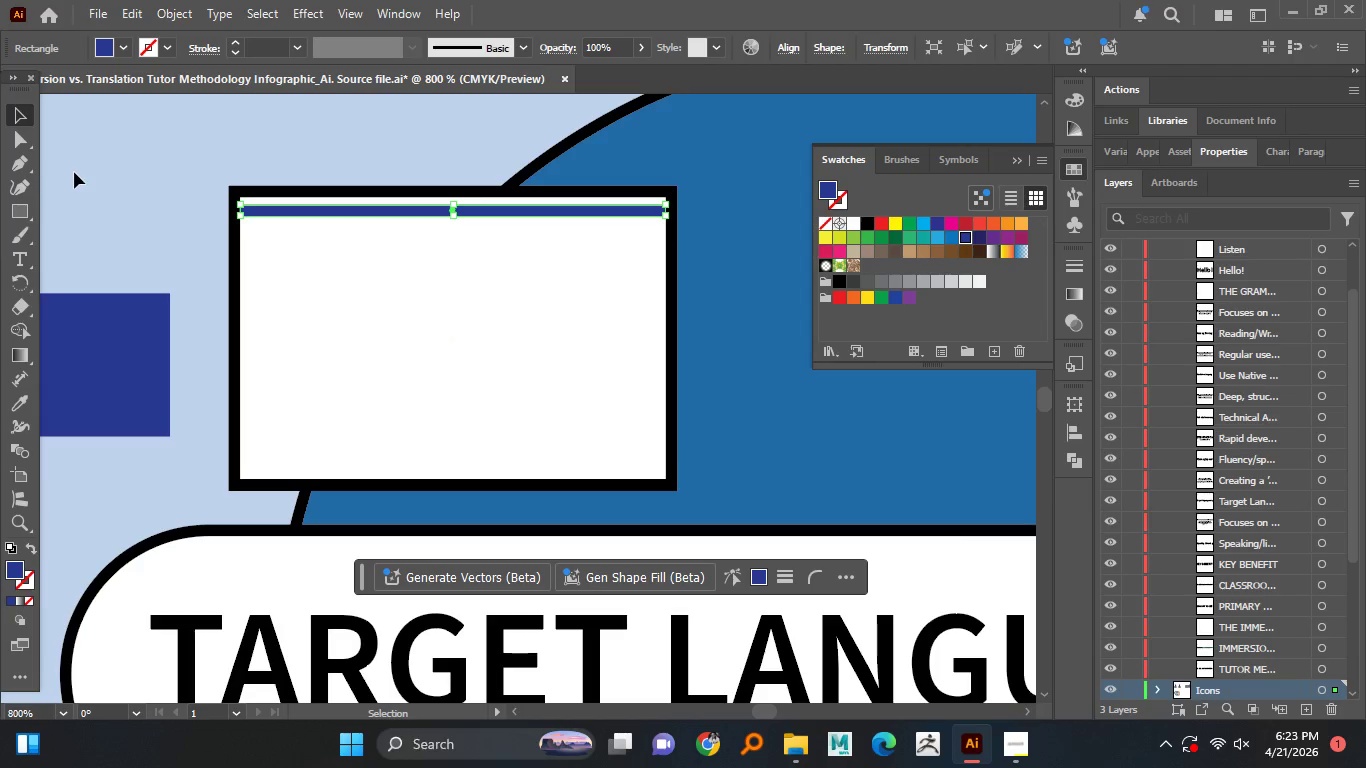 
left_click([97, 172])
 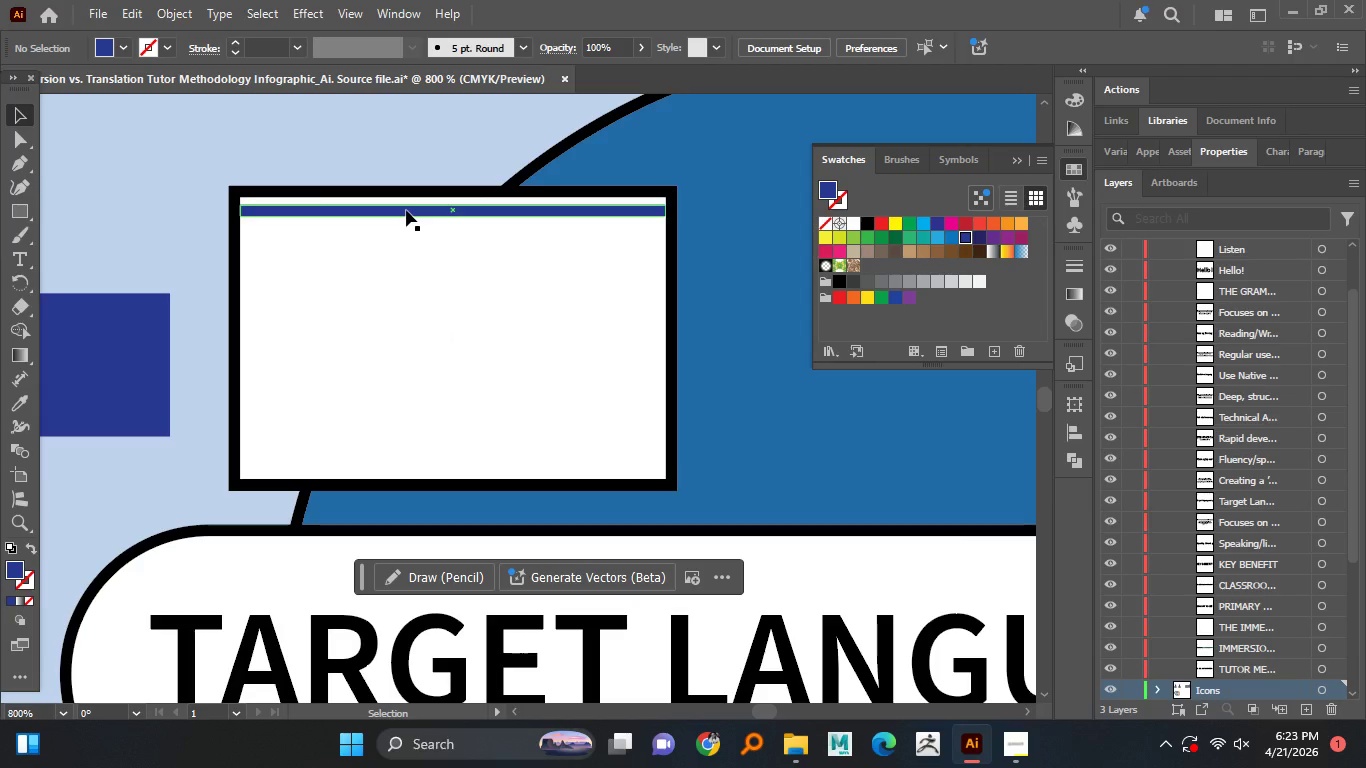 
hold_key(key=ShiftLeft, duration=1.5)
left_click_drag(start_coordinate=[406, 210], to_coordinate=[406, 215])
 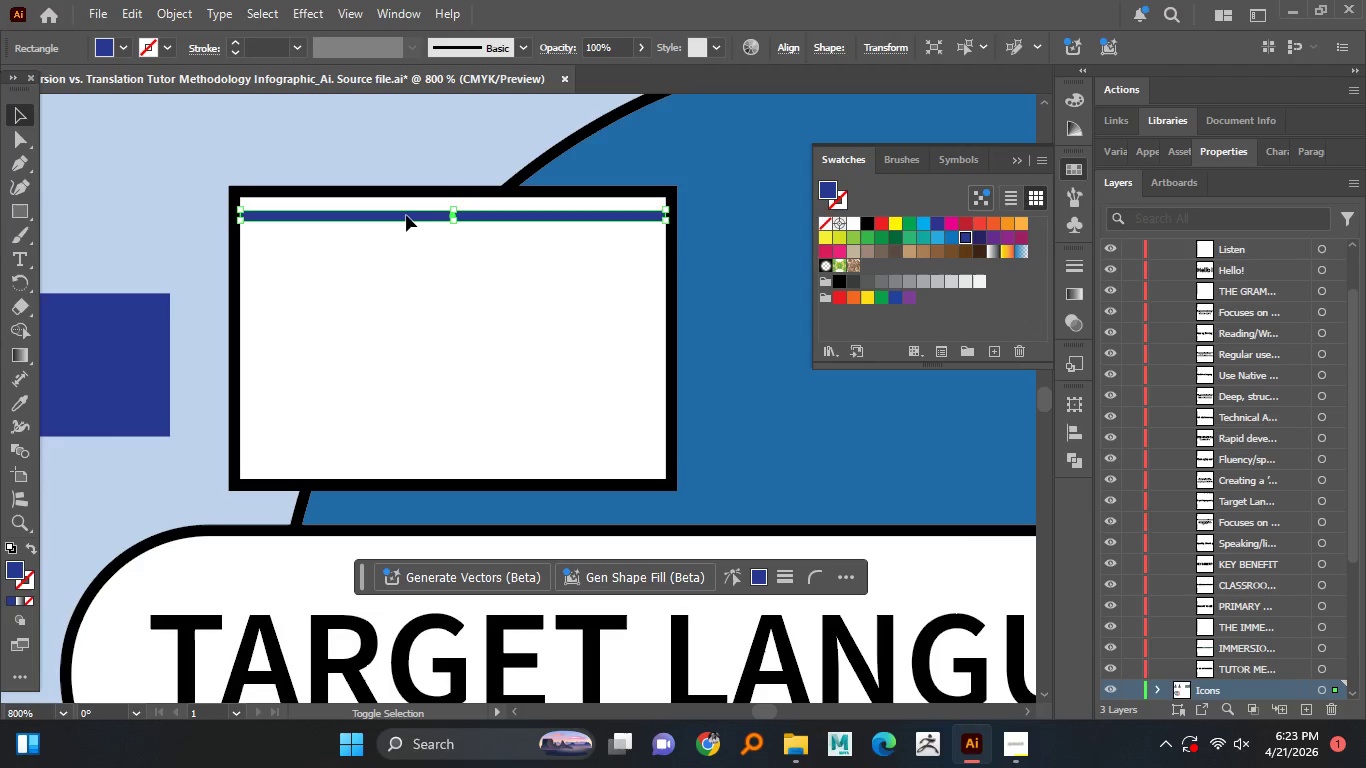 
hold_key(key=ShiftLeft, duration=4.78)
 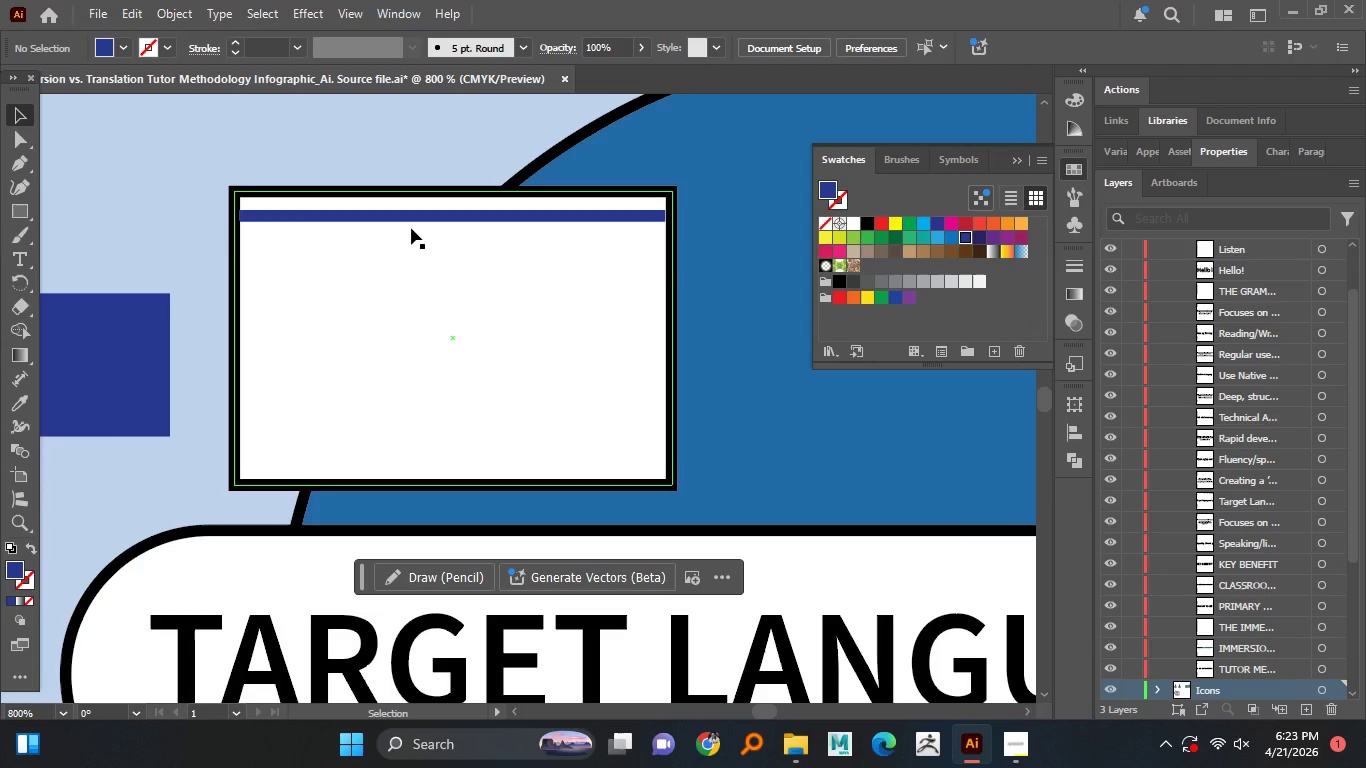 
hold_key(key=AltLeft, duration=0.62)
 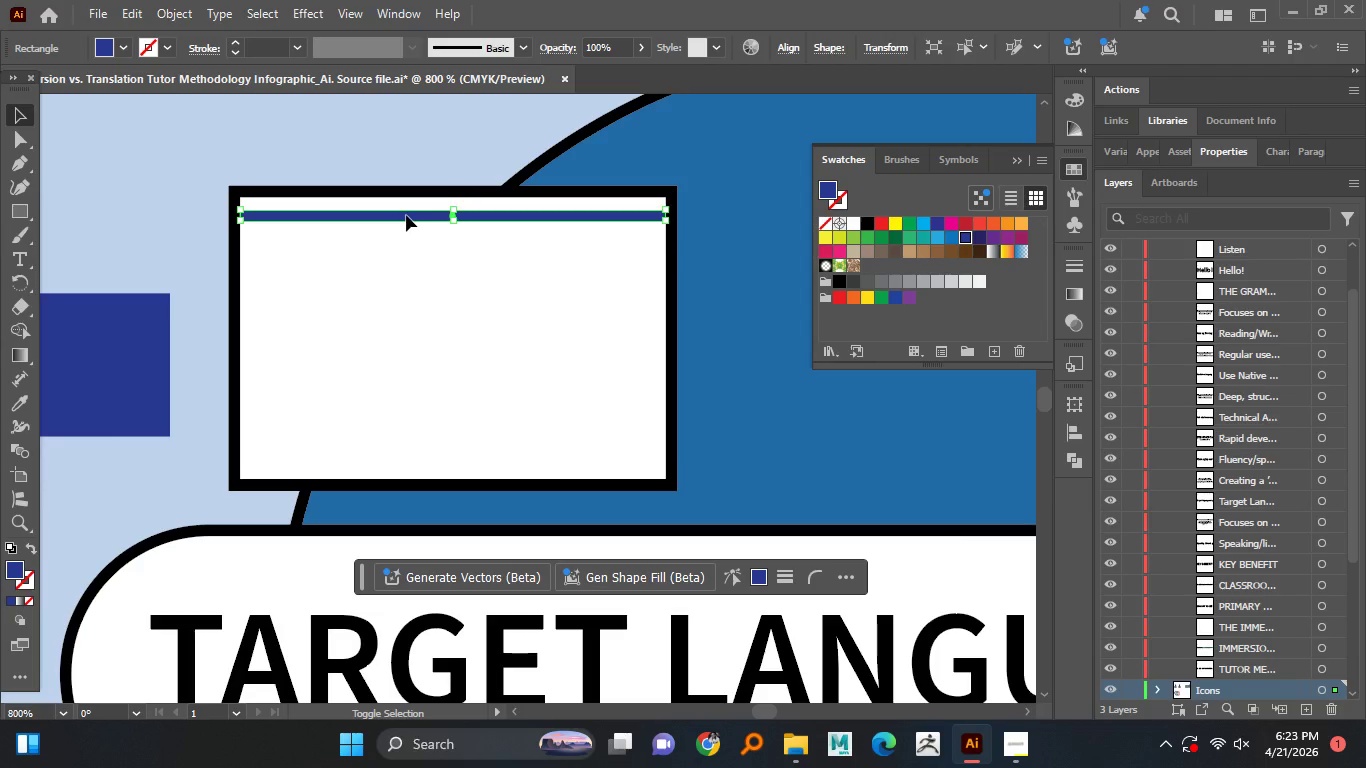 
hold_key(key=AltLeft, duration=1.52)
left_click_drag(start_coordinate=[402, 216], to_coordinate=[401, 239])
 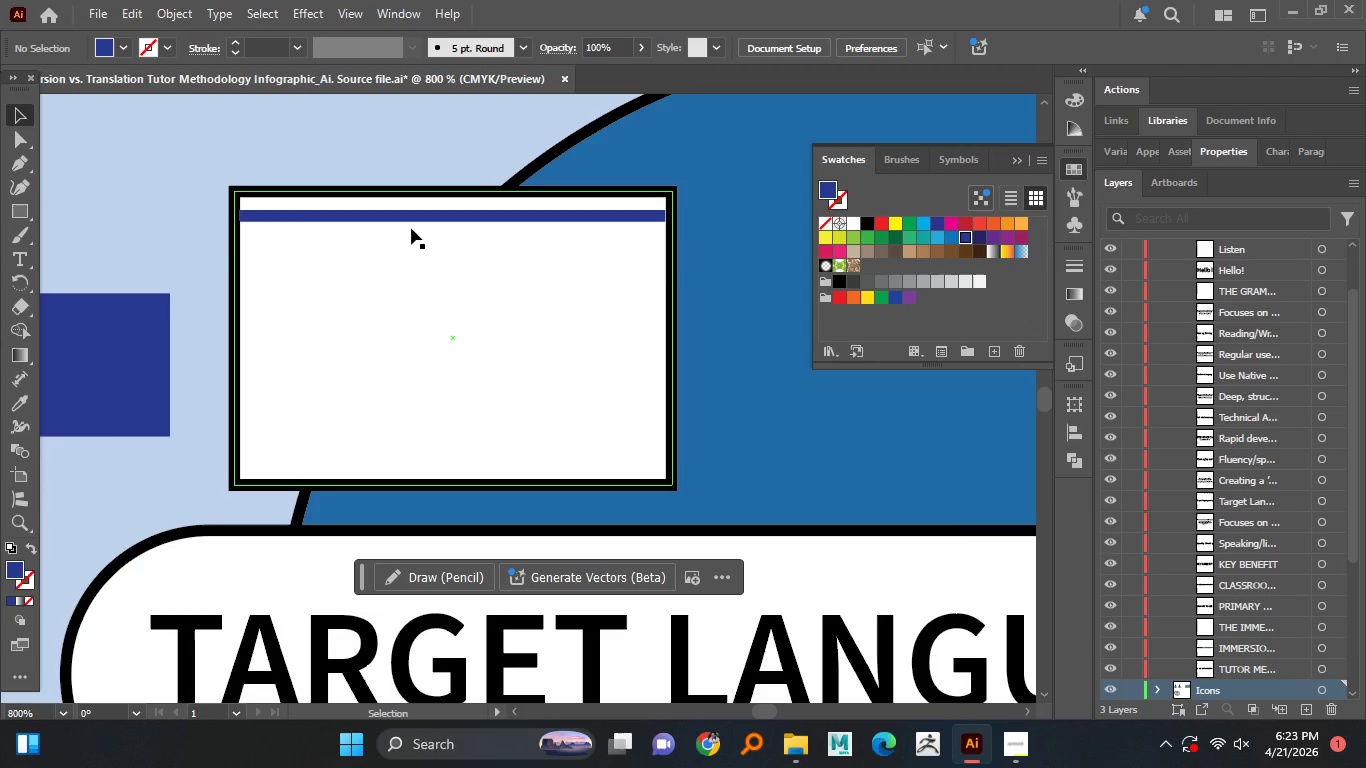 
hold_key(key=AltLeft, duration=0.56)
 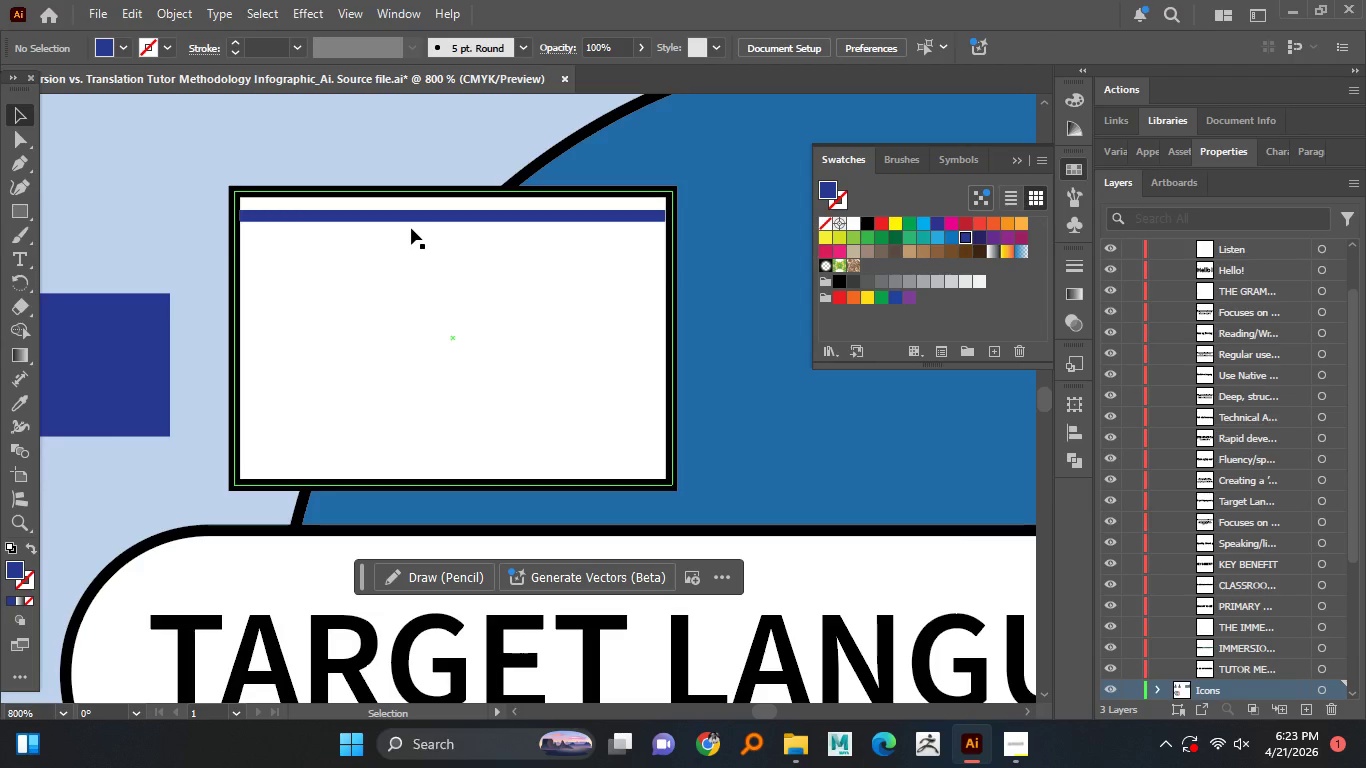 
hold_key(key=AltLeft, duration=4.72)
left_click_drag(start_coordinate=[409, 216], to_coordinate=[410, 242])
 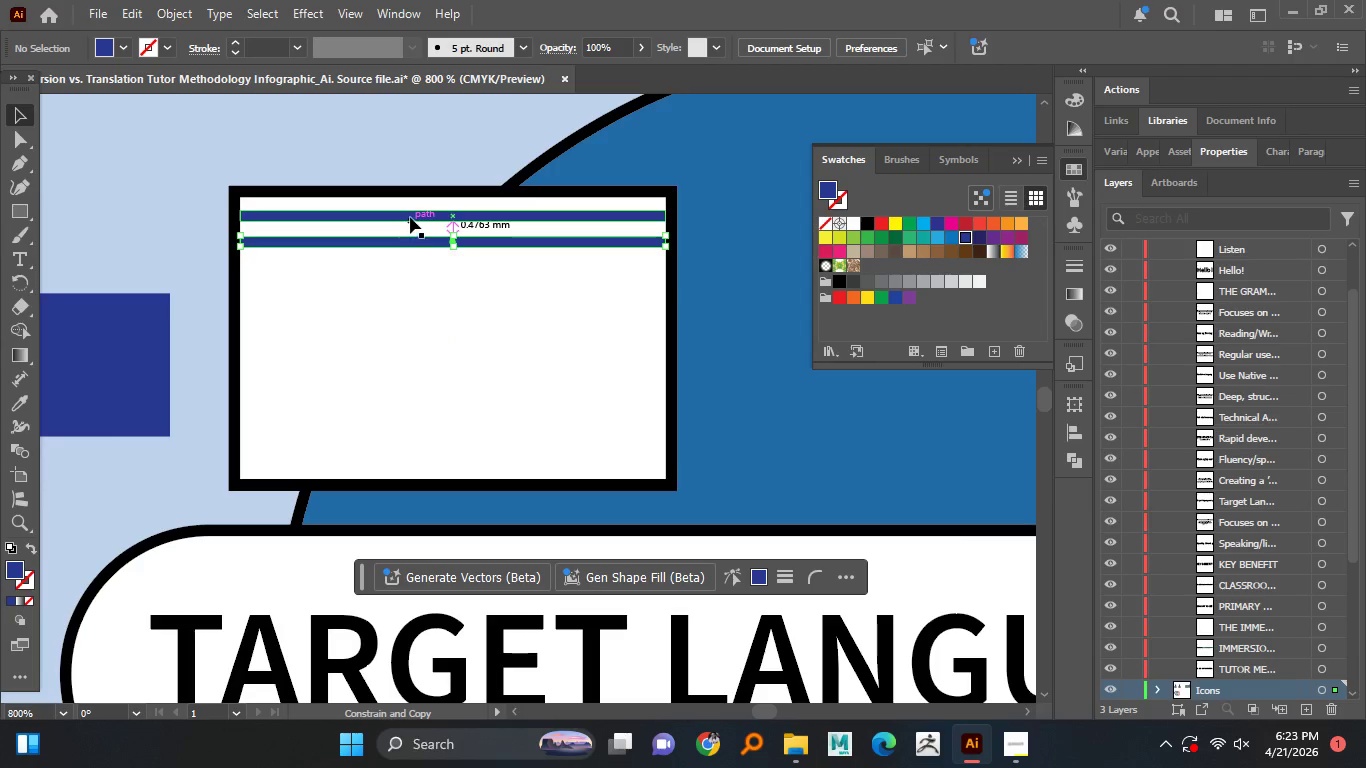 
hold_key(key=ShiftLeft, duration=1.52)
 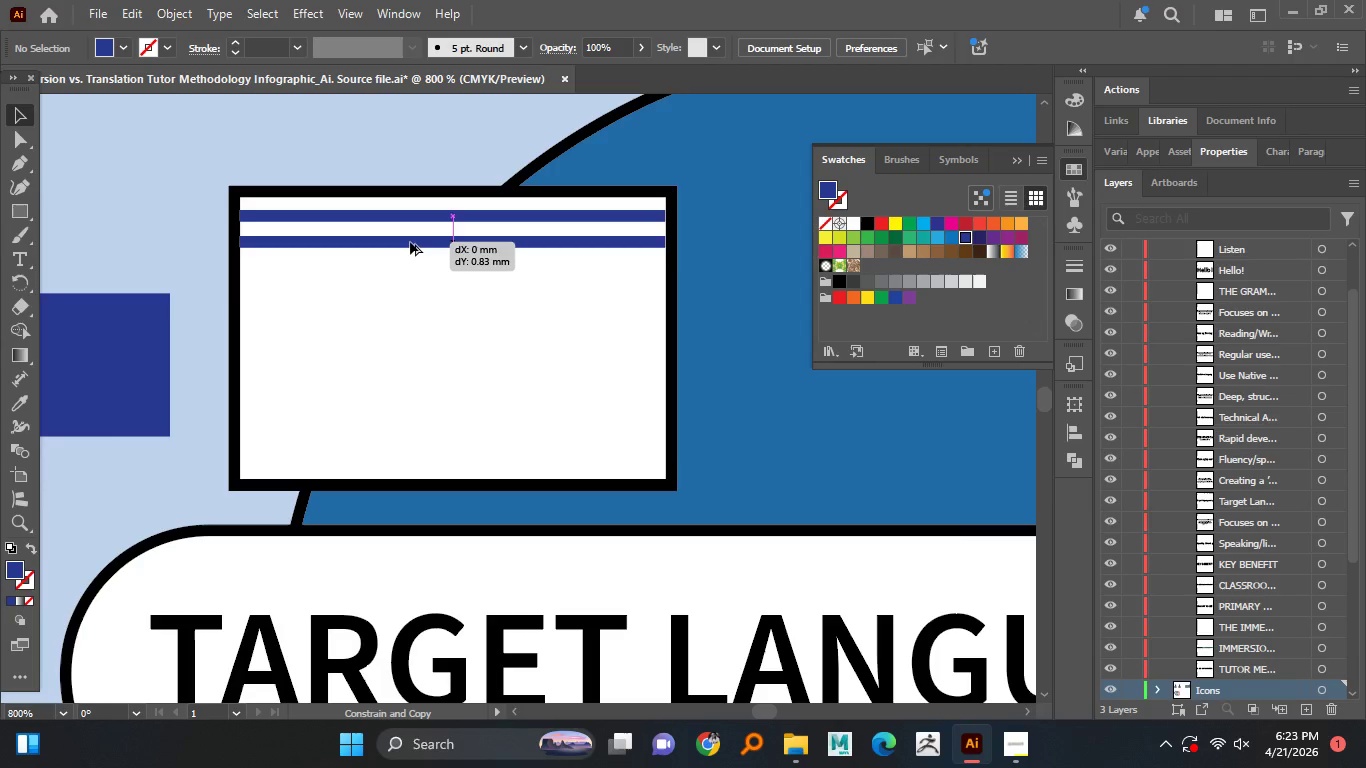 
hold_key(key=ShiftLeft, duration=1.5)
 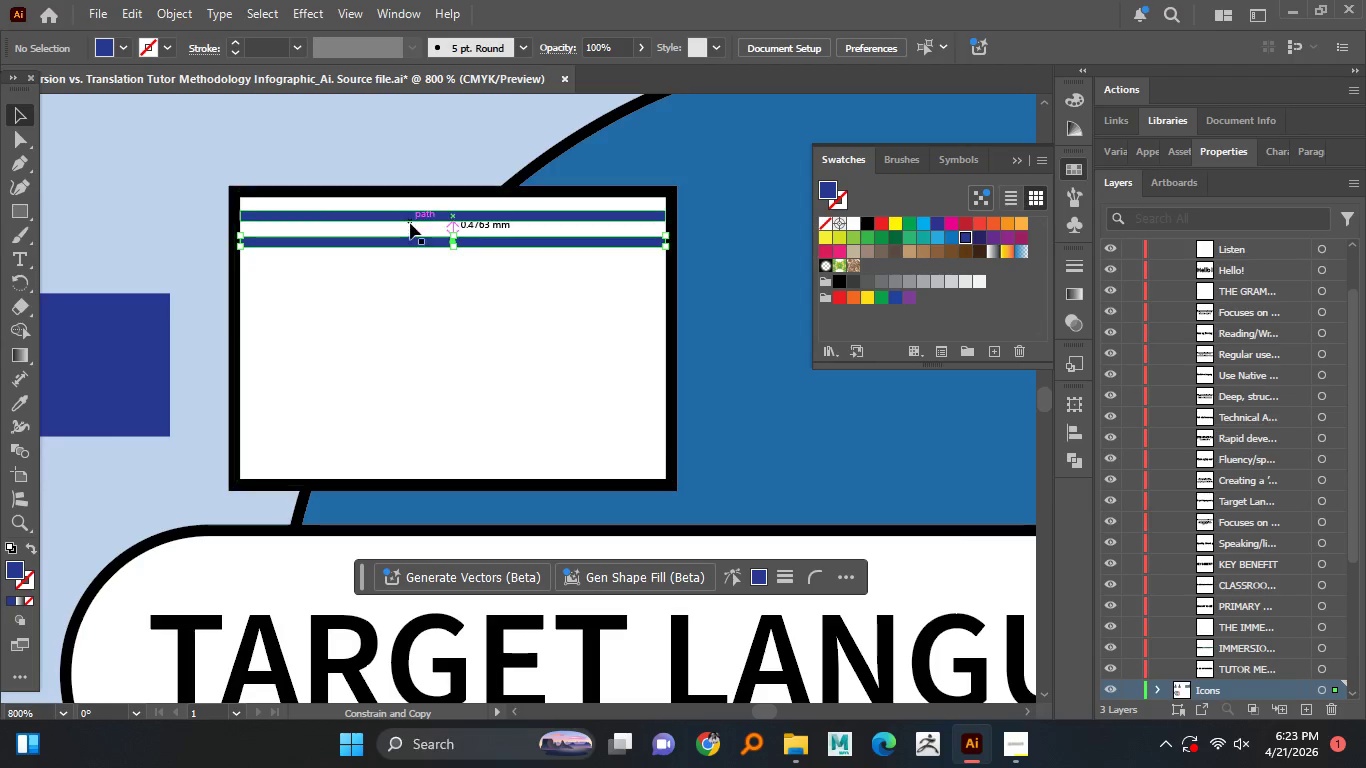 
hold_key(key=ShiftLeft, duration=1.5)
left_click([410, 216])
 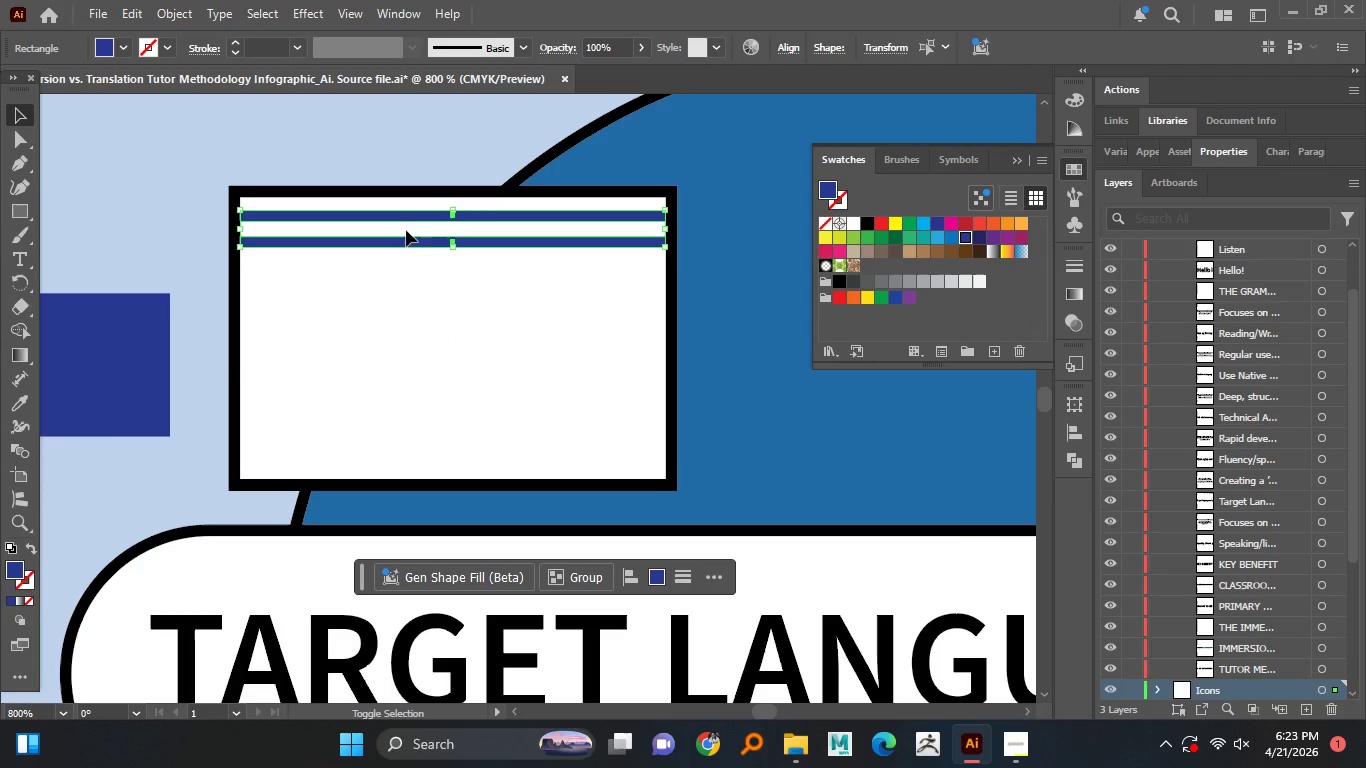 
hold_key(key=ShiftLeft, duration=0.58)
 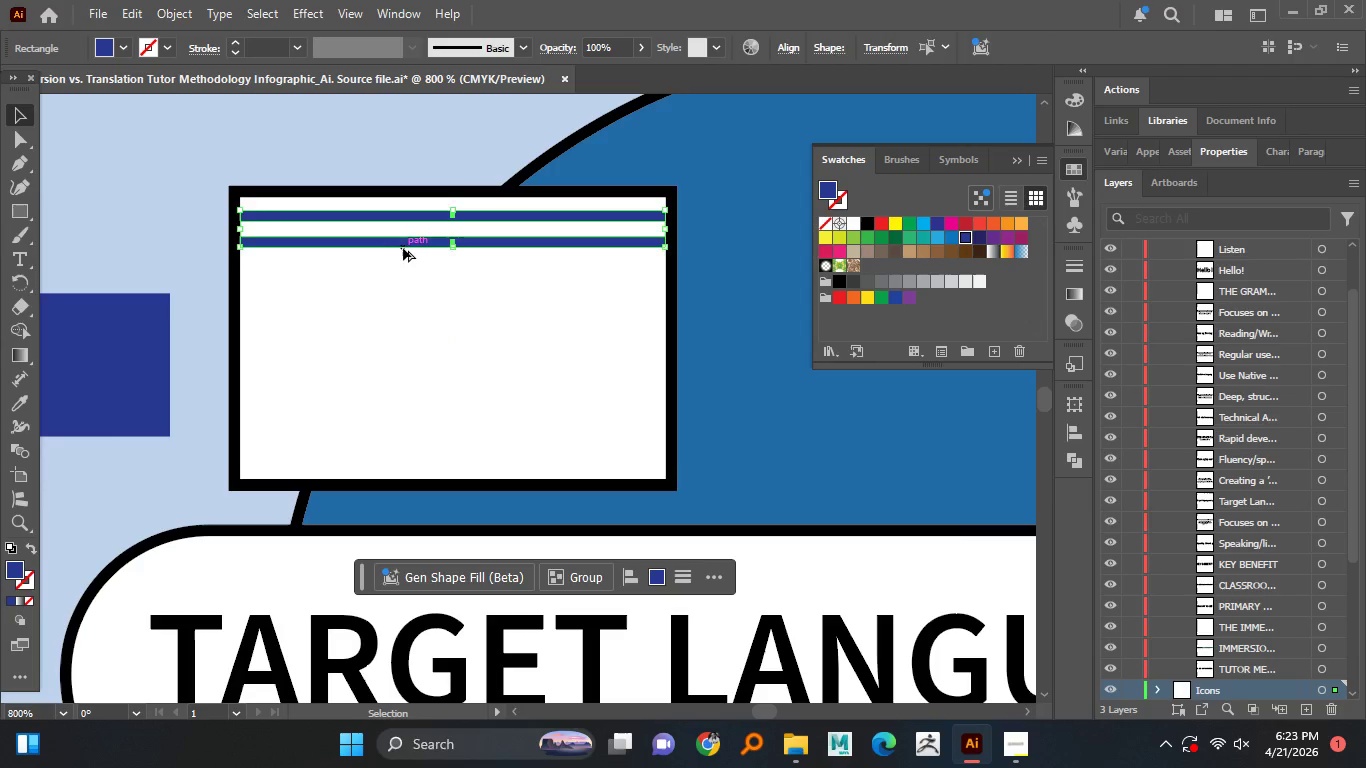 
hold_key(key=AltLeft, duration=2.84)
left_click_drag(start_coordinate=[403, 247], to_coordinate=[404, 299])
 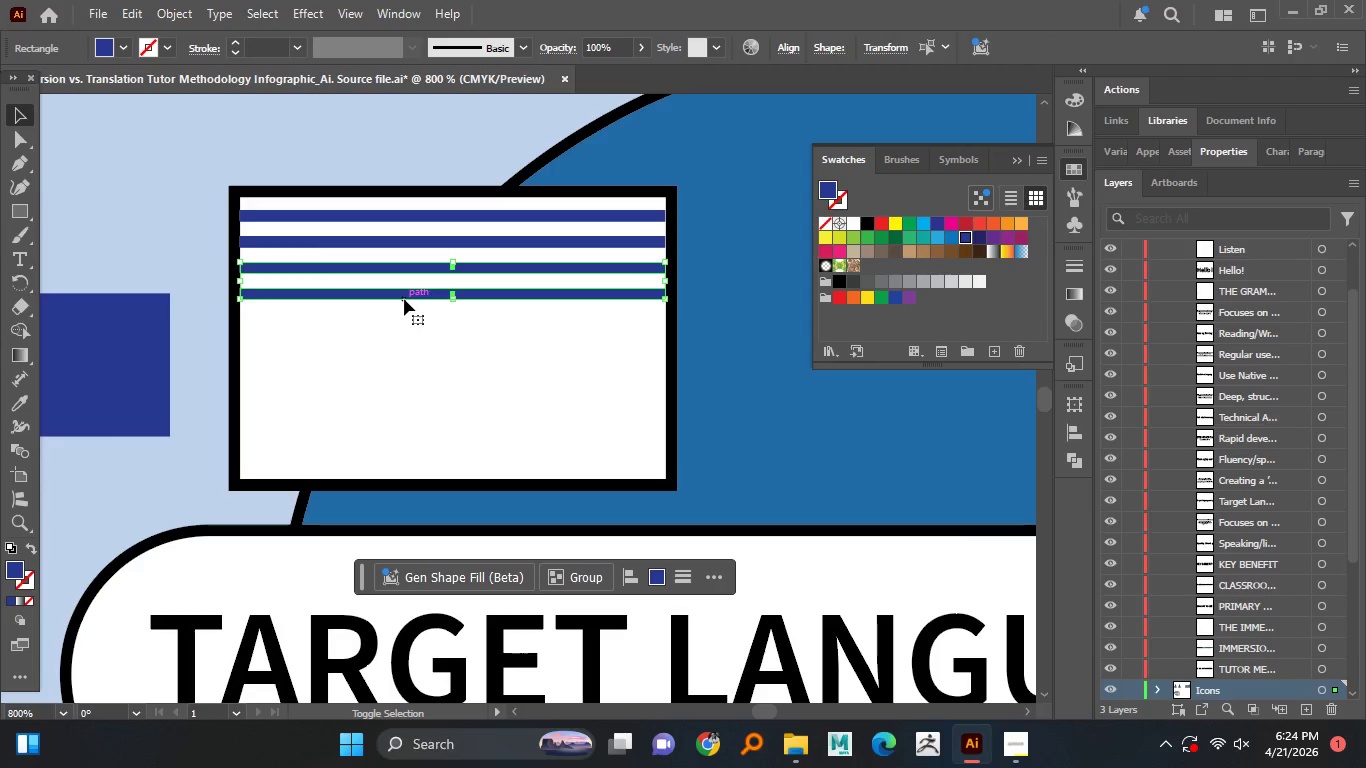 
hold_key(key=ShiftLeft, duration=1.51)
 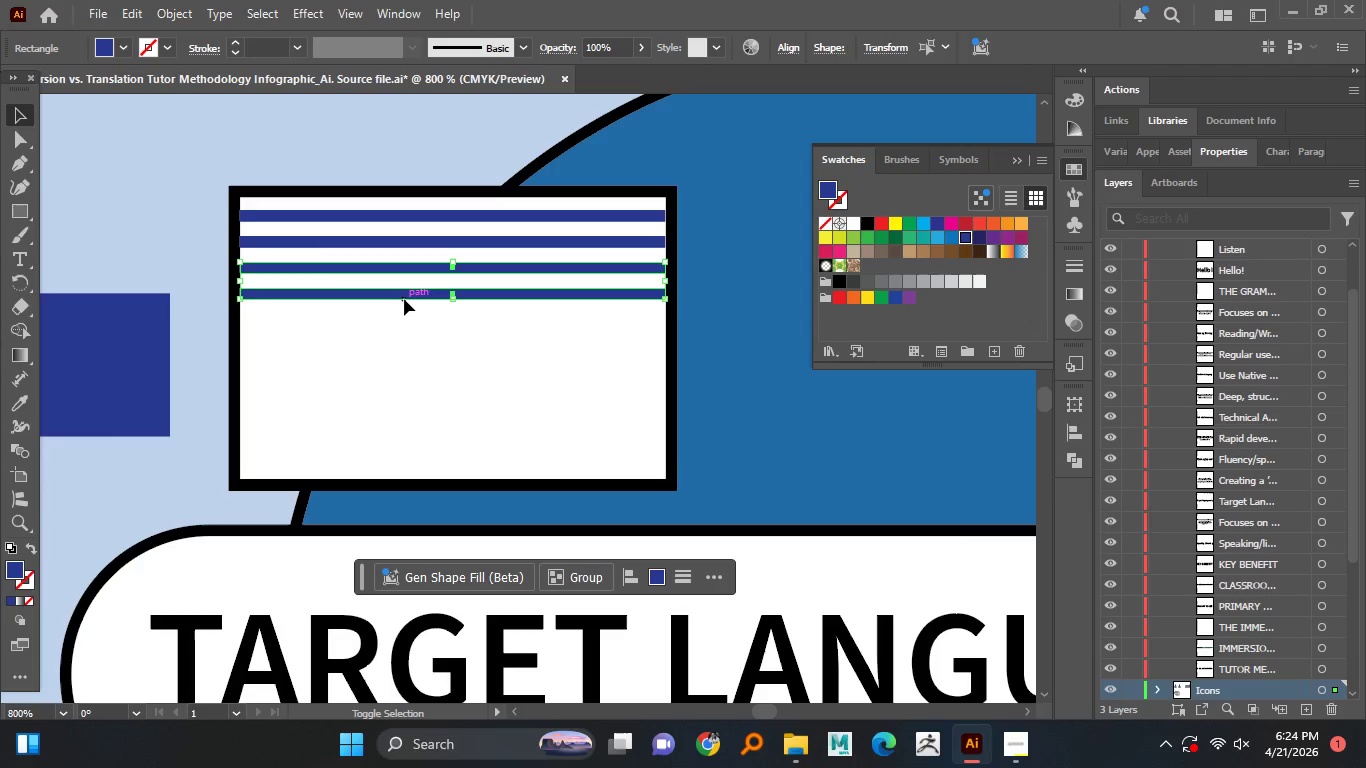 
hold_key(key=ShiftLeft, duration=0.69)
 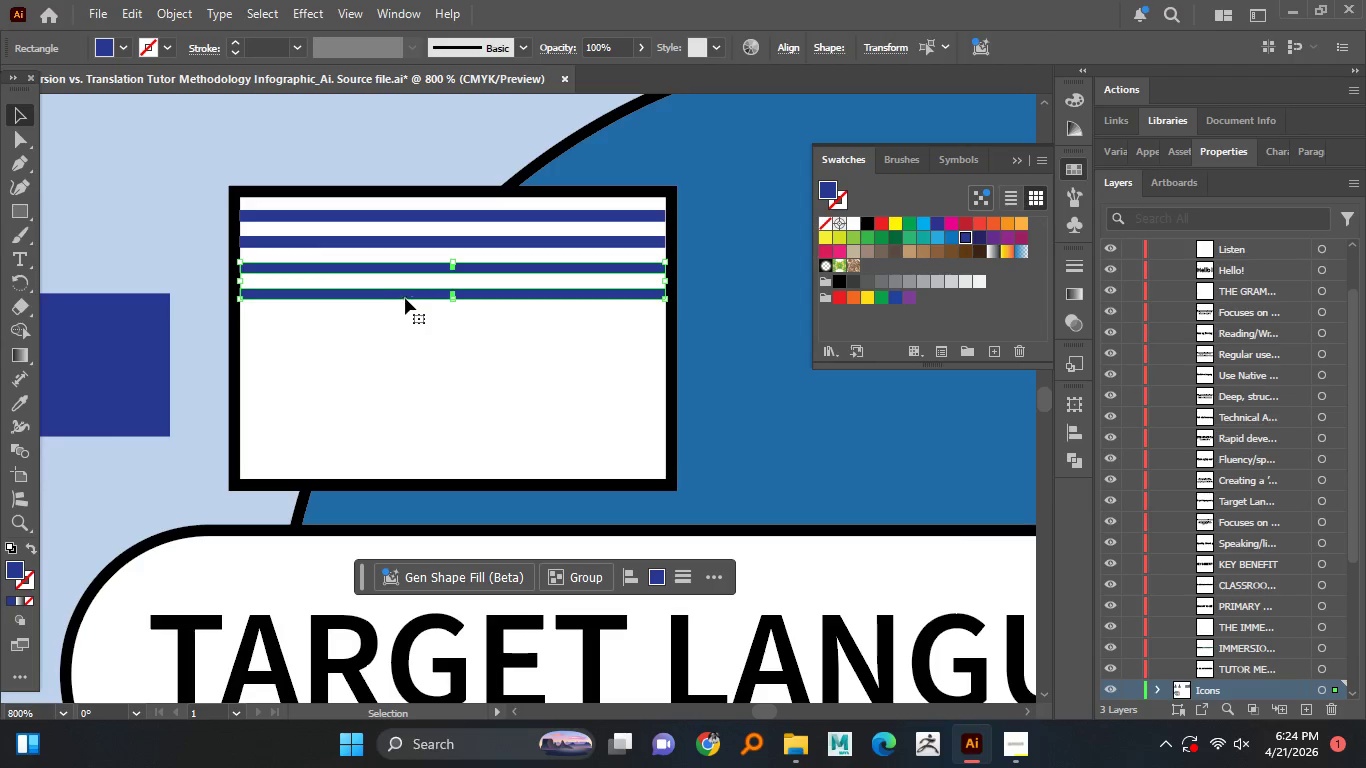 
hold_key(key=AltLeft, duration=2.3)
left_click_drag(start_coordinate=[405, 294], to_coordinate=[406, 346])
 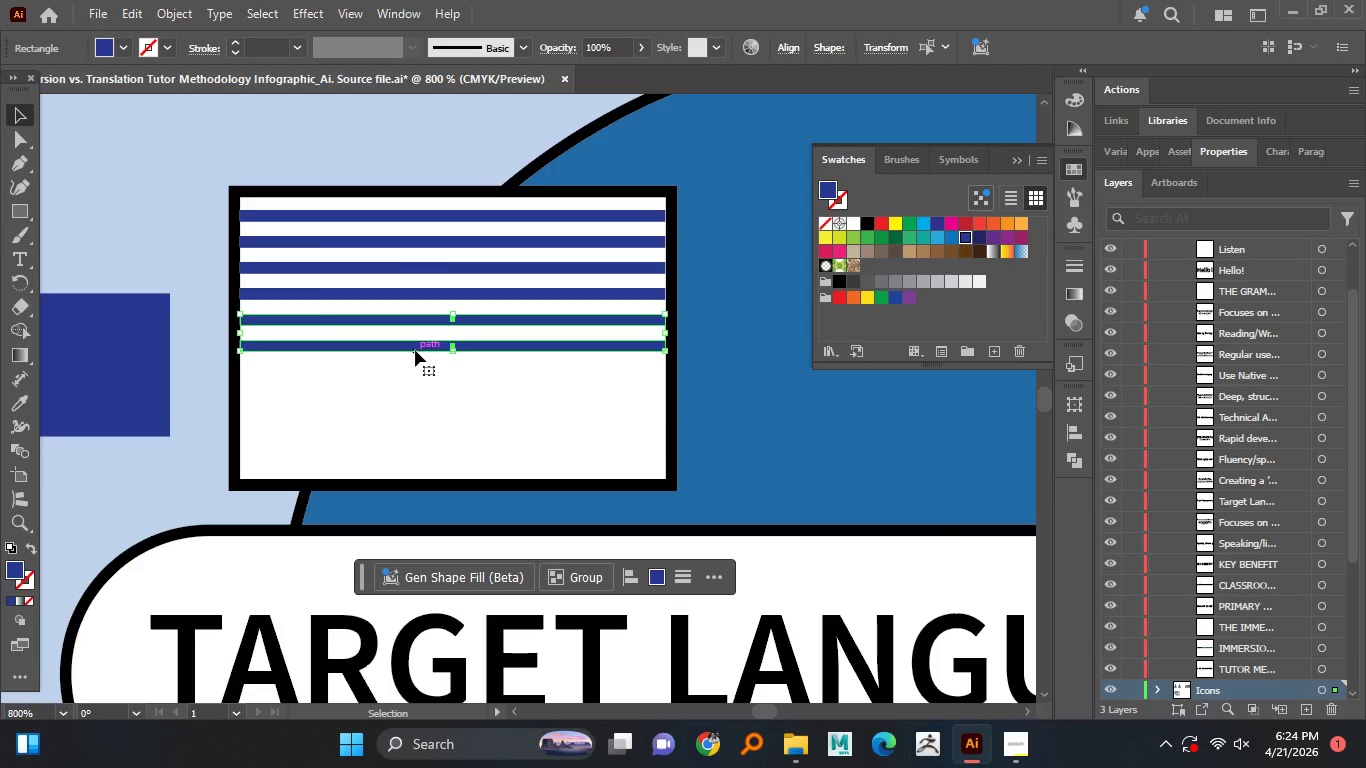 
hold_key(key=ShiftLeft, duration=1.5)
 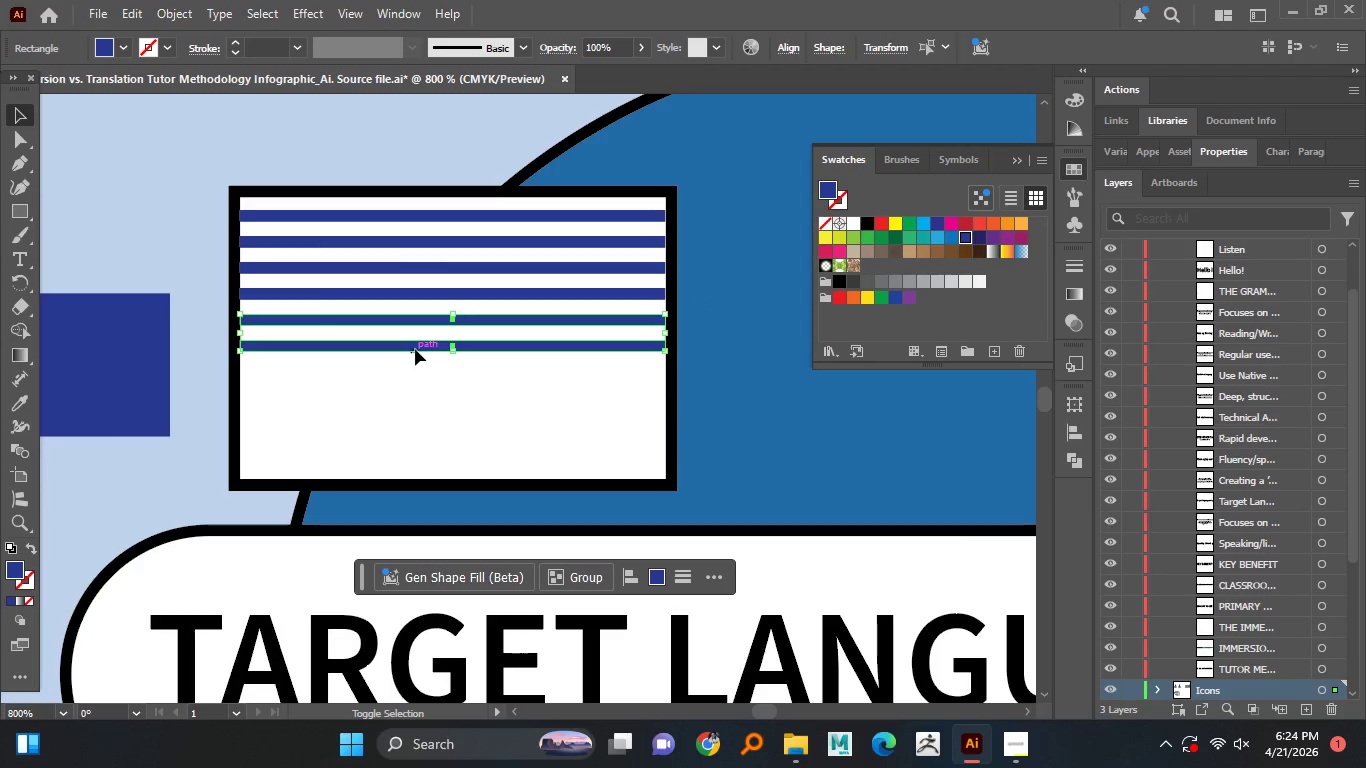 
key(Alt+Shift+ShiftLeft)
 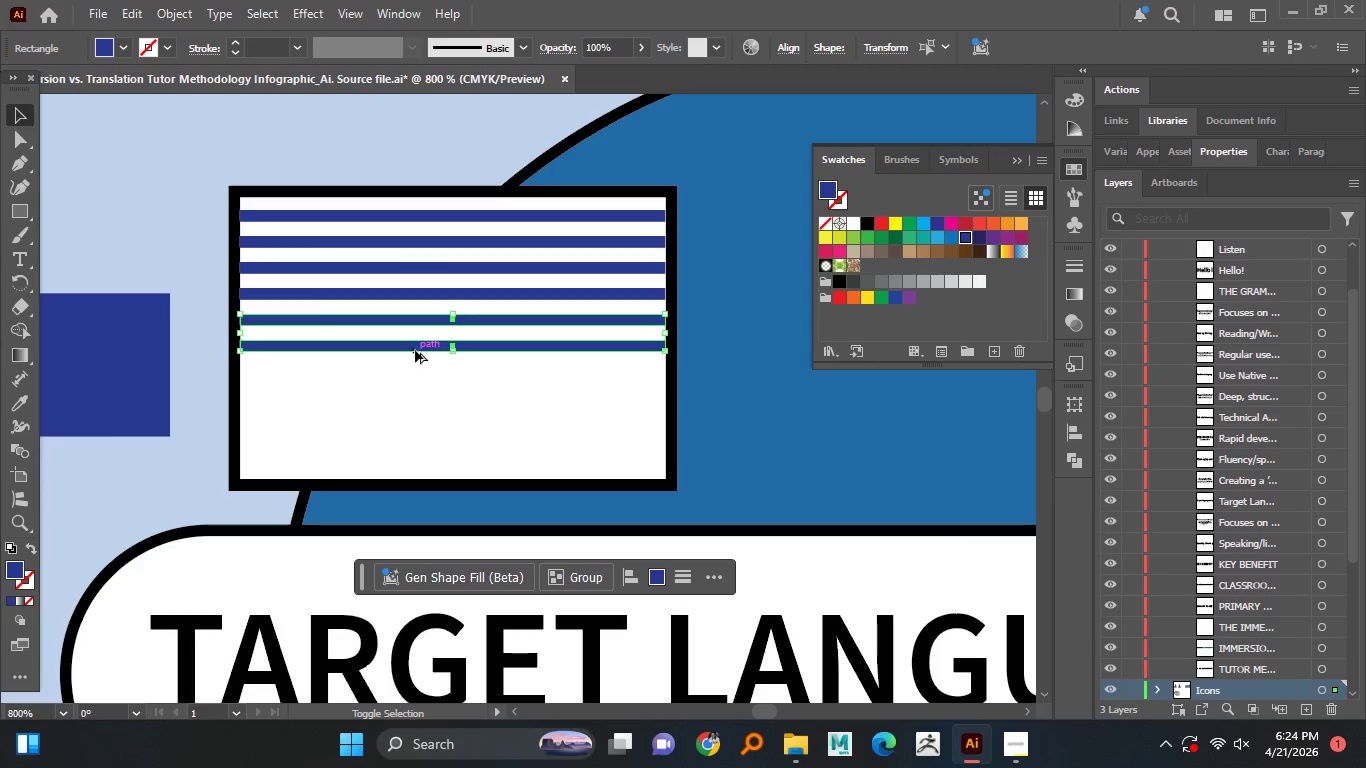 
key(Alt+Shift+ShiftLeft)
 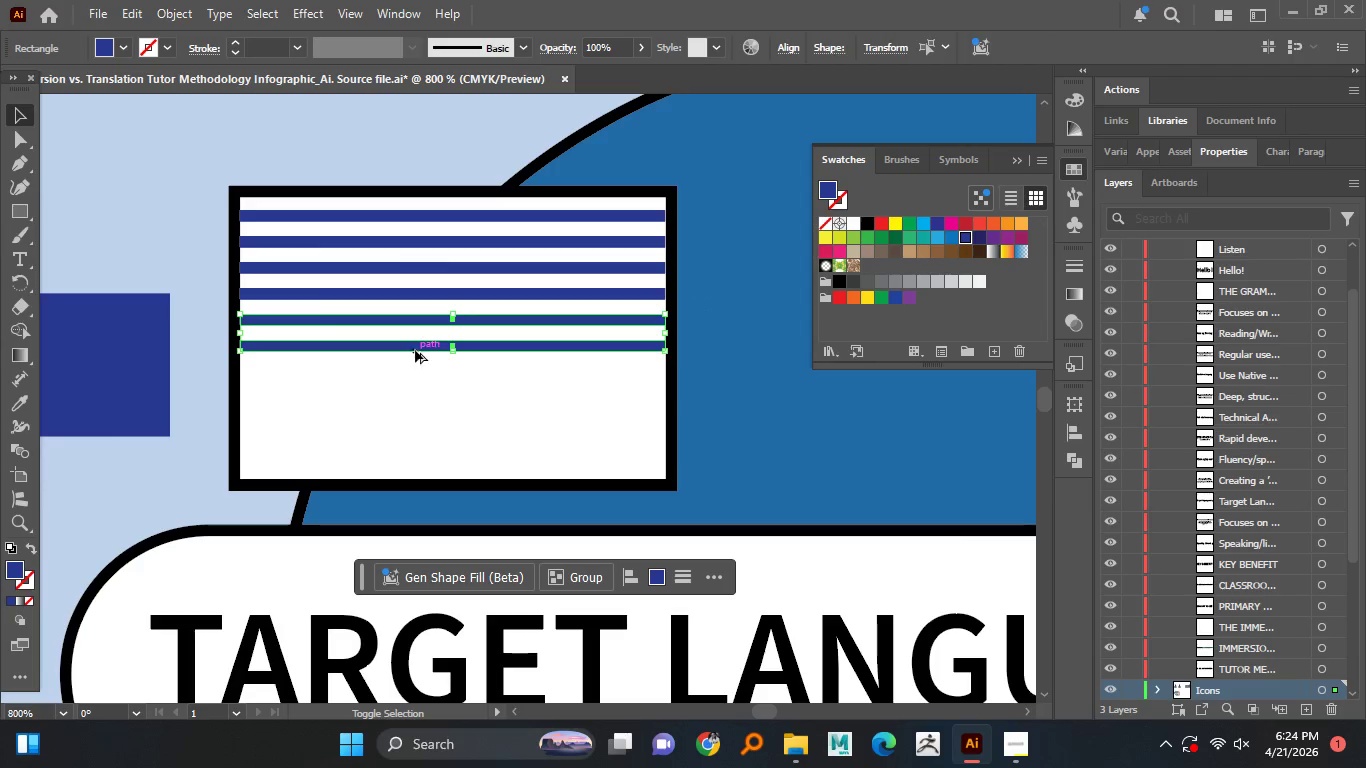 
key(Alt+Shift+ShiftLeft)
 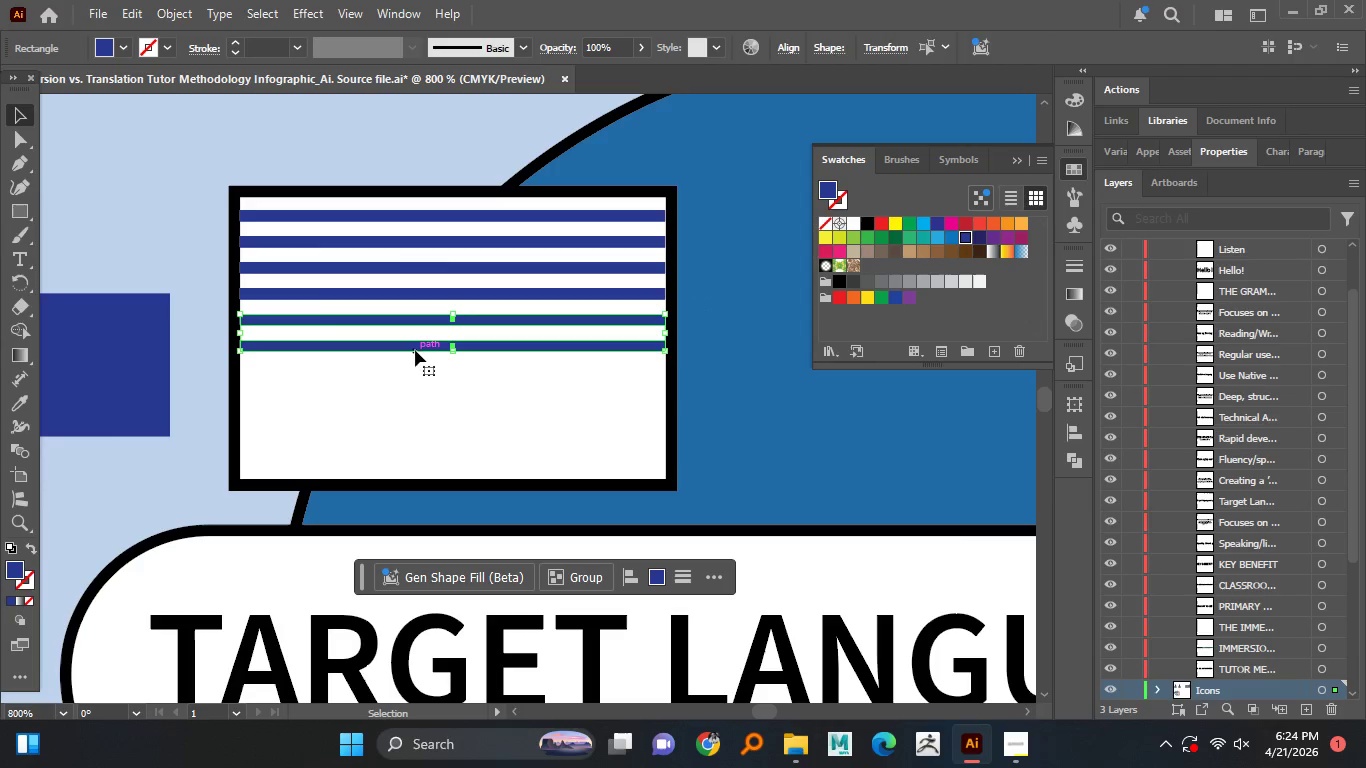 
key(Alt+Shift+ShiftLeft)
 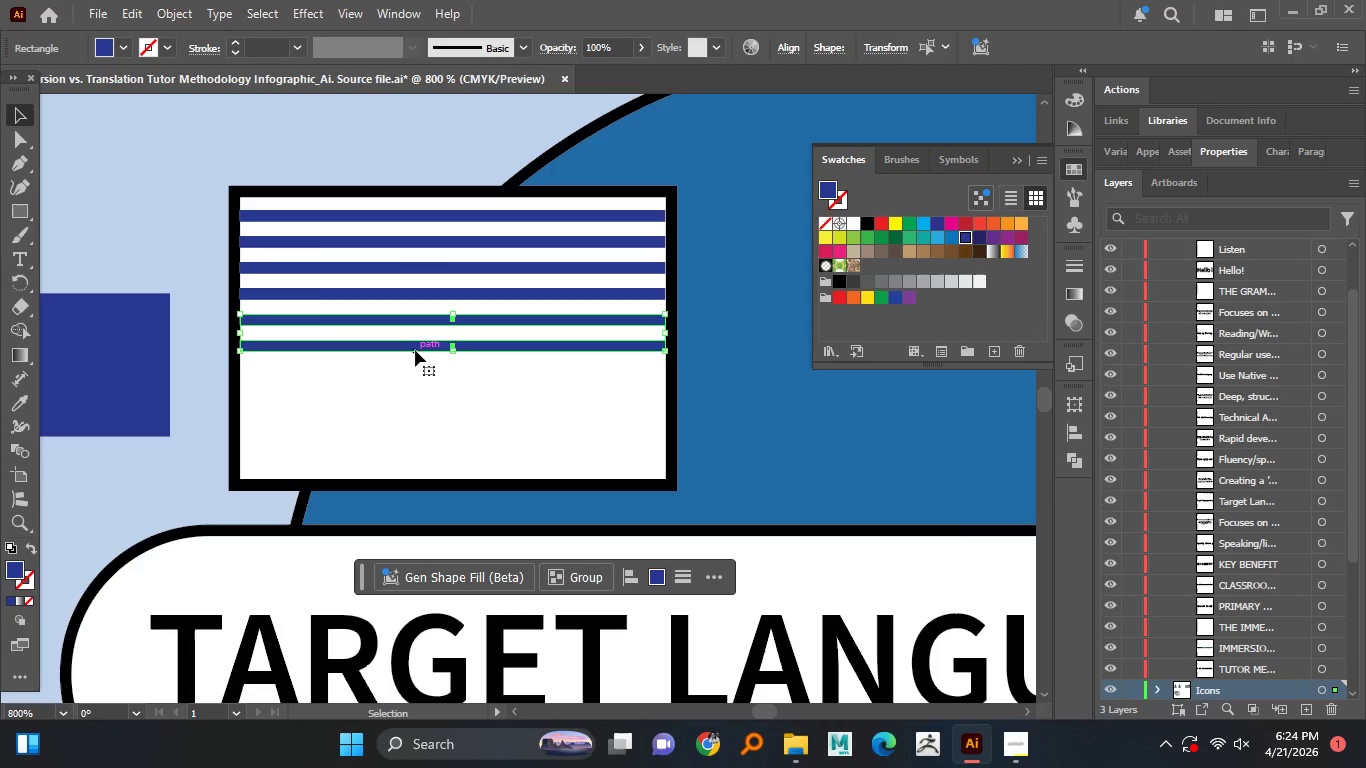 
hold_key(key=ShiftLeft, duration=1.58)
hold_key(key=AltLeft, duration=1.53)
left_click_drag(start_coordinate=[409, 346], to_coordinate=[407, 395])
 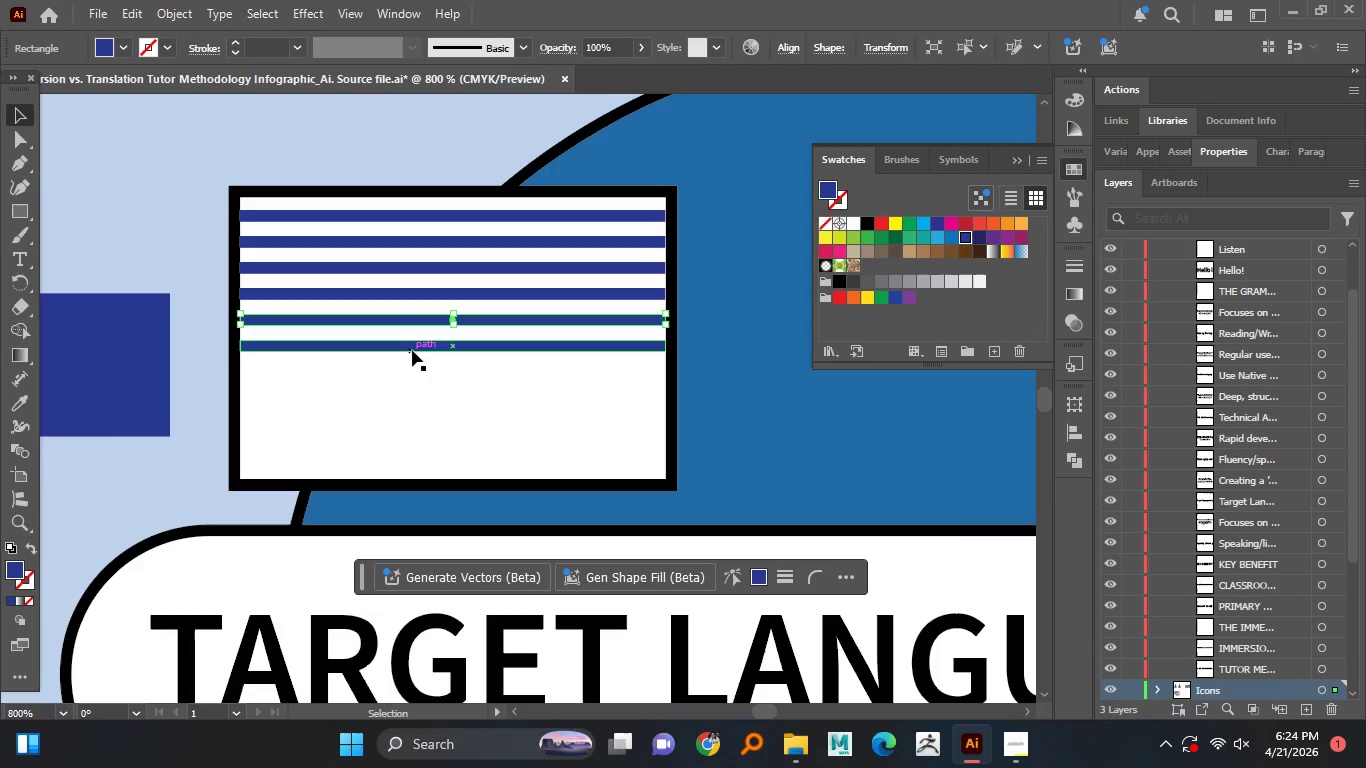 
hold_key(key=ShiftLeft, duration=0.45)
 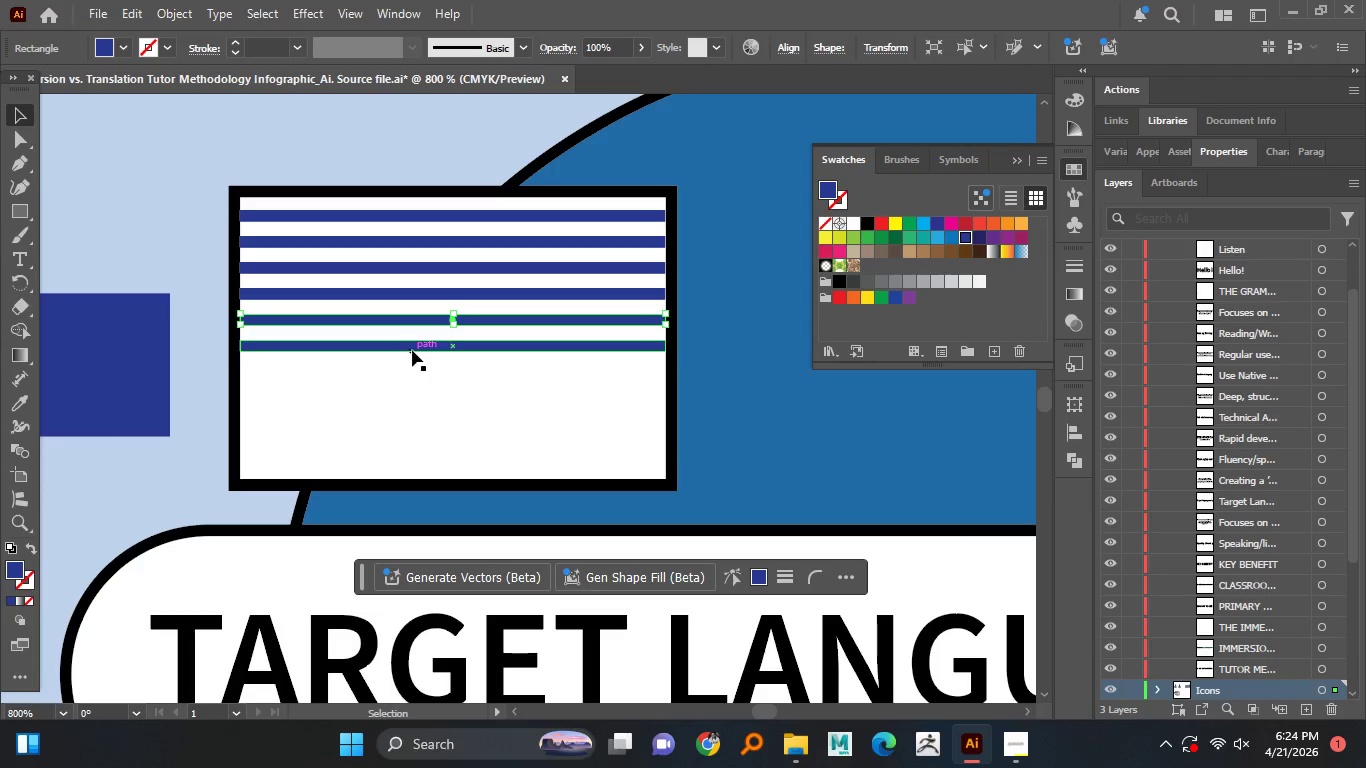 
left_click([412, 350])
 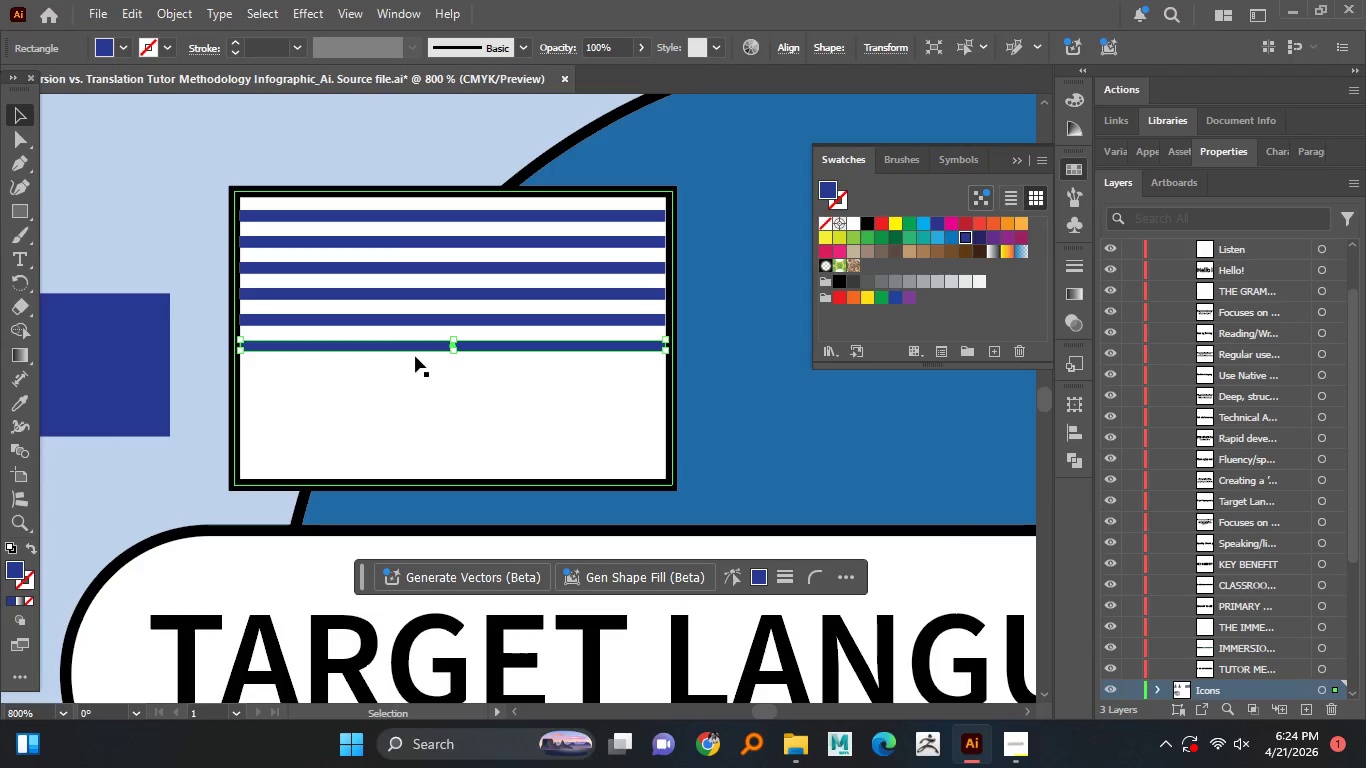 
hold_key(key=ShiftLeft, duration=1.51)
left_click([420, 317])
 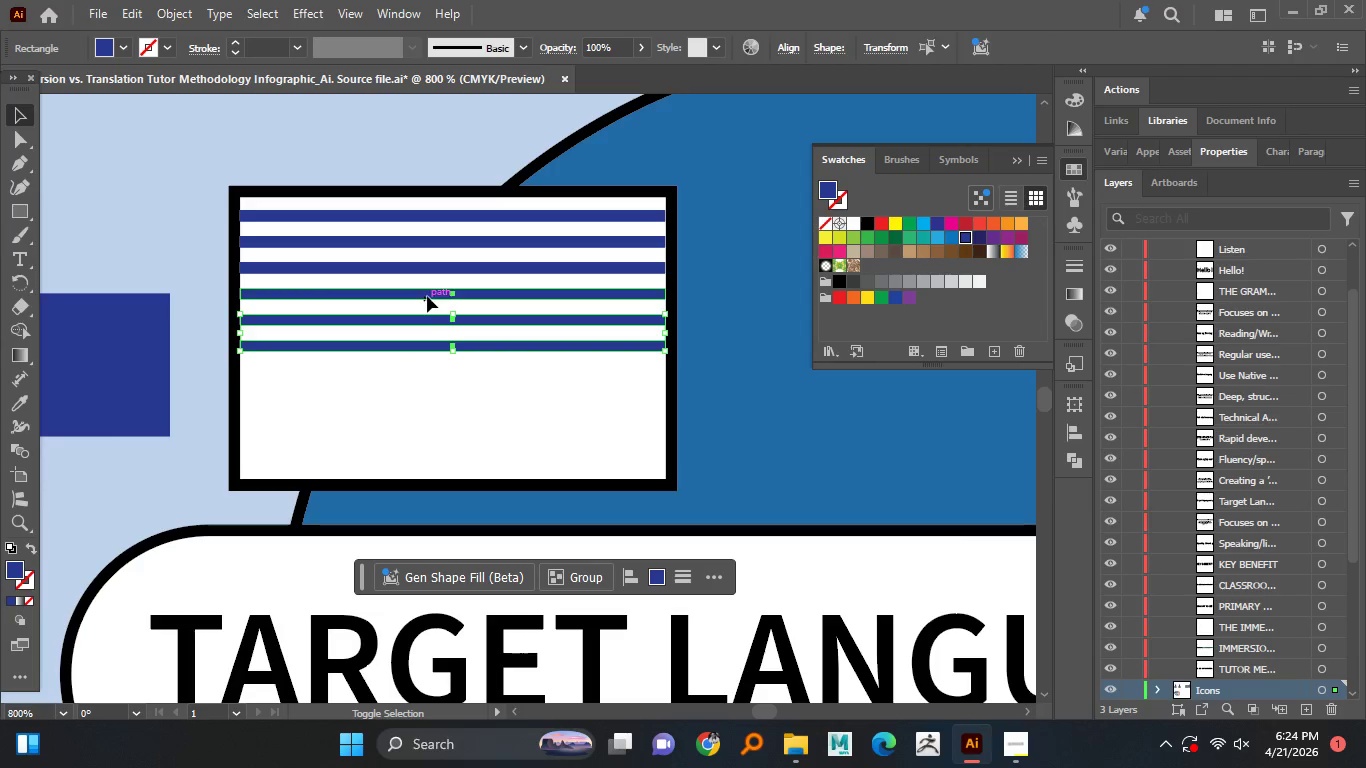 
key(Shift+ShiftLeft)
 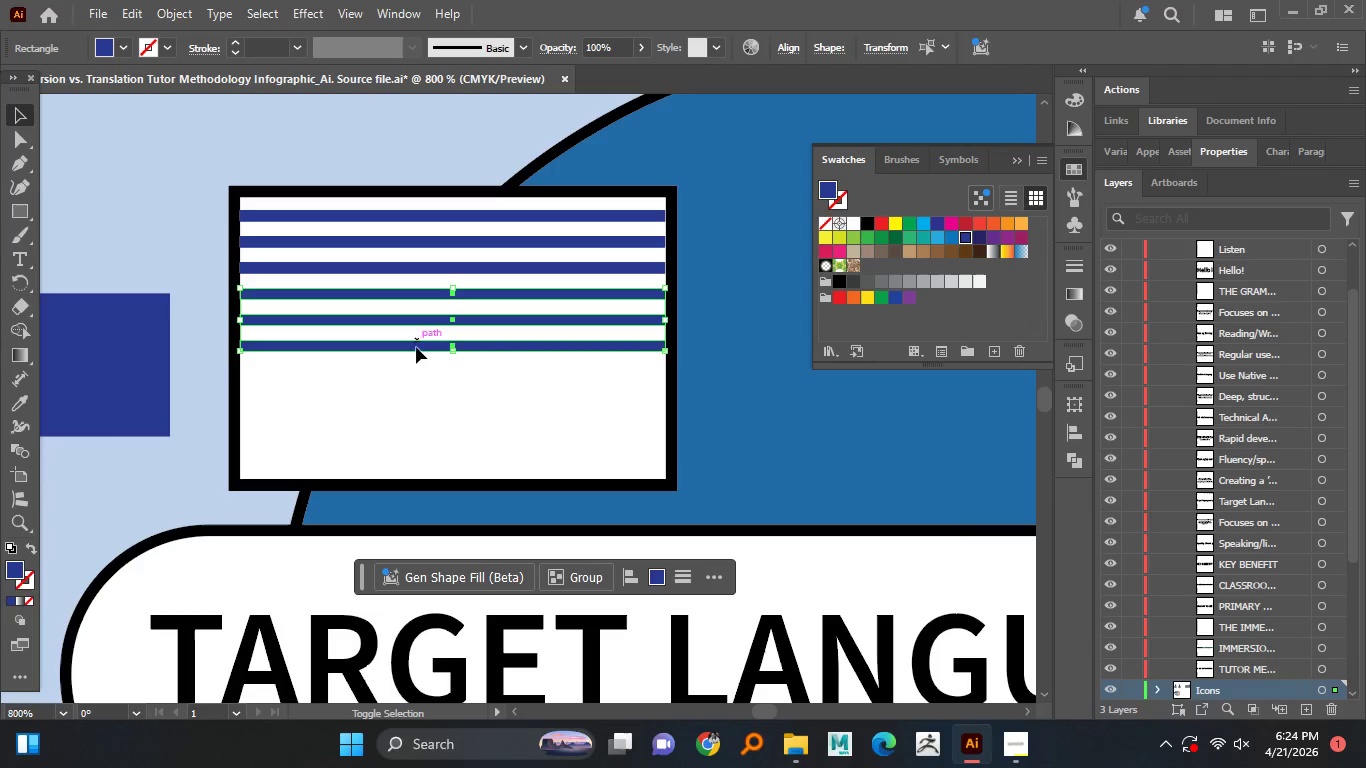 
key(Shift+ShiftLeft)
 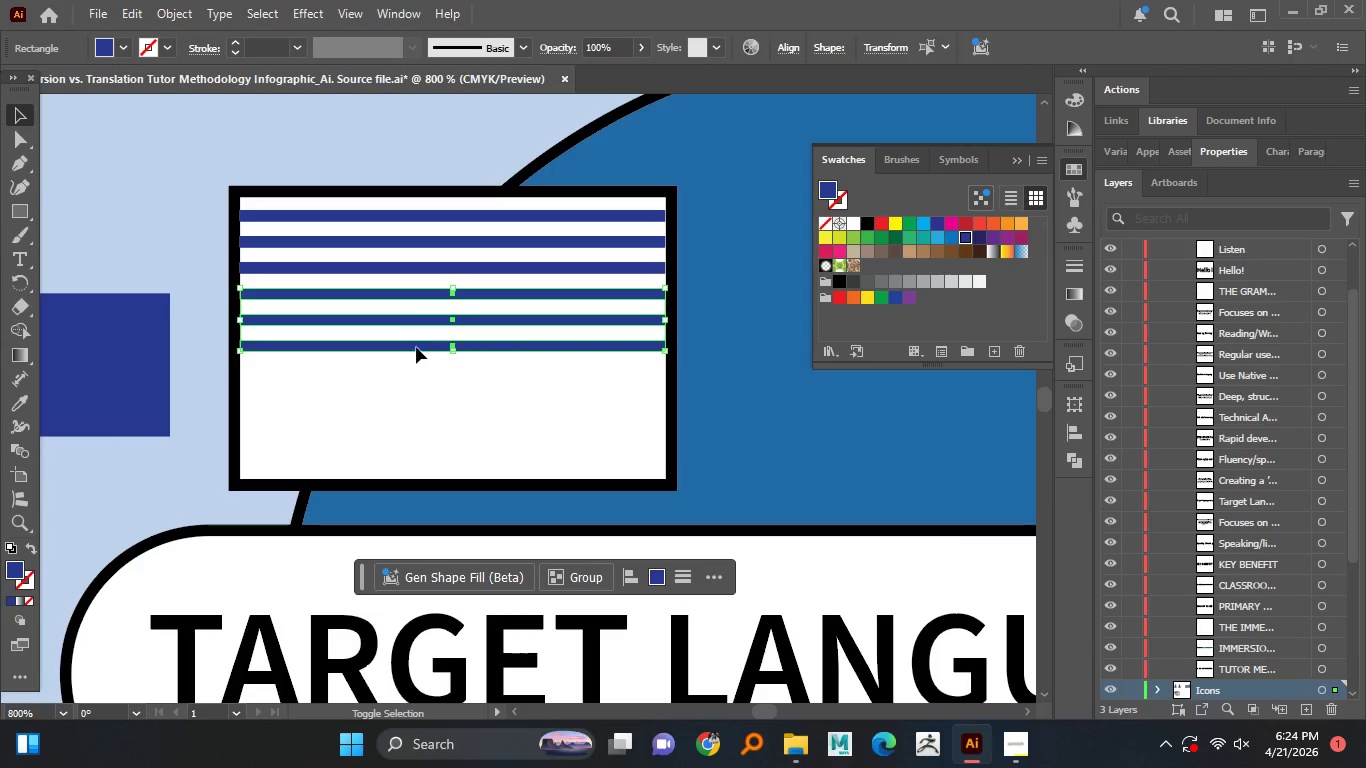 
key(Shift+ShiftLeft)
 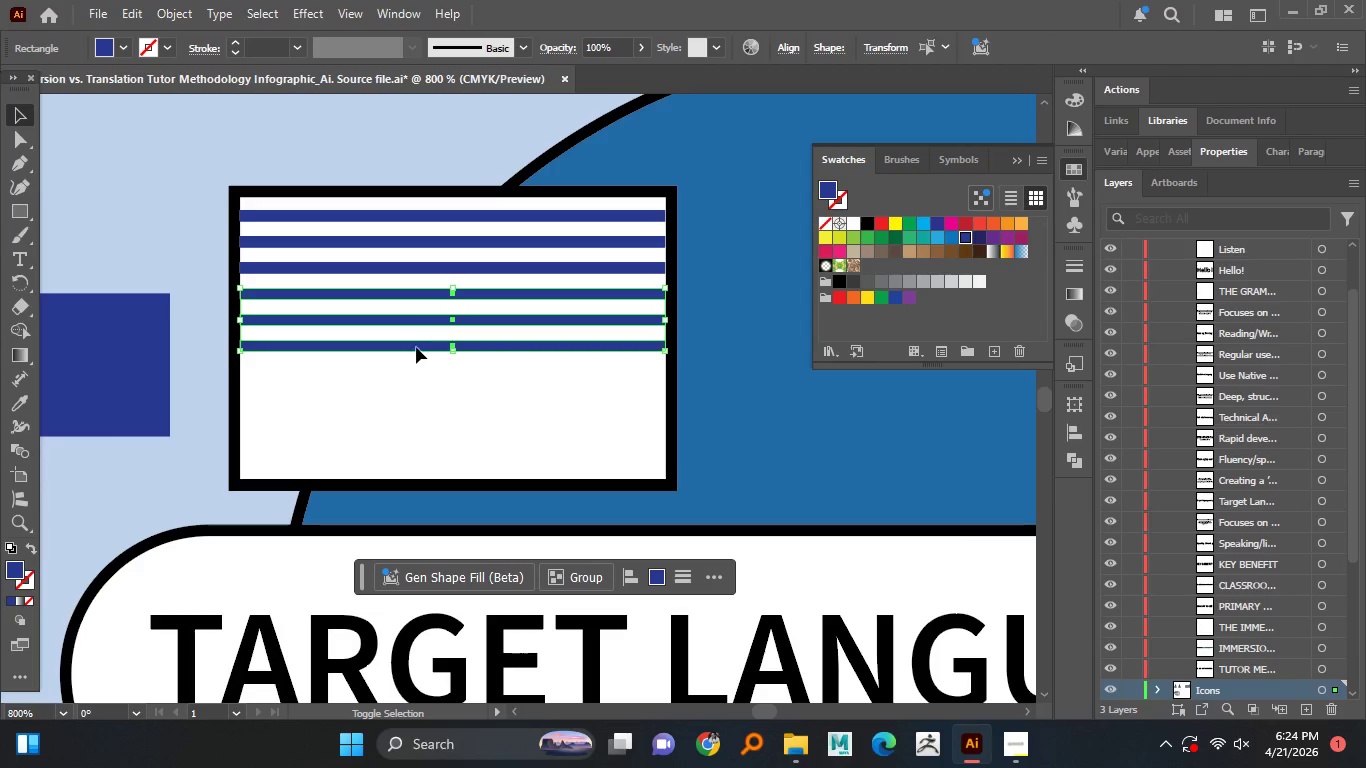 
key(Shift+ShiftLeft)
 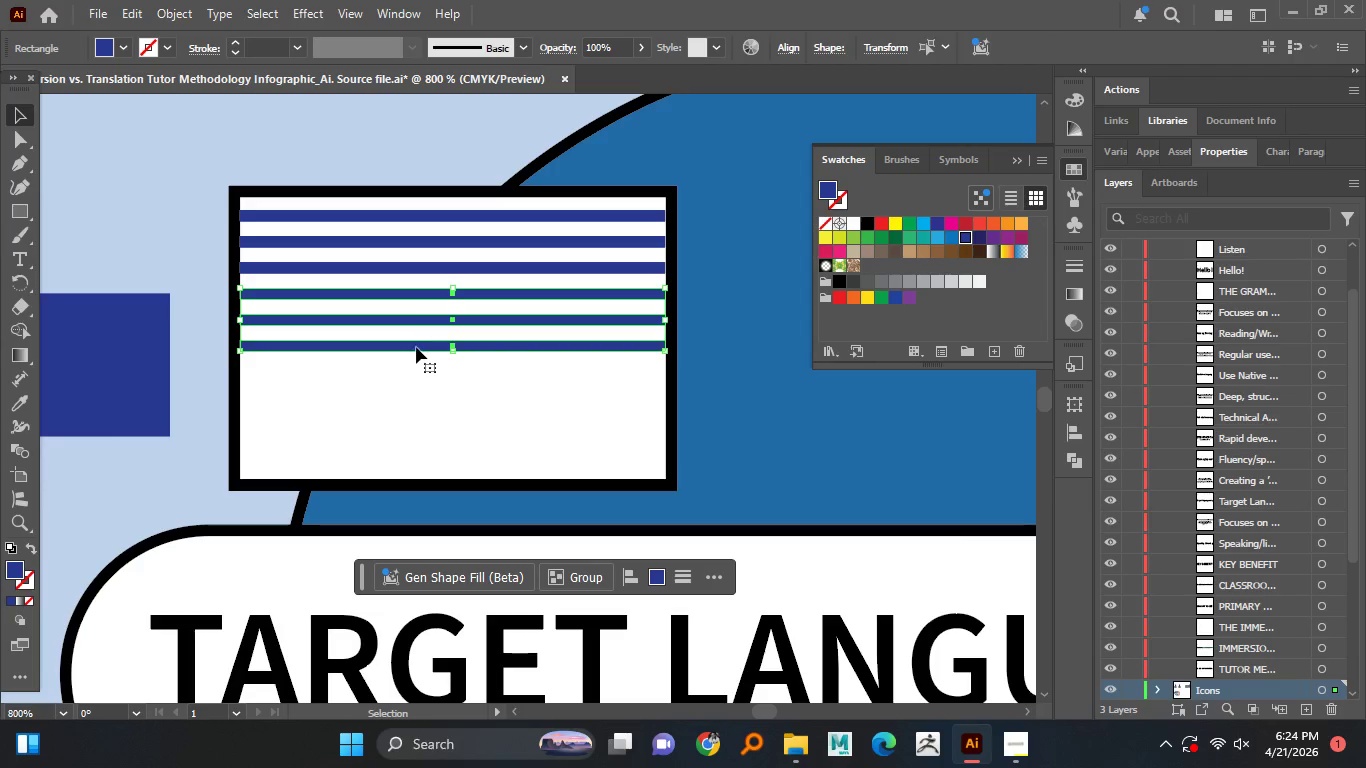 
hold_key(key=ShiftLeft, duration=1.55)
hold_key(key=AltLeft, duration=2.72)
left_click_drag(start_coordinate=[416, 347], to_coordinate=[422, 426])
 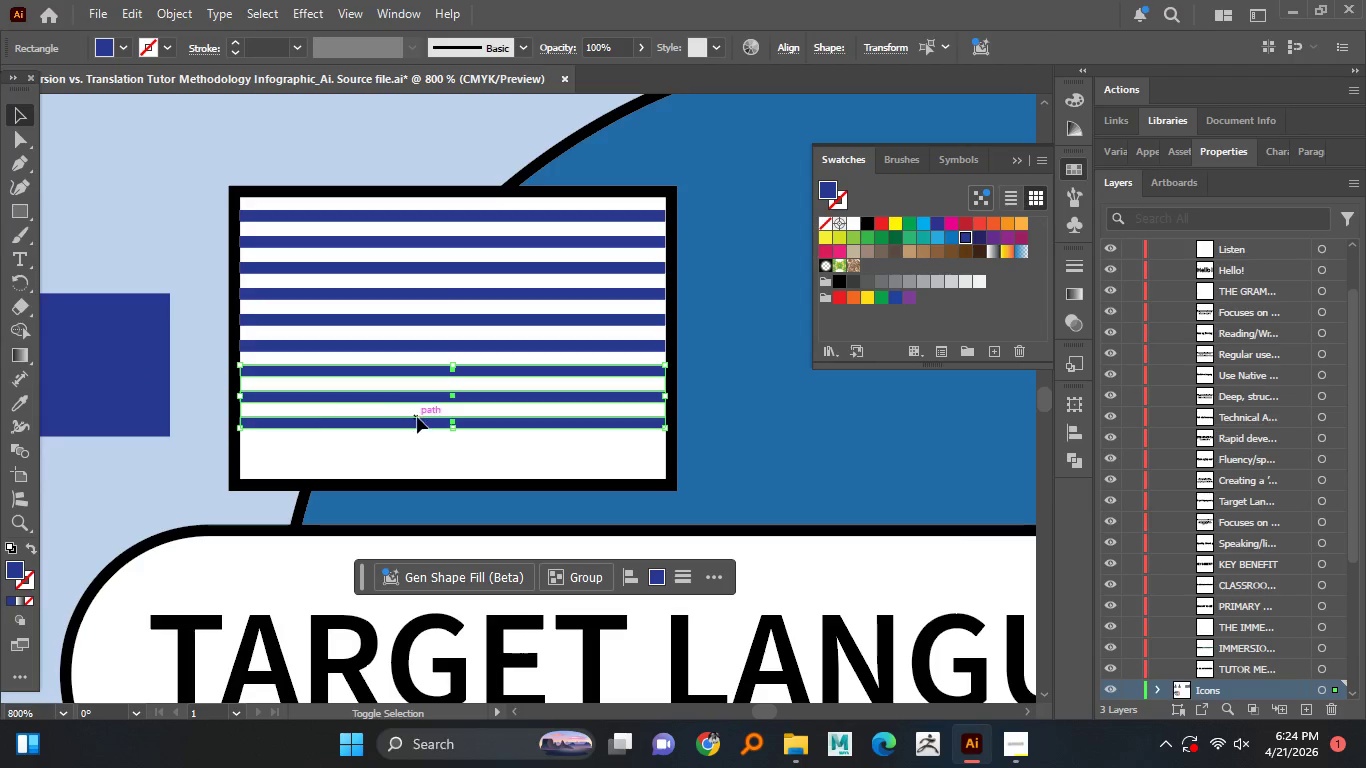 
hold_key(key=ShiftLeft, duration=1.49)
 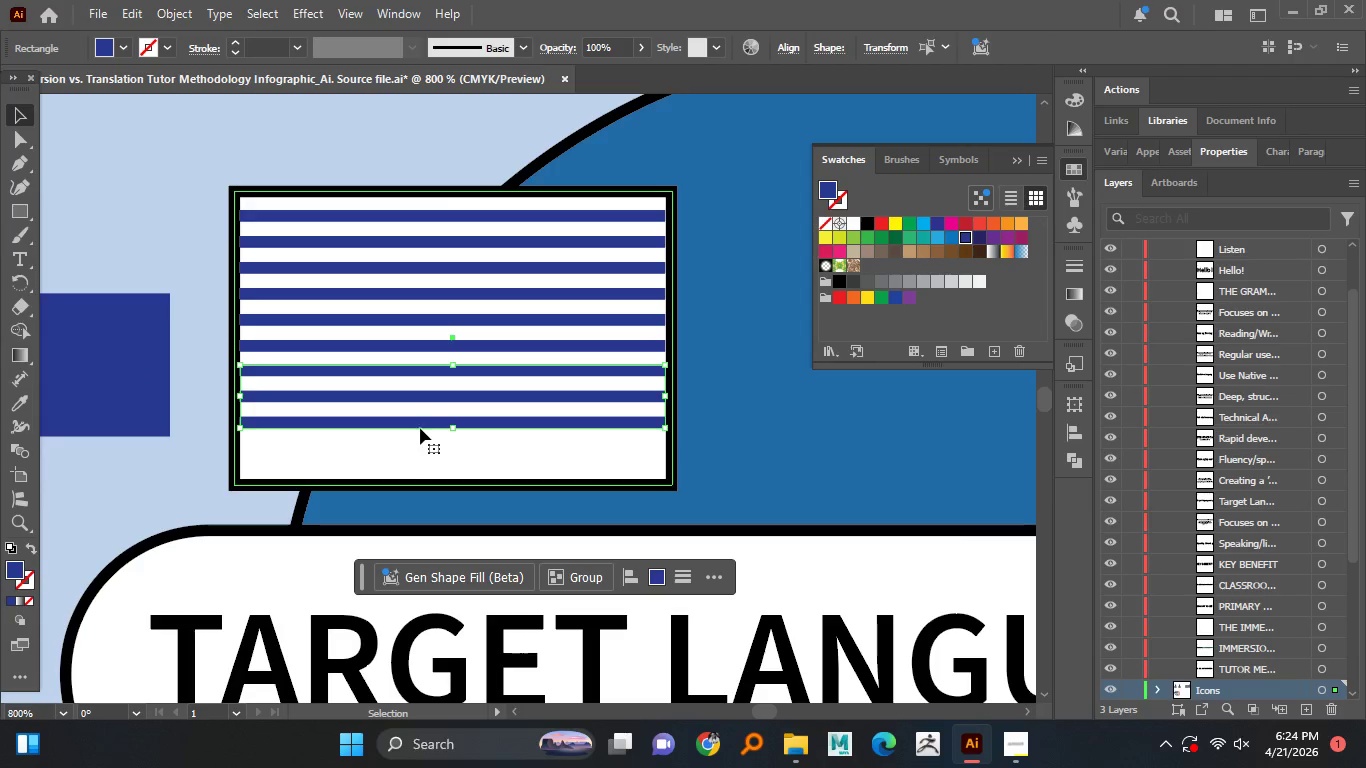 
double_click([420, 422])
 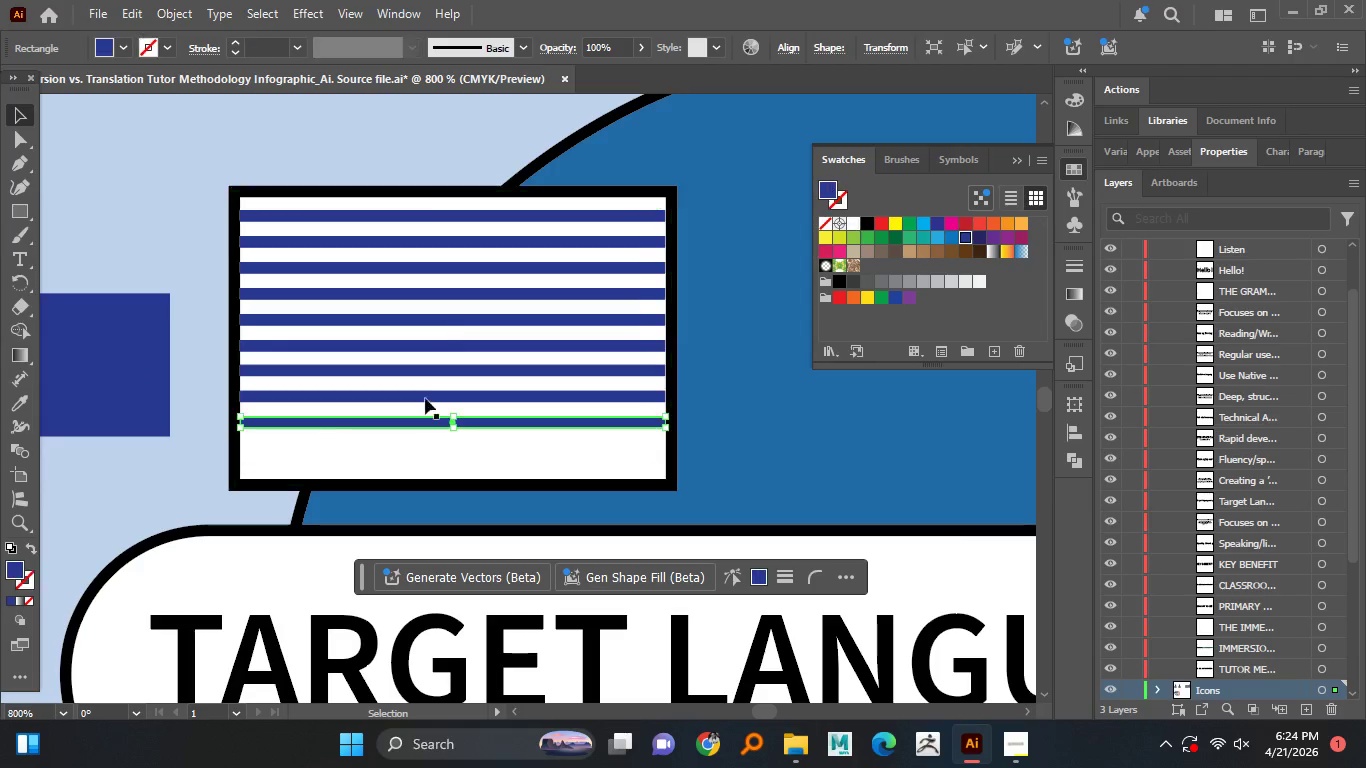 
hold_key(key=ShiftLeft, duration=0.52)
left_click([426, 391])
 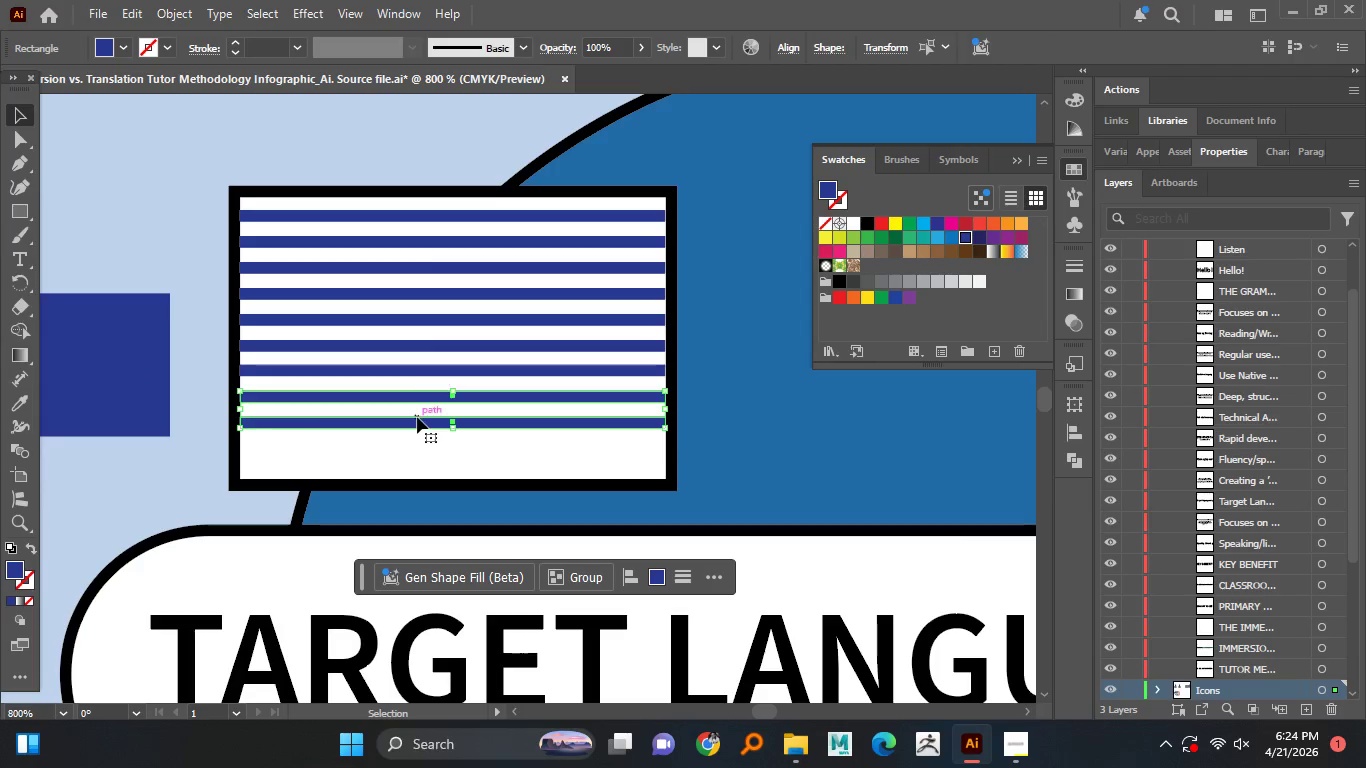 
hold_key(key=AltLeft, duration=5.47)
left_click_drag(start_coordinate=[417, 420], to_coordinate=[422, 463])
 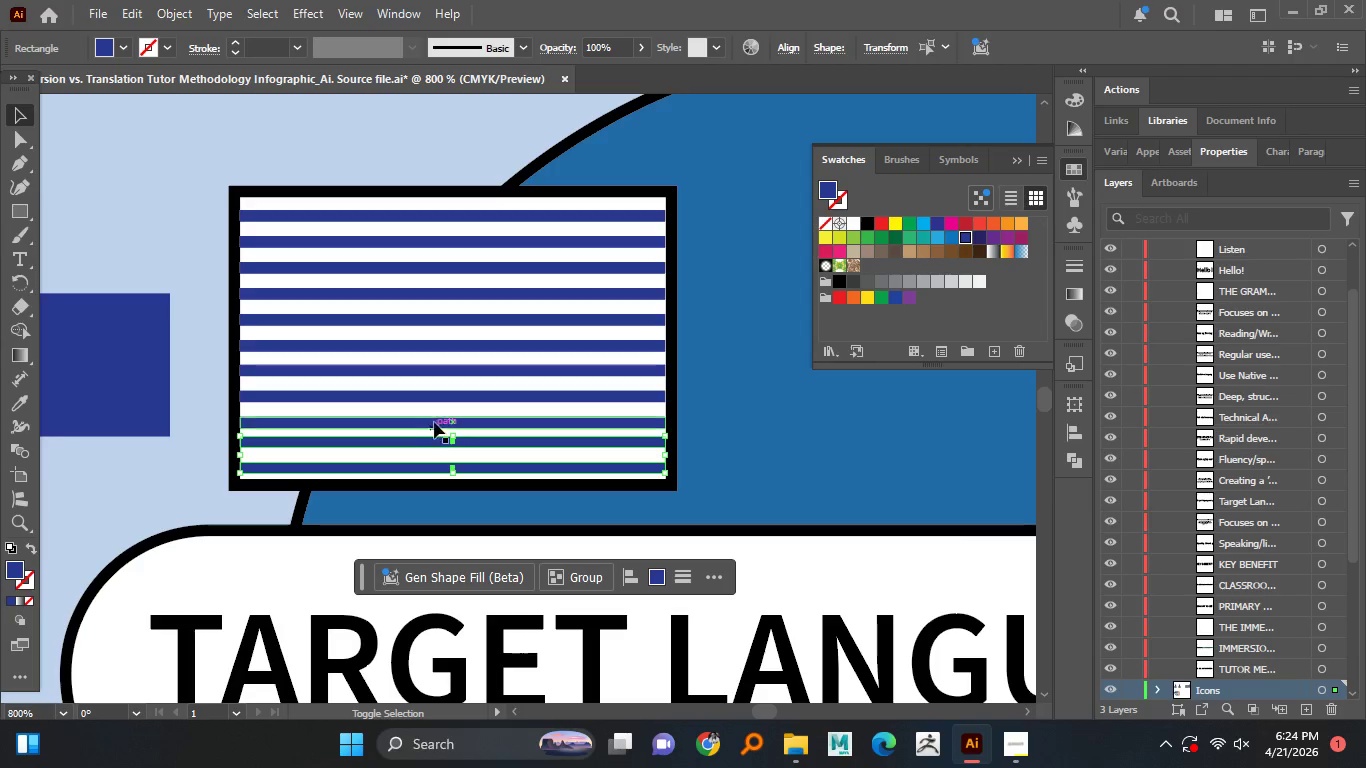 
hold_key(key=ShiftLeft, duration=1.52)
 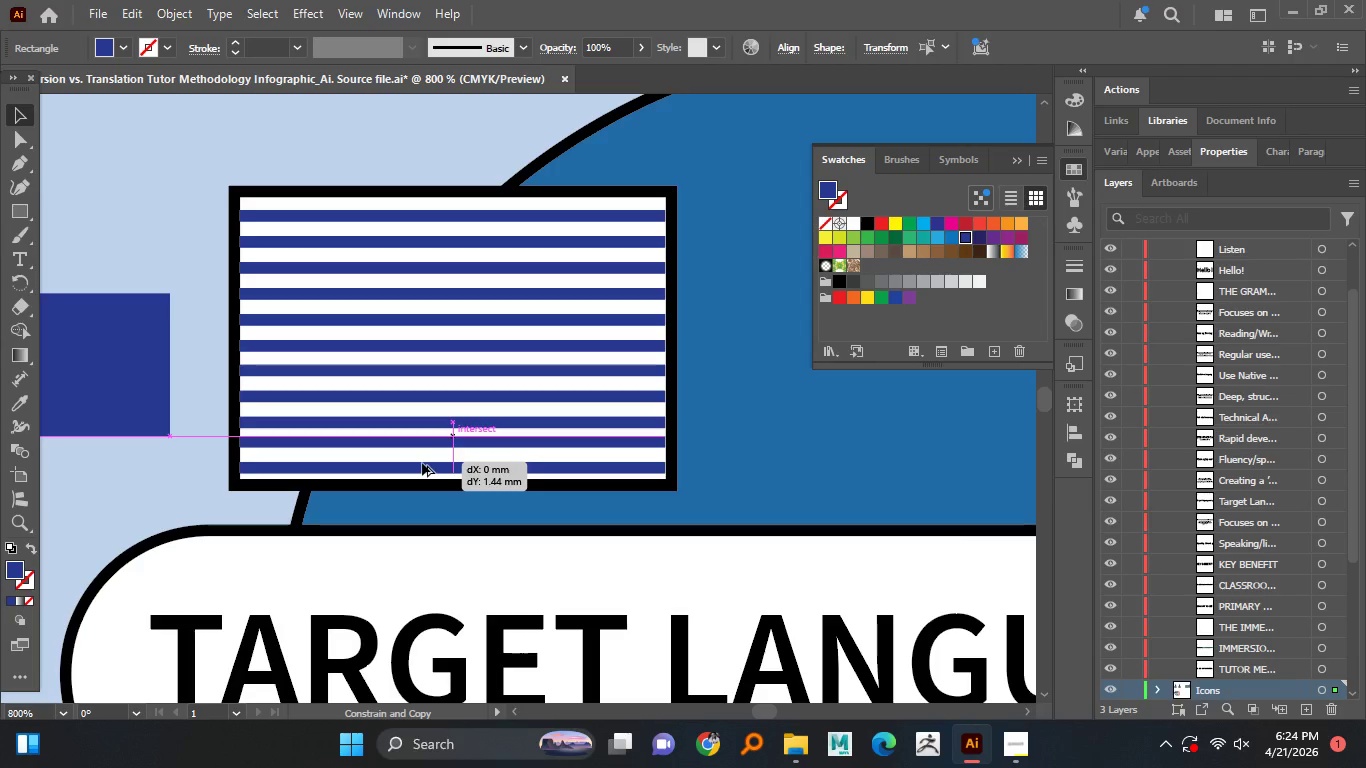 
hold_key(key=ShiftLeft, duration=1.52)
 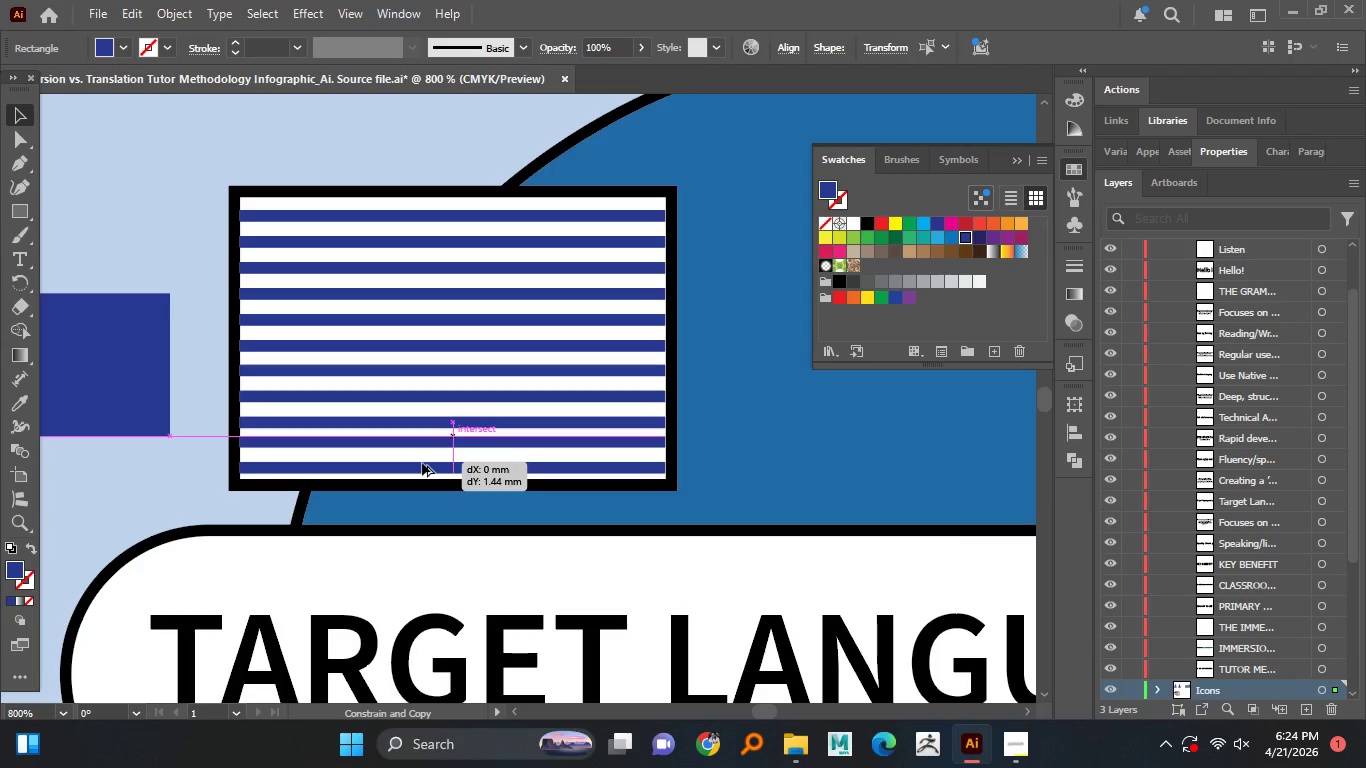 
hold_key(key=ShiftLeft, duration=1.5)
 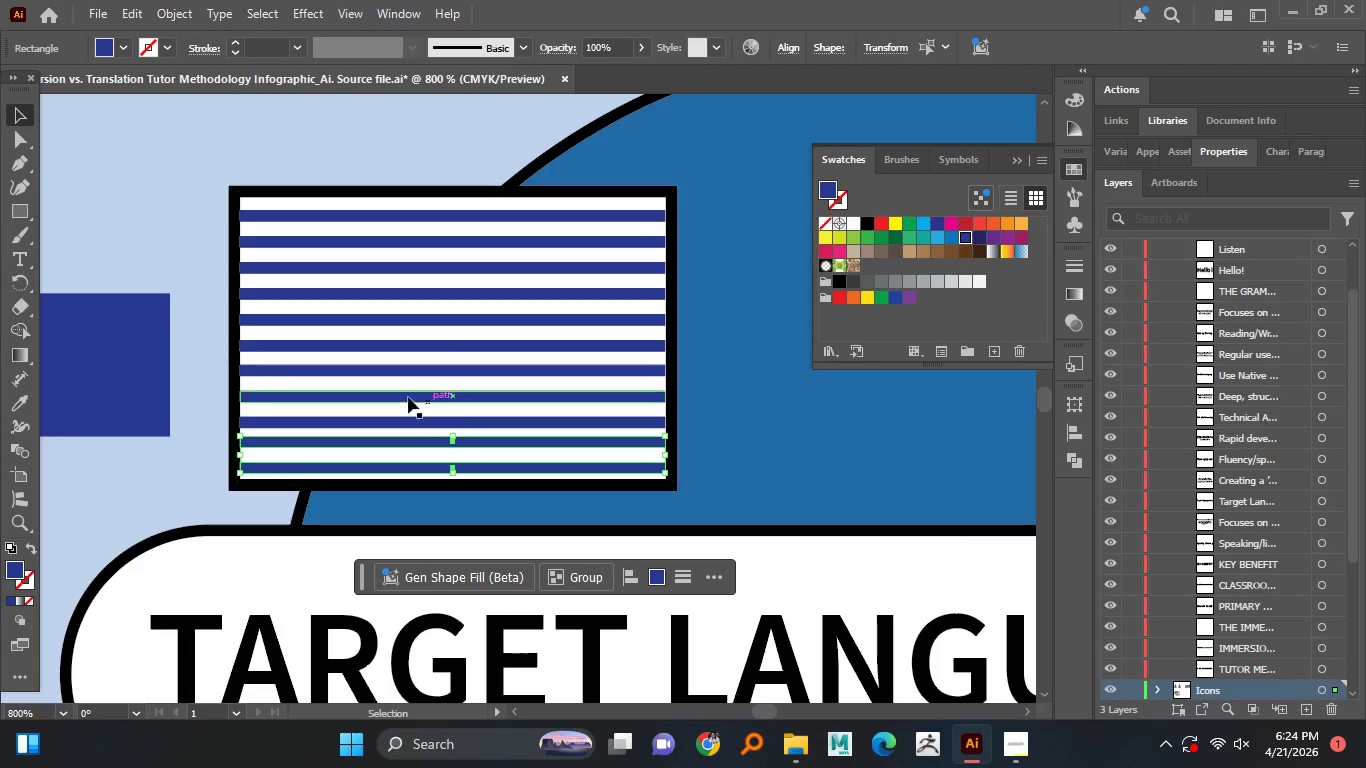 
hold_key(key=ShiftLeft, duration=0.41)
 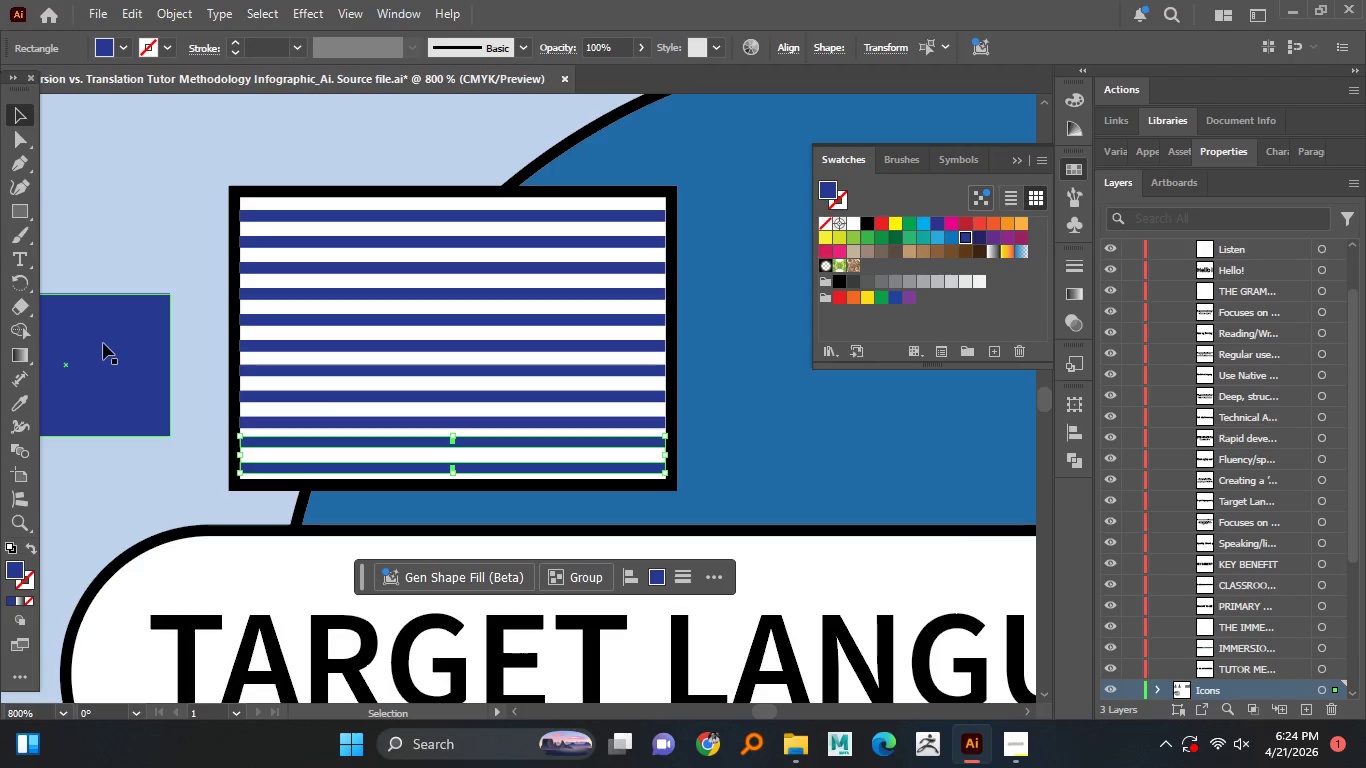 
left_click_drag(start_coordinate=[109, 345], to_coordinate=[157, 303])
 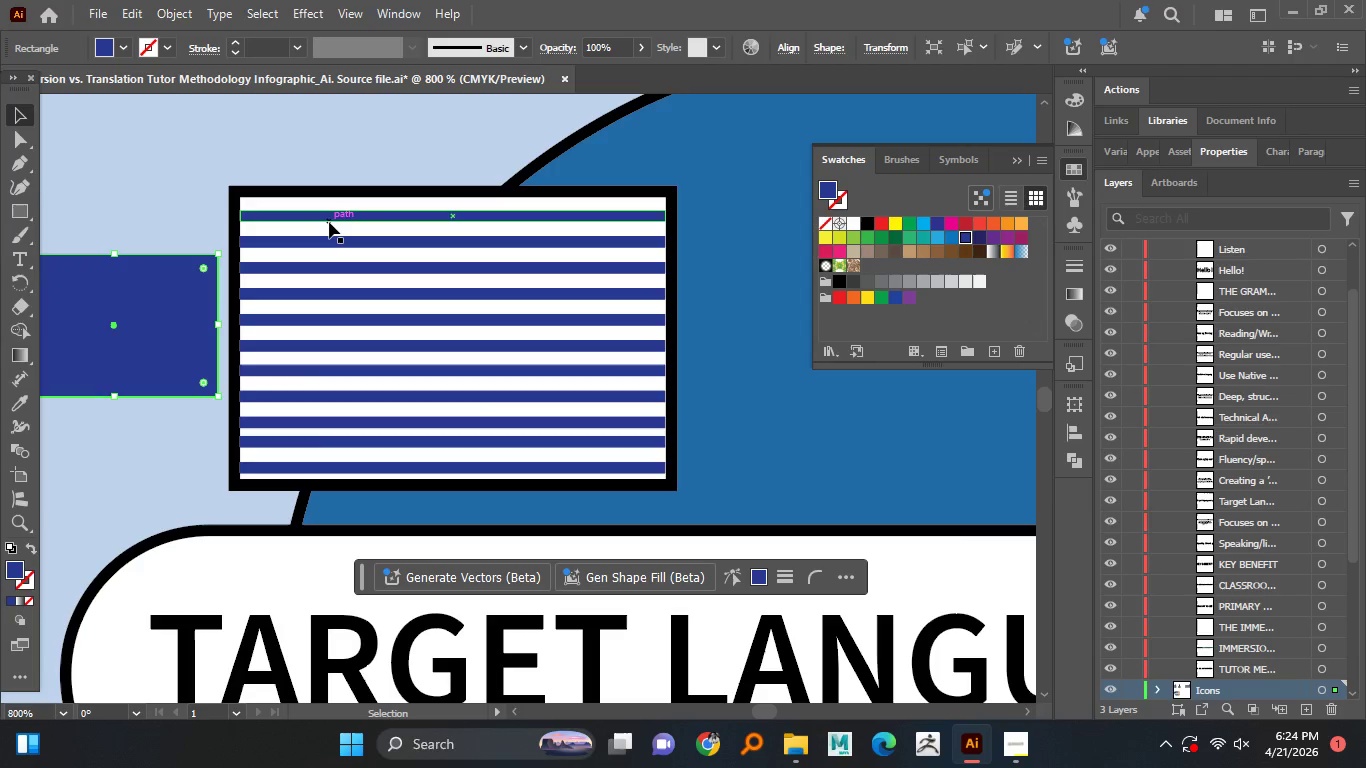 
left_click([329, 222])
 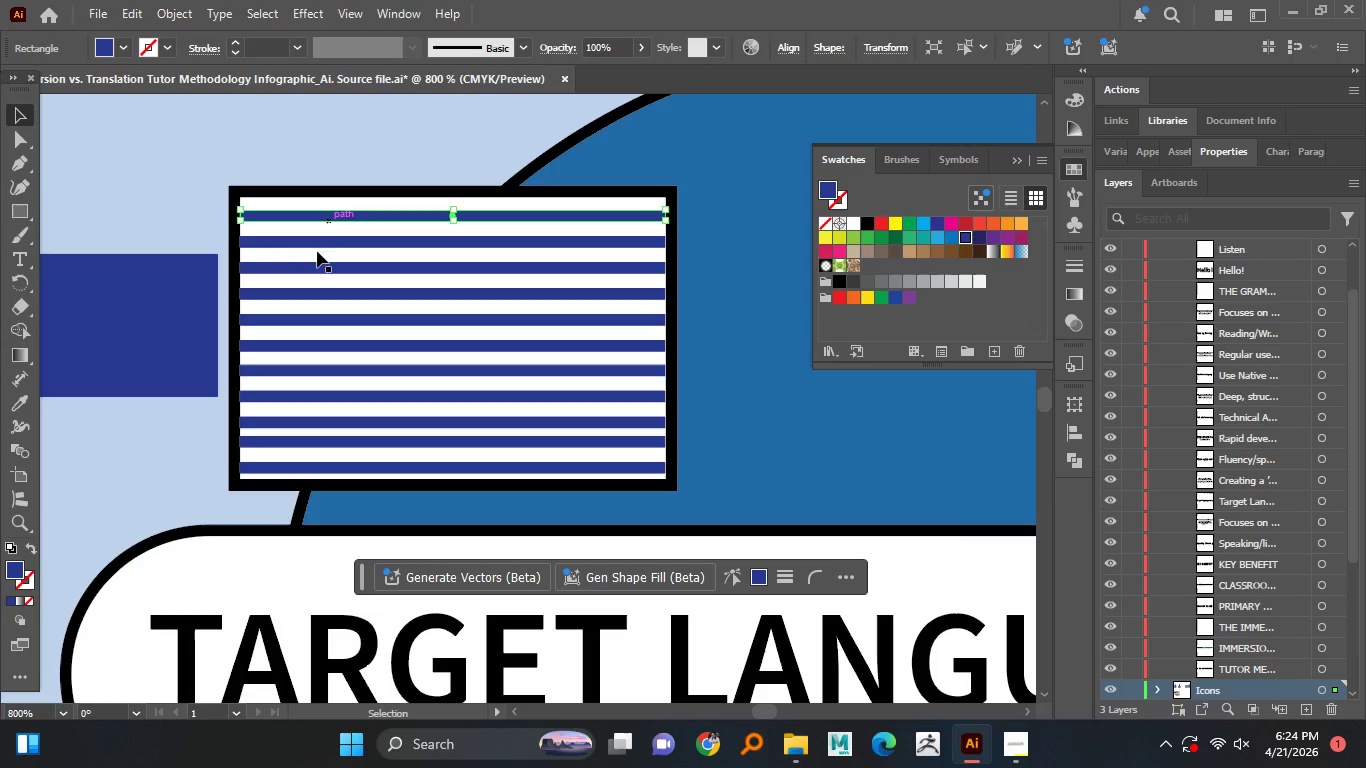 
hold_key(key=ShiftLeft, duration=1.51)
left_click([325, 241])
 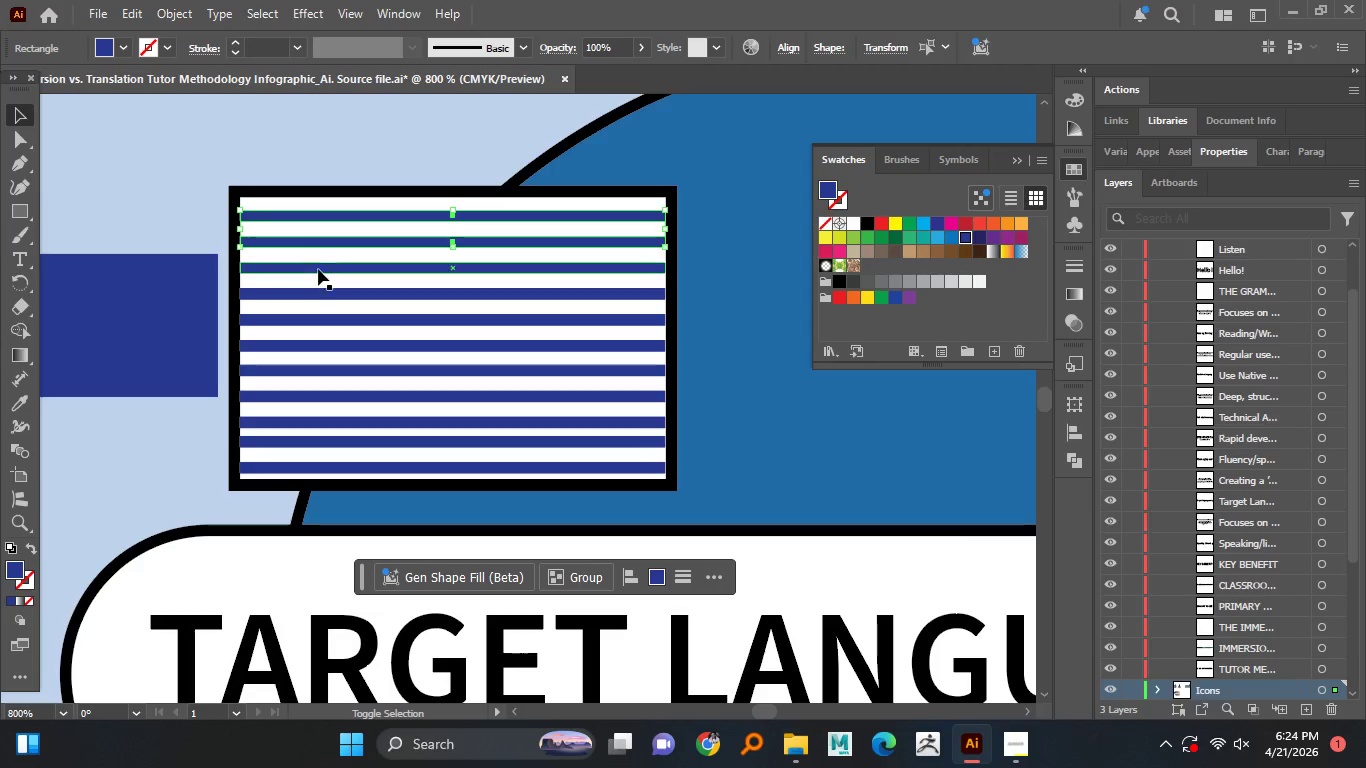 
left_click([318, 269])
 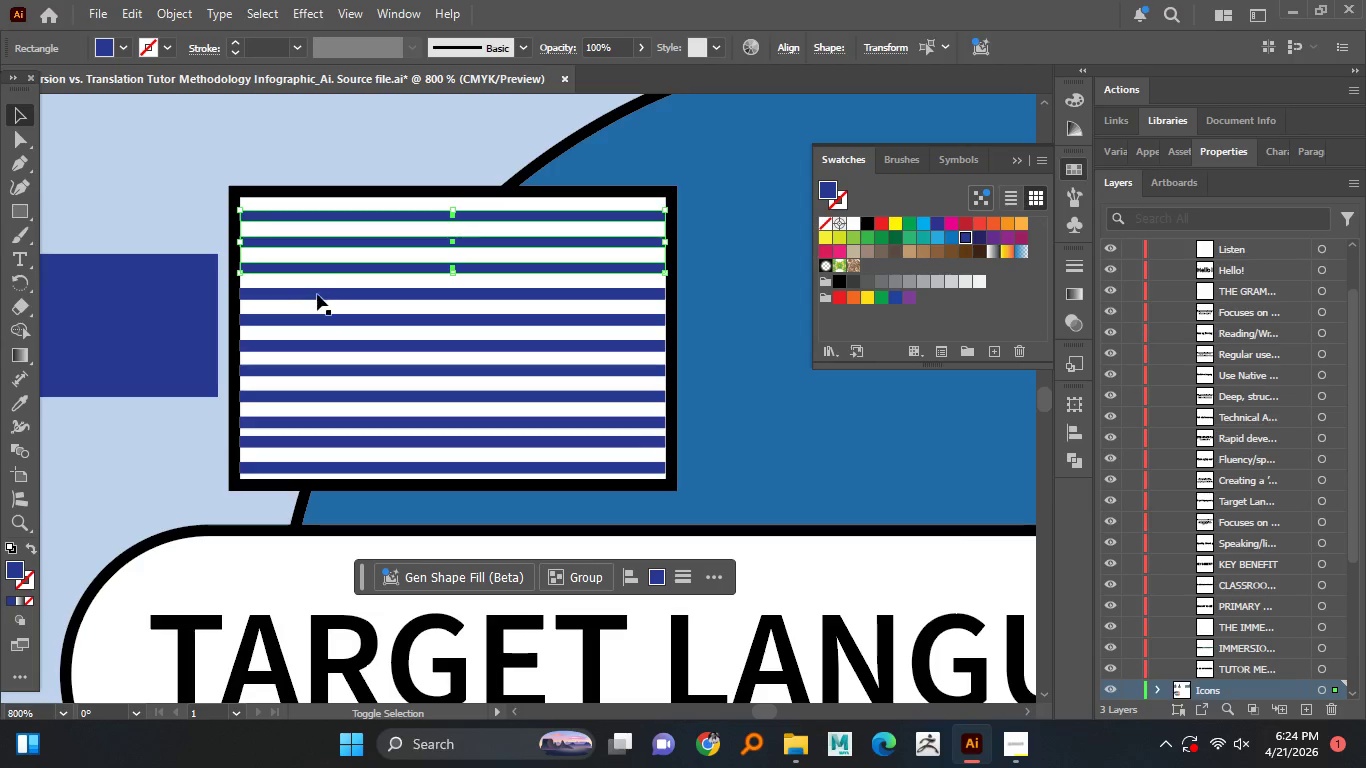 
hold_key(key=ShiftLeft, duration=1.52)
left_click([317, 294])
 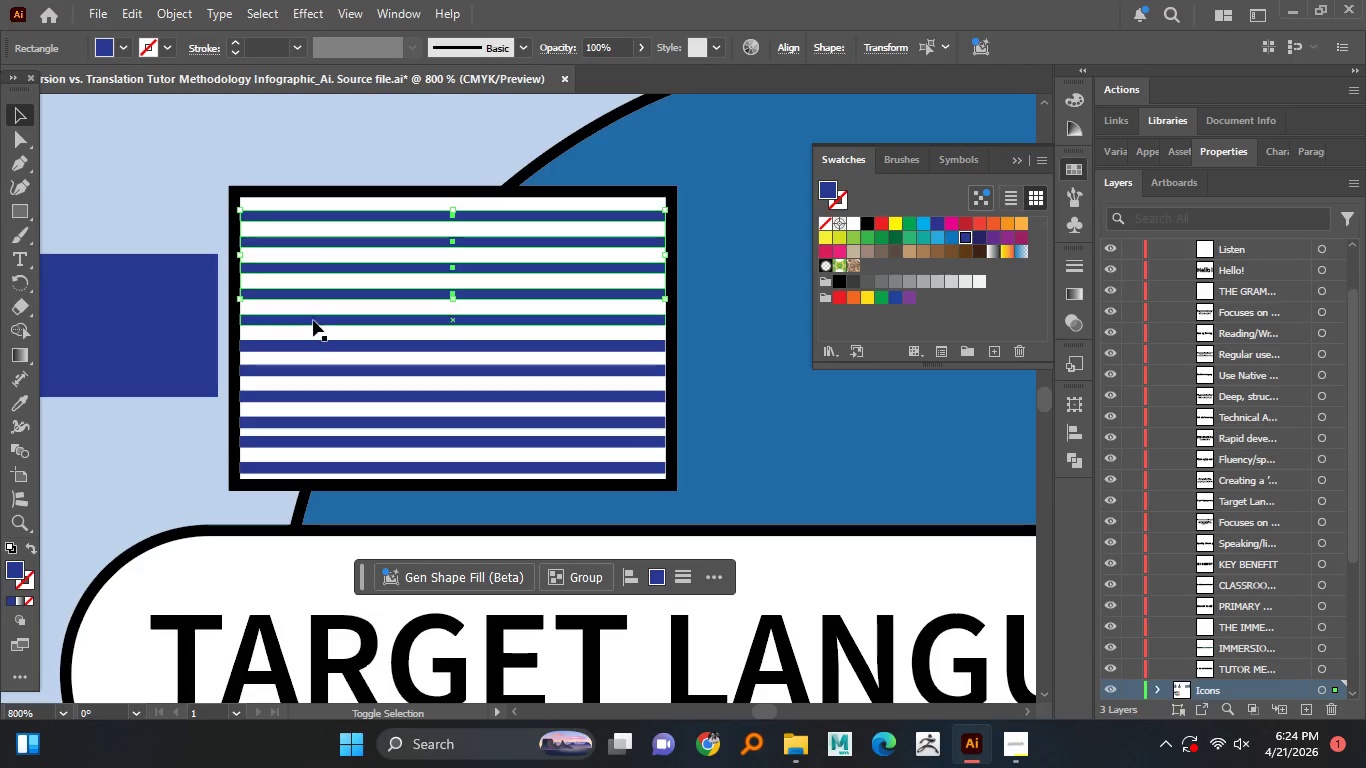 
left_click([313, 320])
 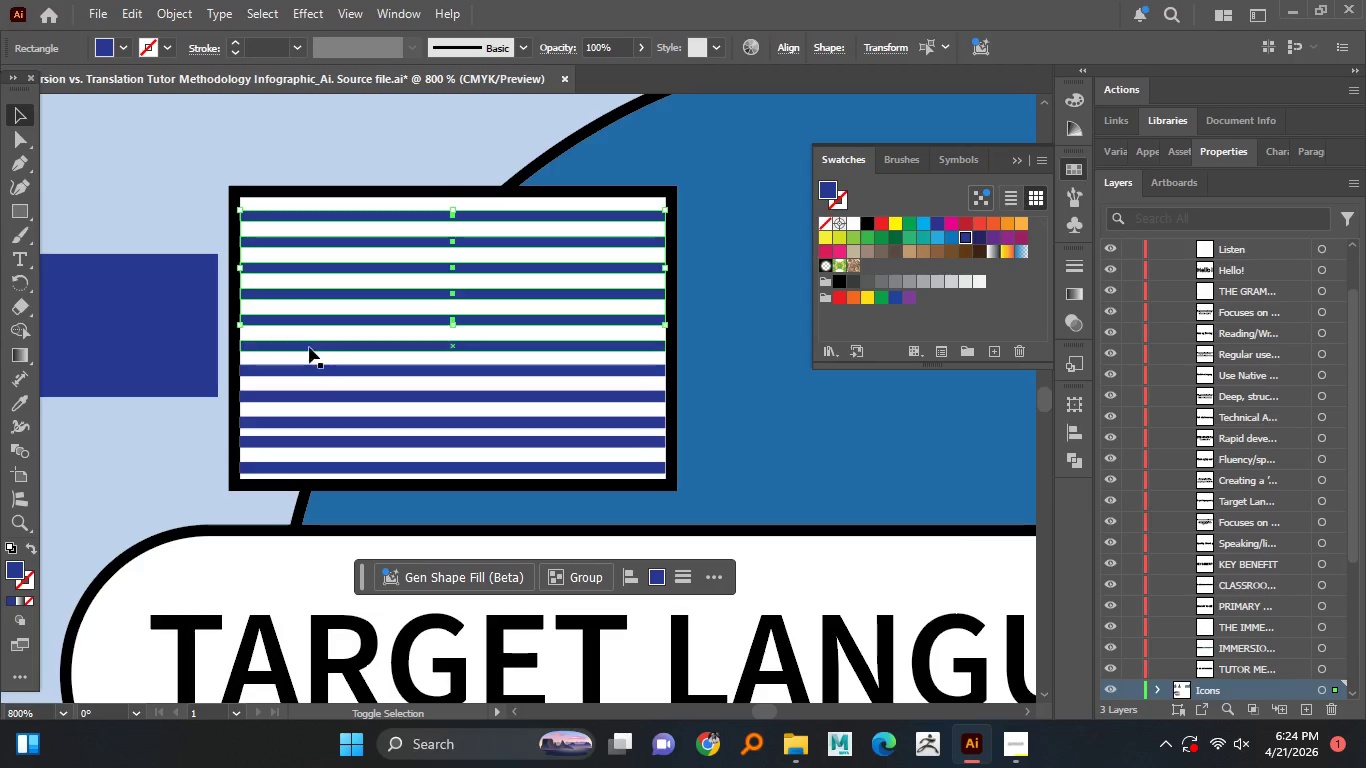 
left_click([309, 347])
 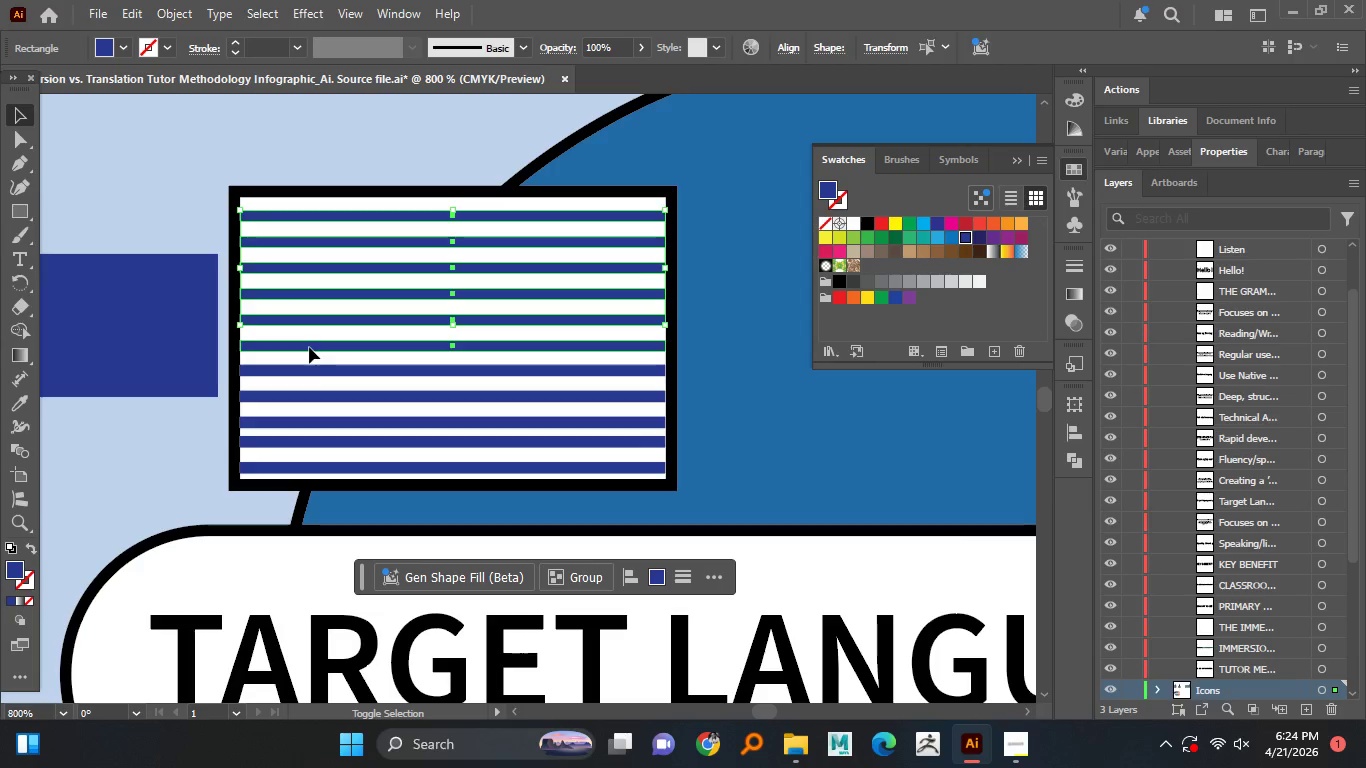 
hold_key(key=ShiftLeft, duration=1.51)
left_click([305, 371])
 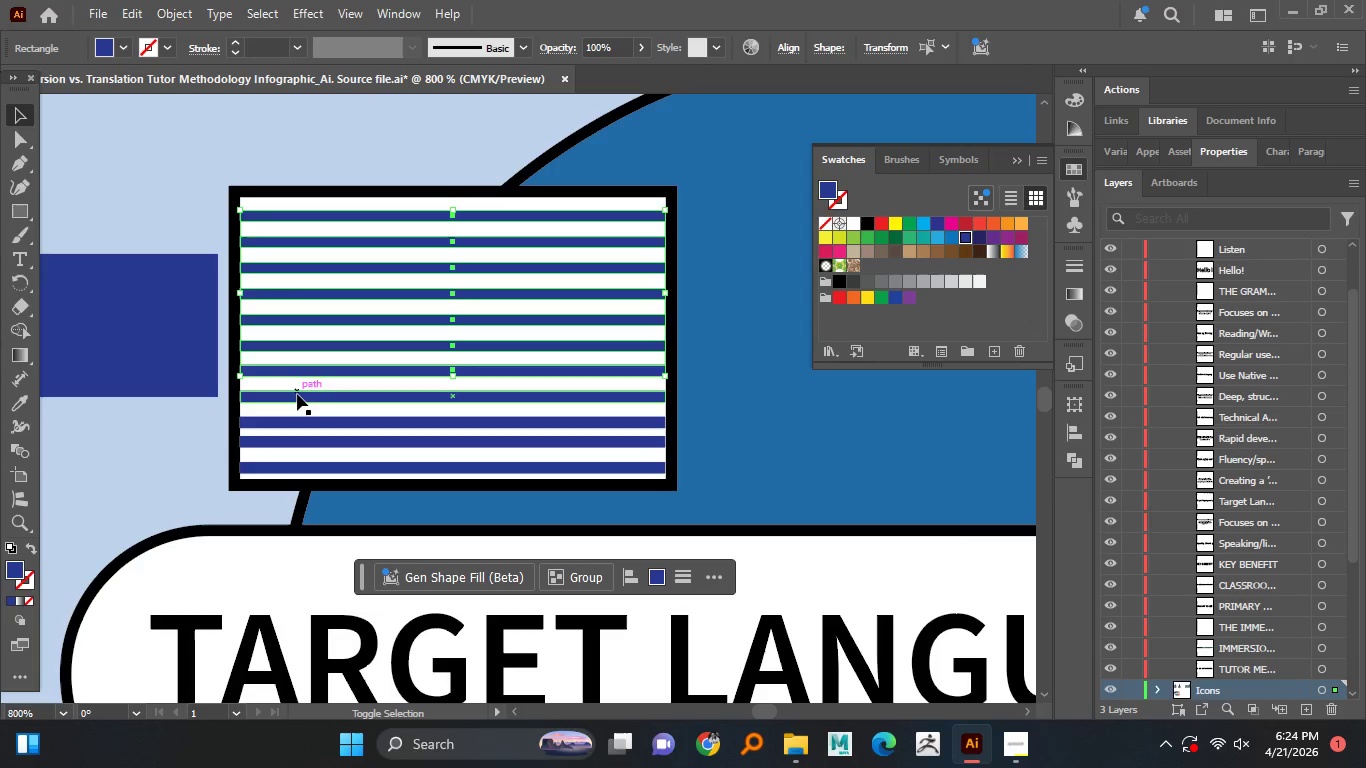 
left_click([297, 394])
 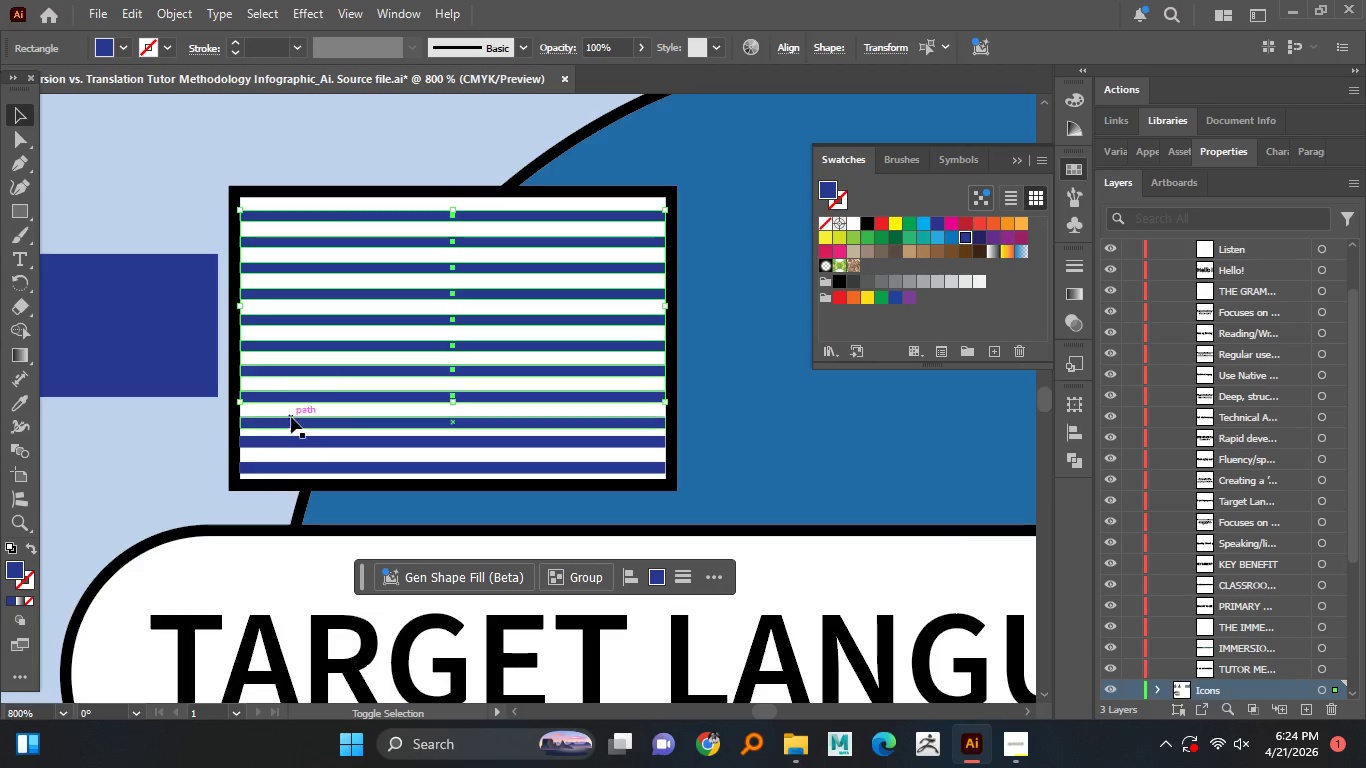 
hold_key(key=ShiftLeft, duration=1.52)
left_click([290, 419])
 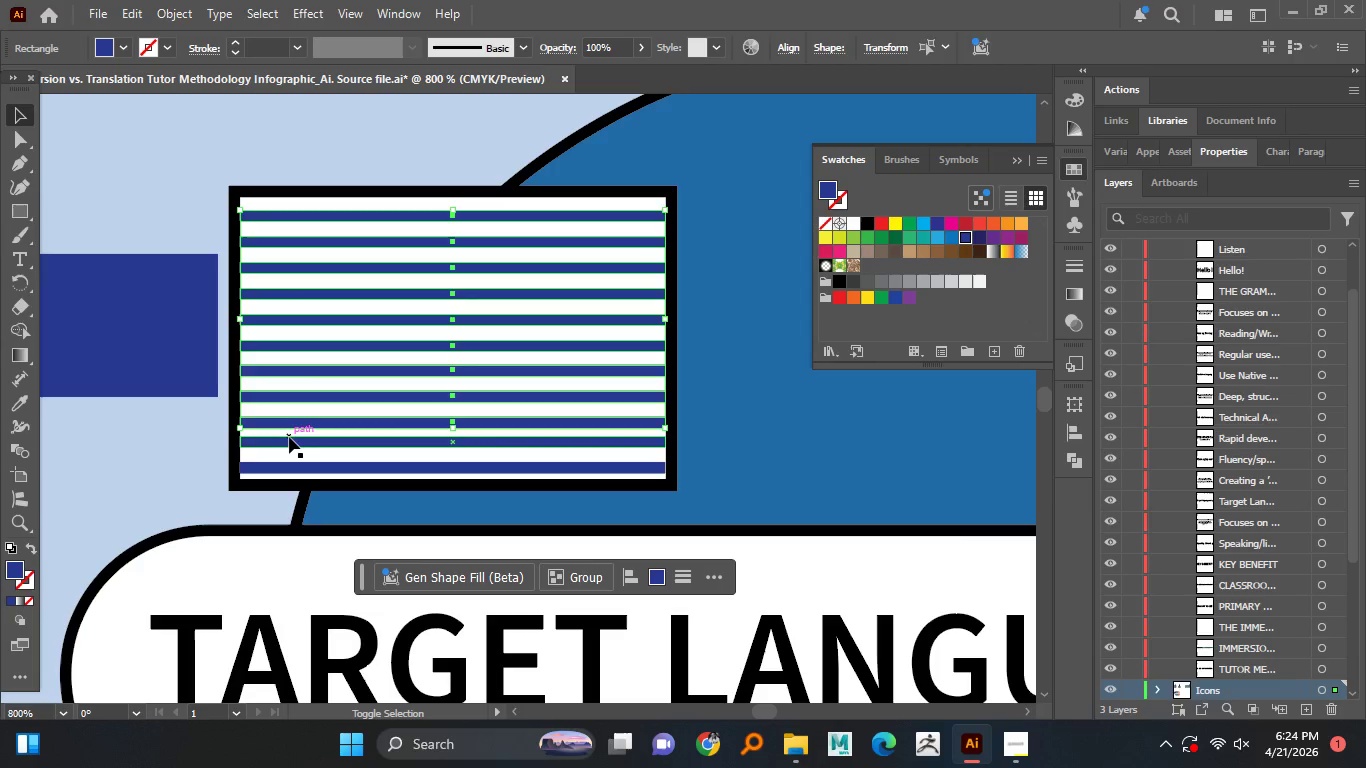 
left_click([289, 437])
 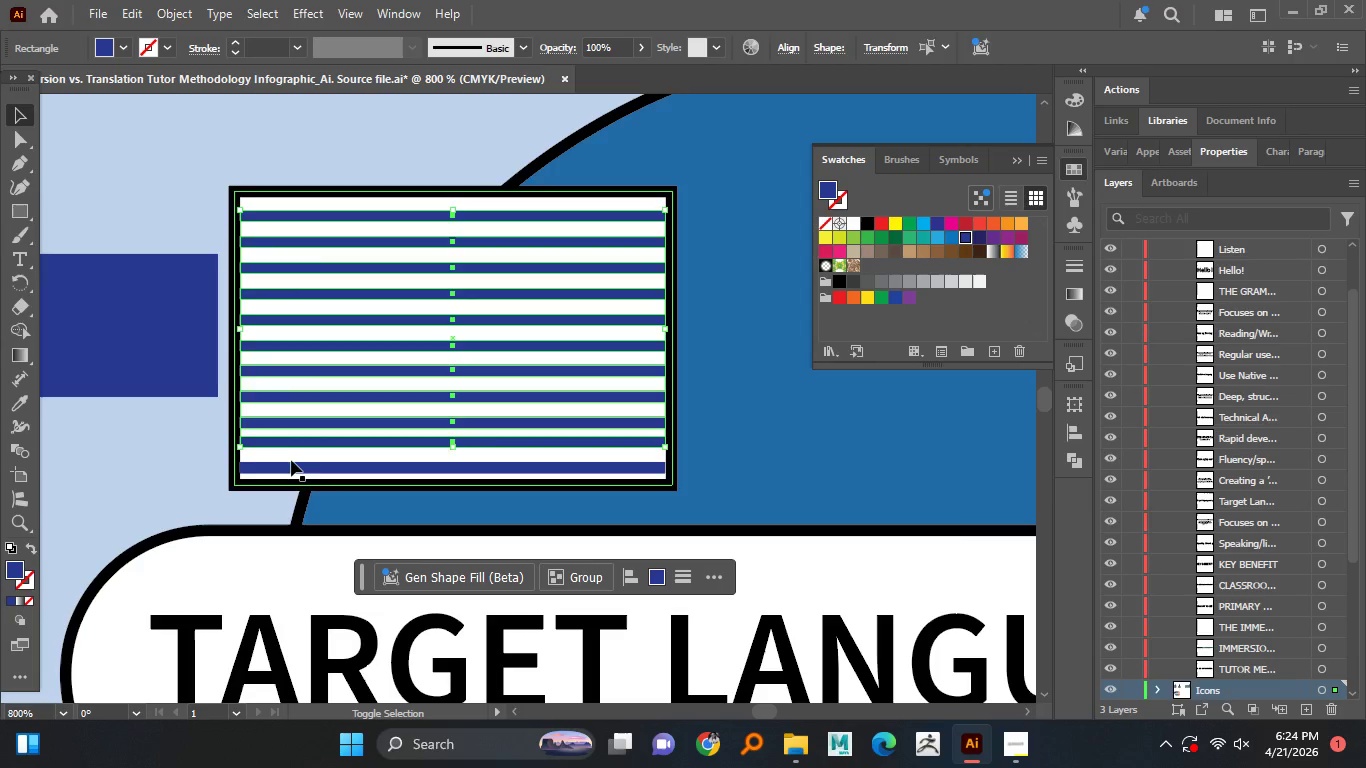 
hold_key(key=ShiftLeft, duration=1.5)
left_click([291, 463])
 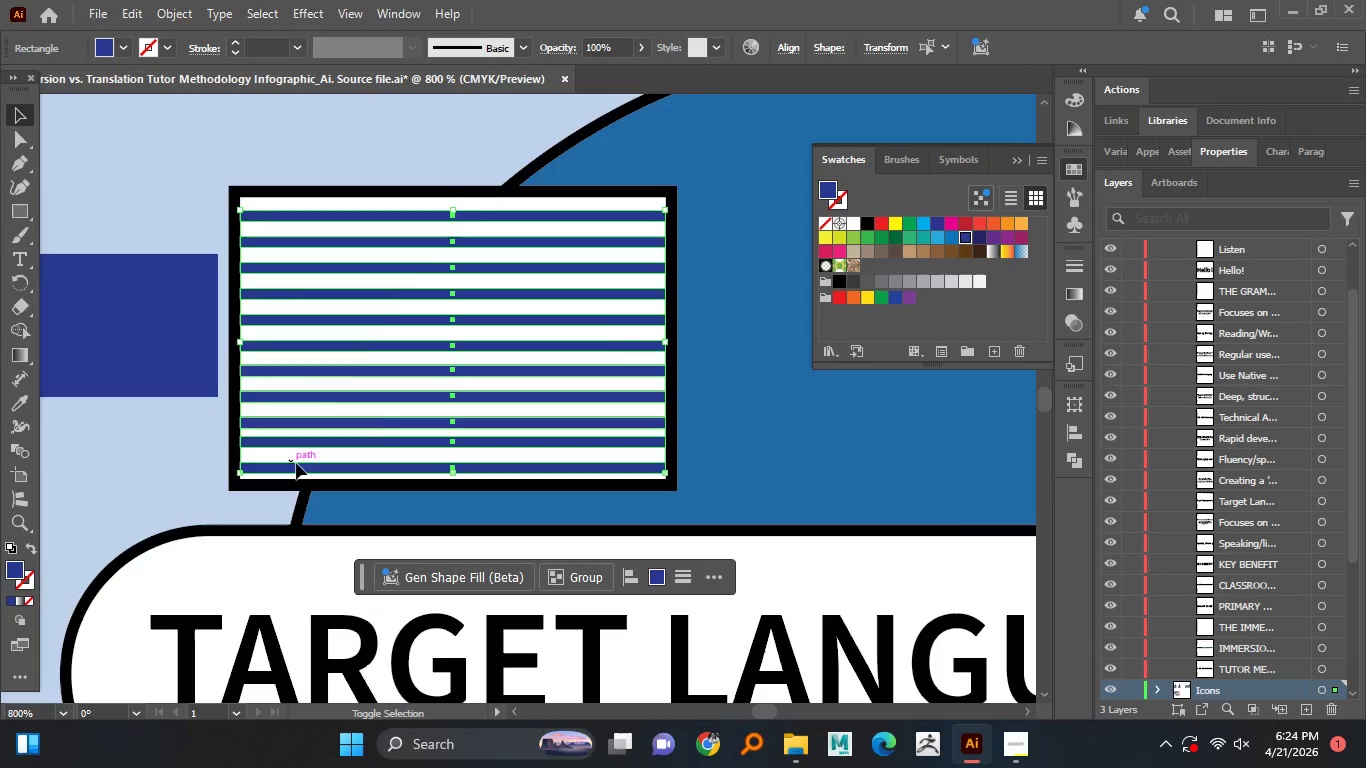 
key(Shift+ShiftLeft)
 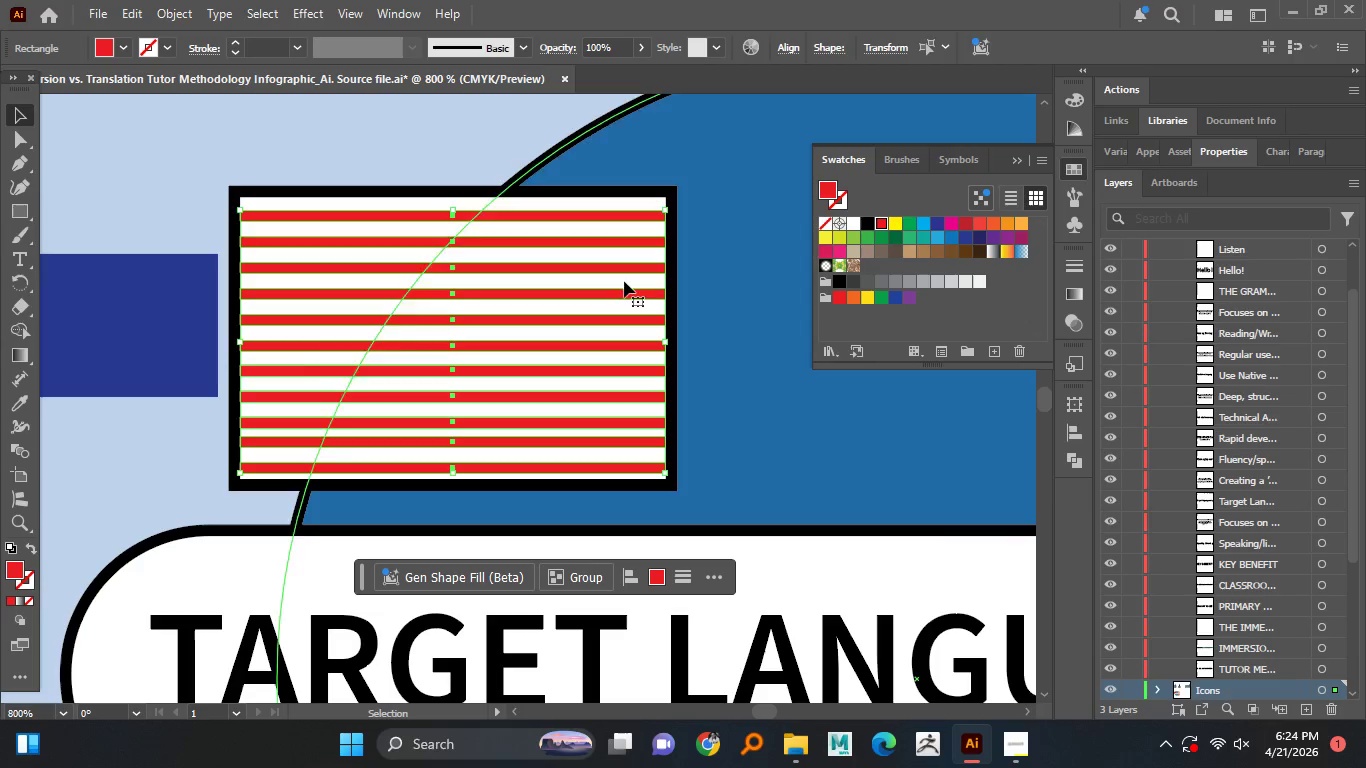 
left_click([131, 448])
 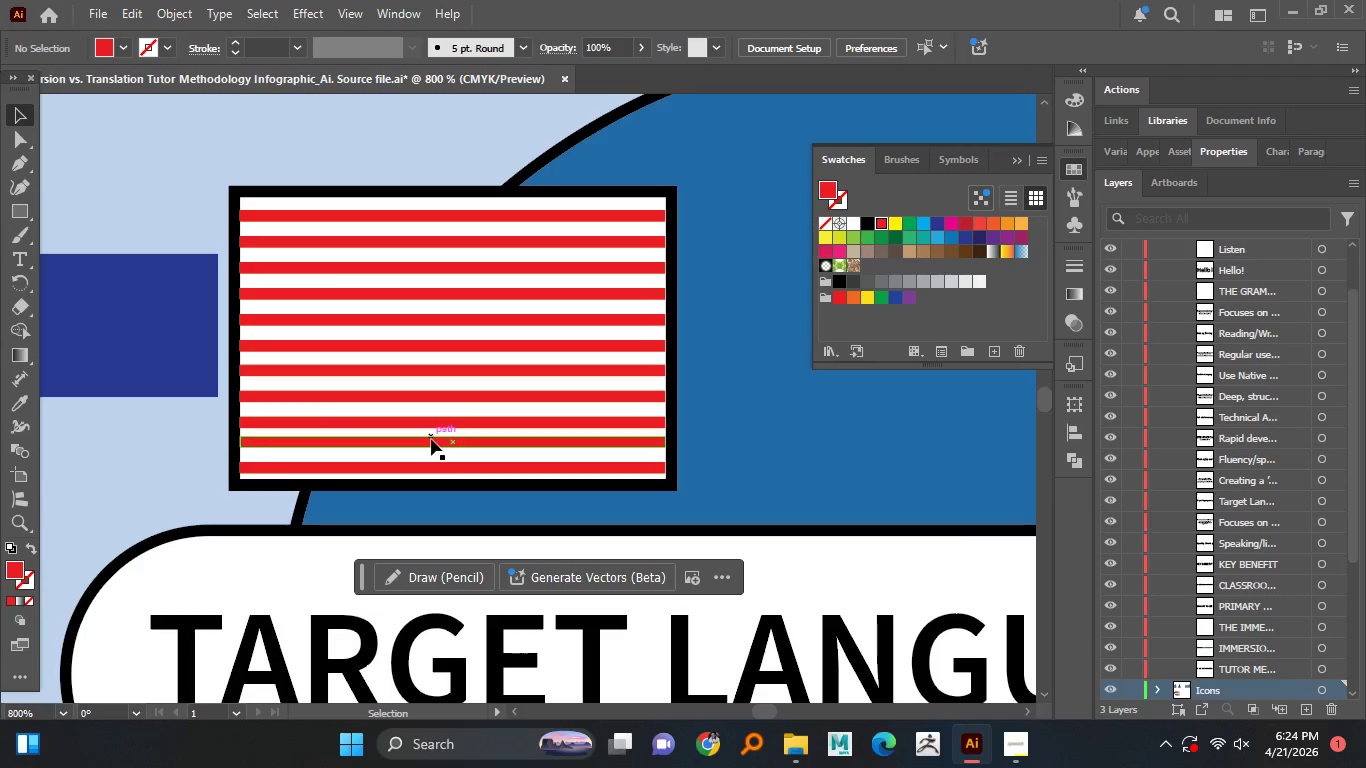 
hold_key(key=ShiftLeft, duration=1.5)
 